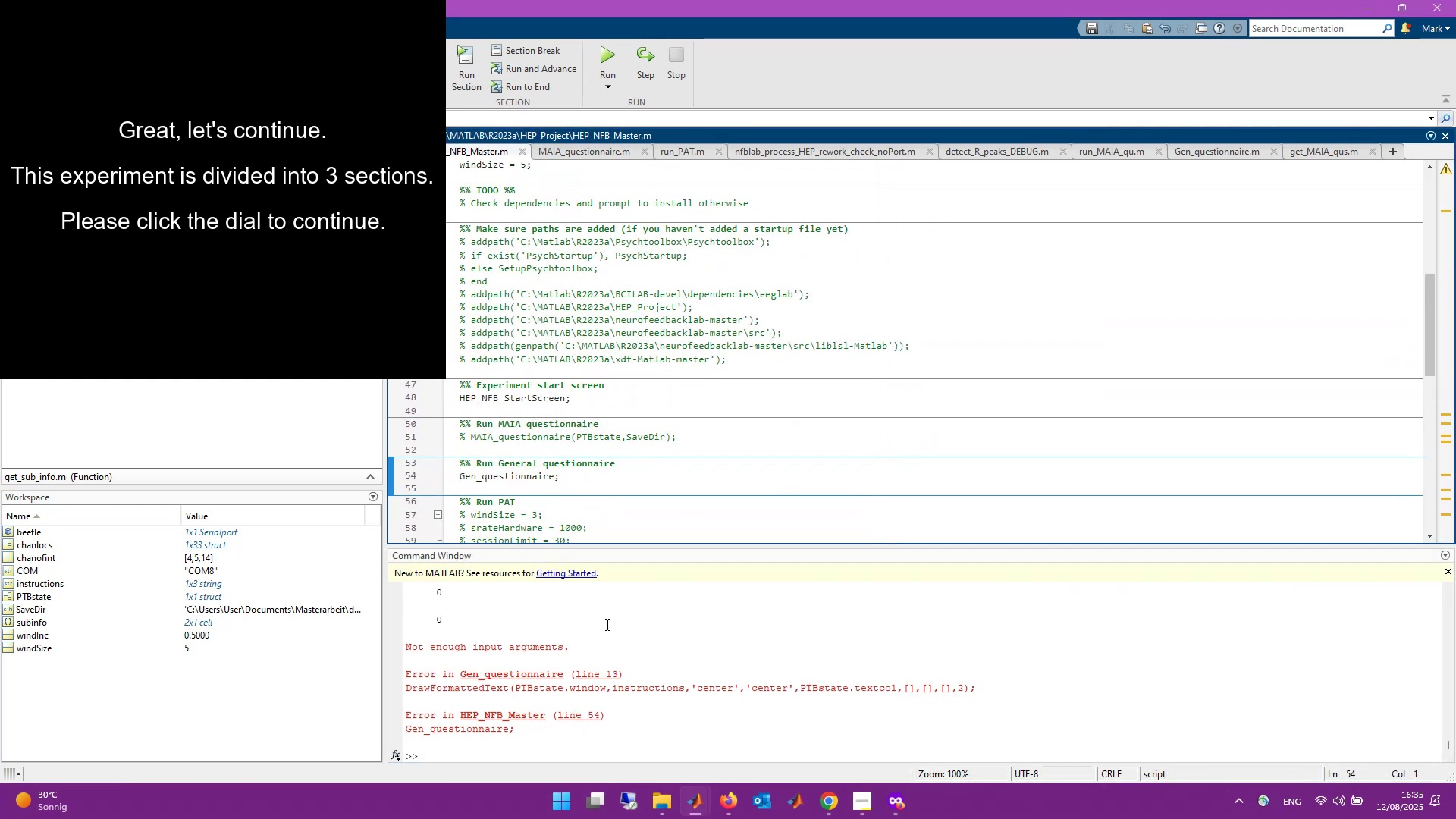 
left_click([598, 674])
 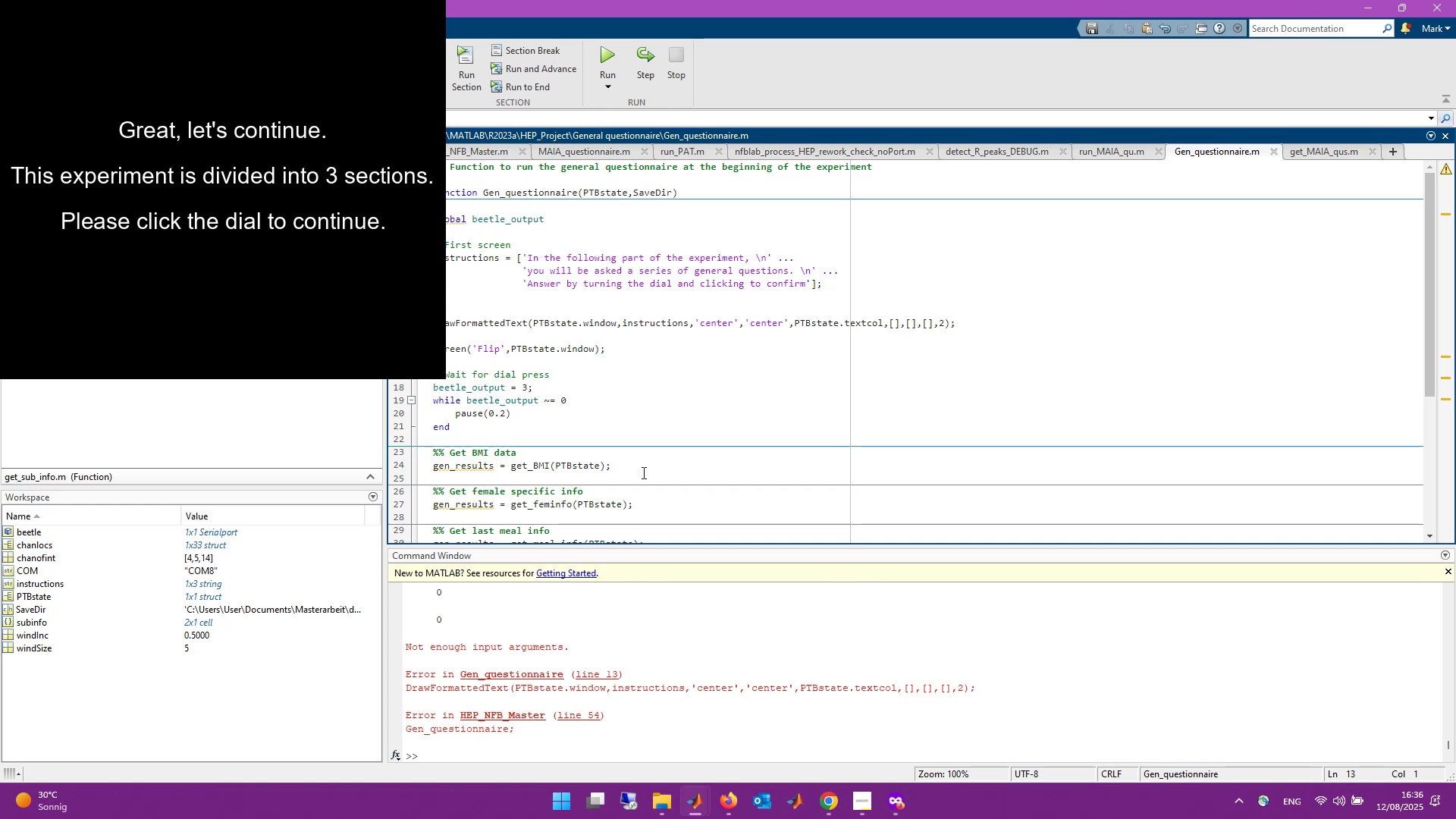 
wait(15.58)
 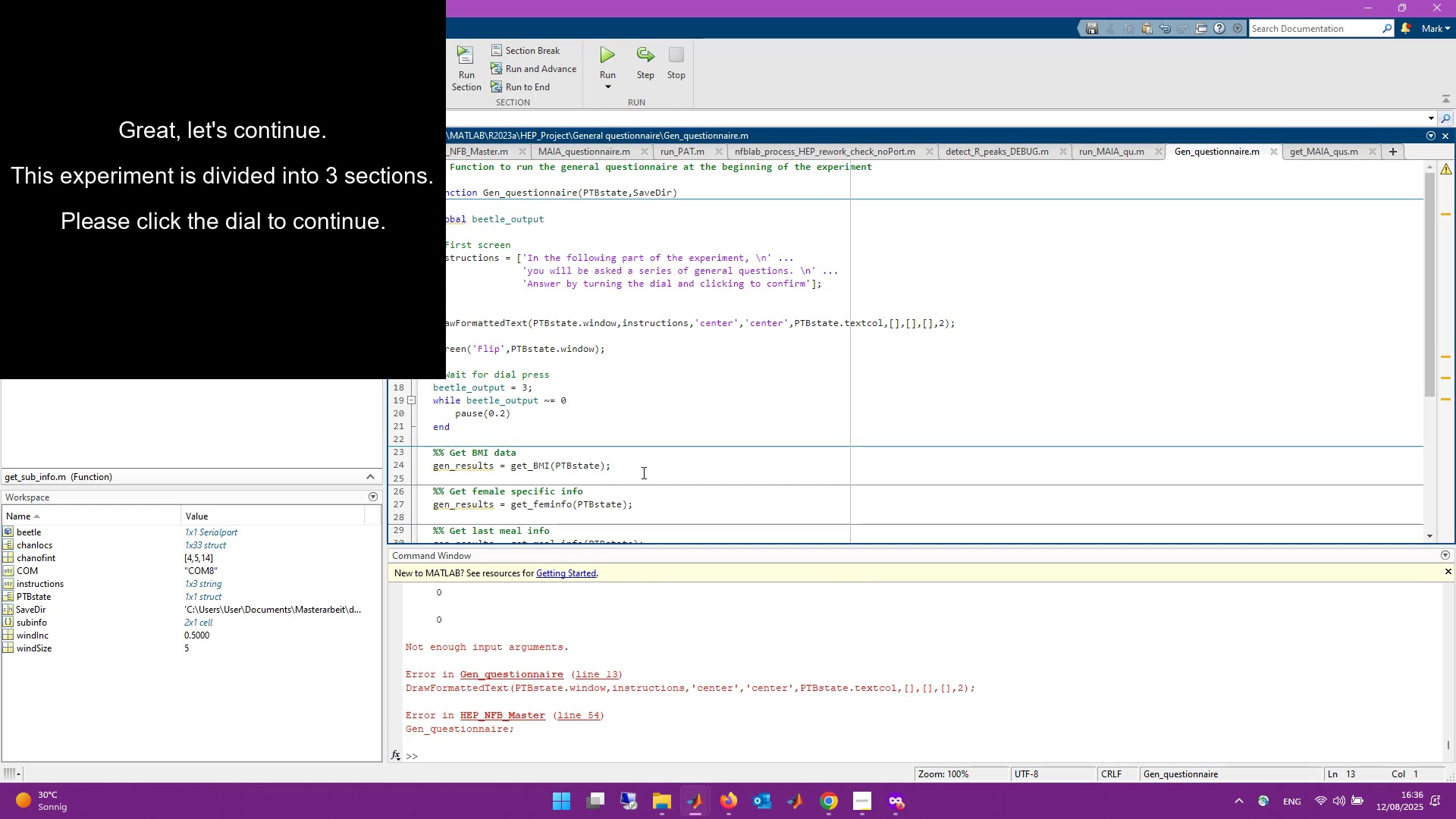 
left_click_drag(start_coordinate=[965, 322], to_coordinate=[418, 320])
 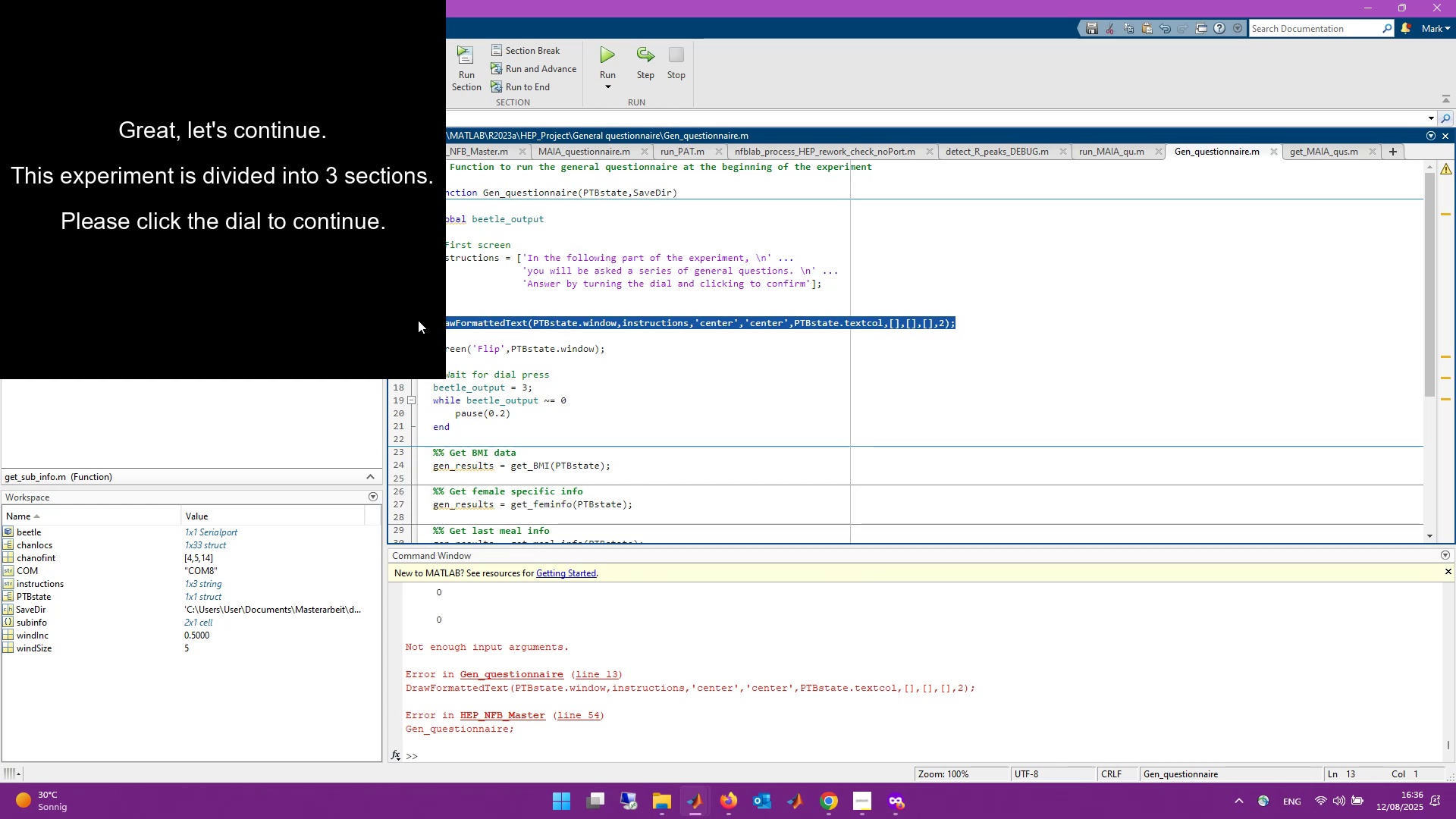 
key(F9)
 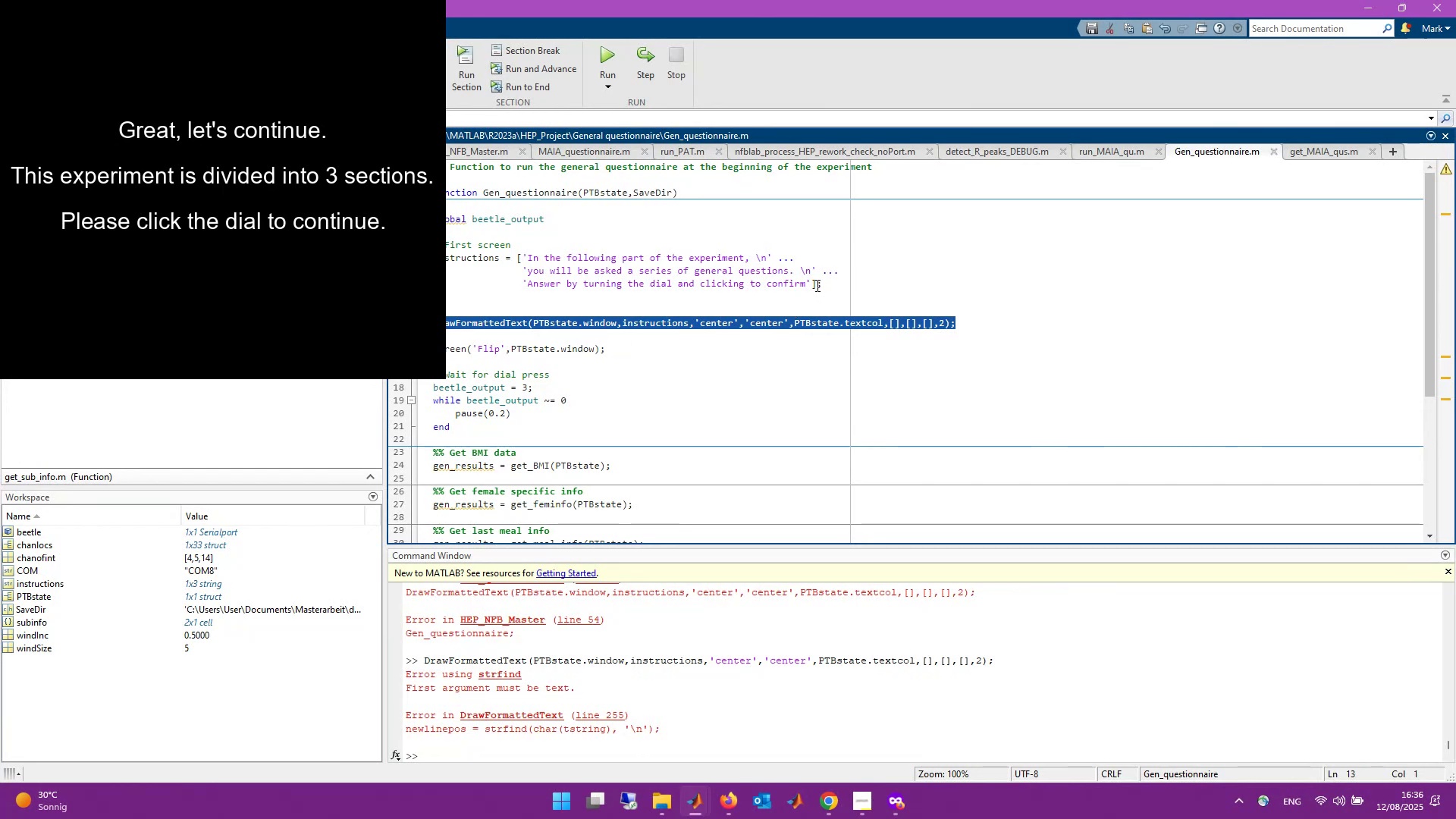 
wait(11.36)
 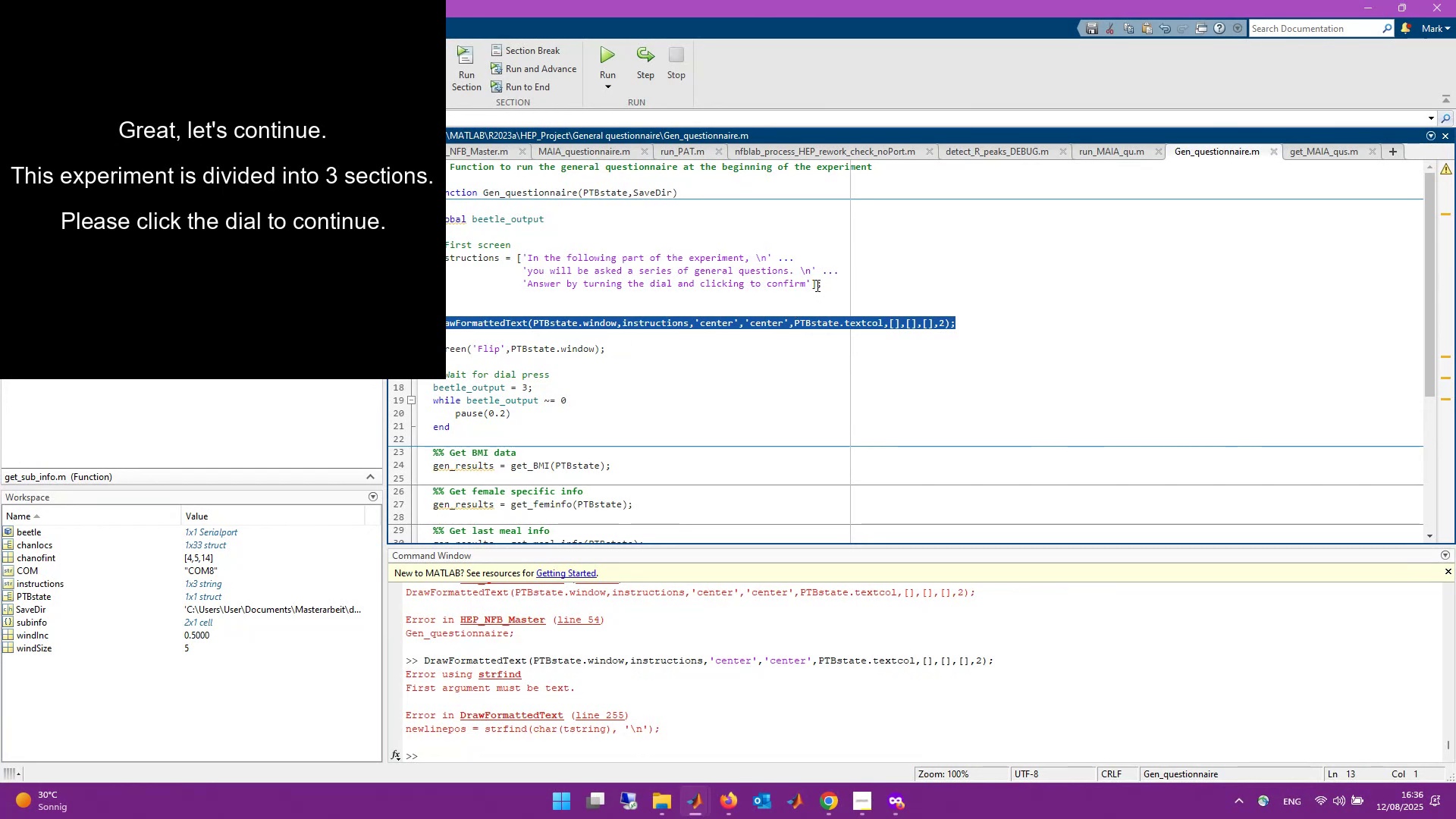 
left_click([651, 738])
 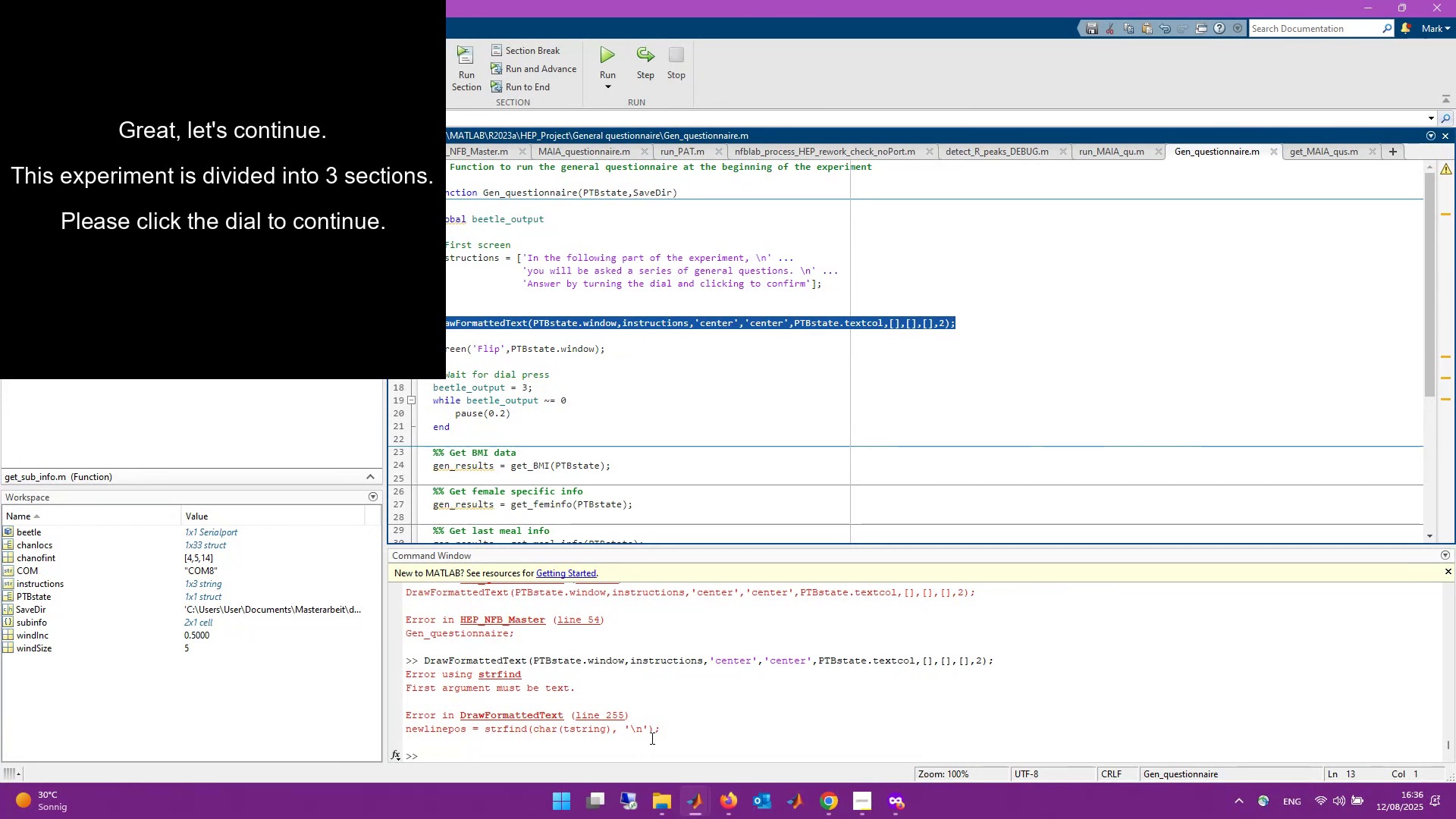 
type(sca)
 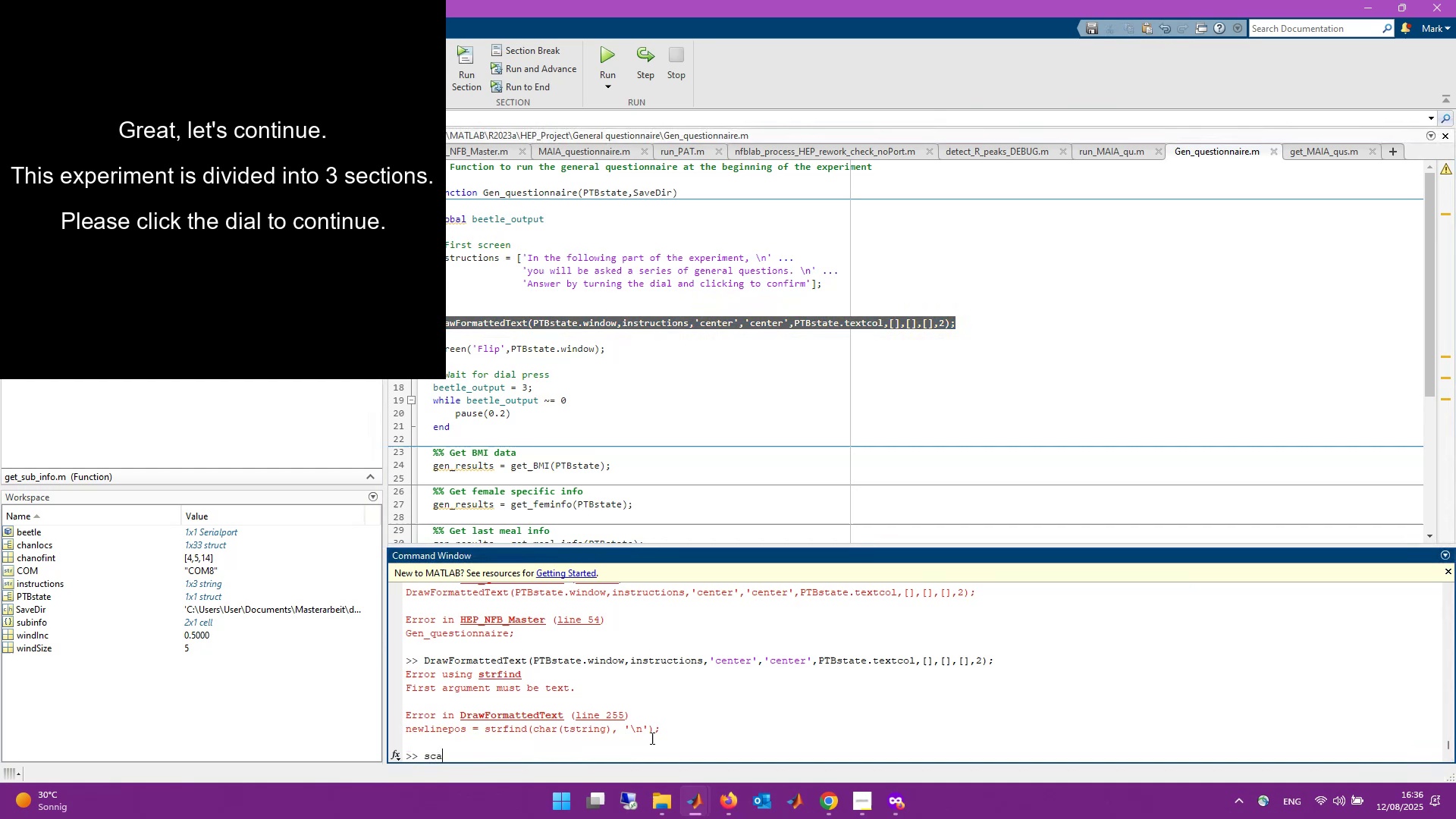 
key(Enter)
 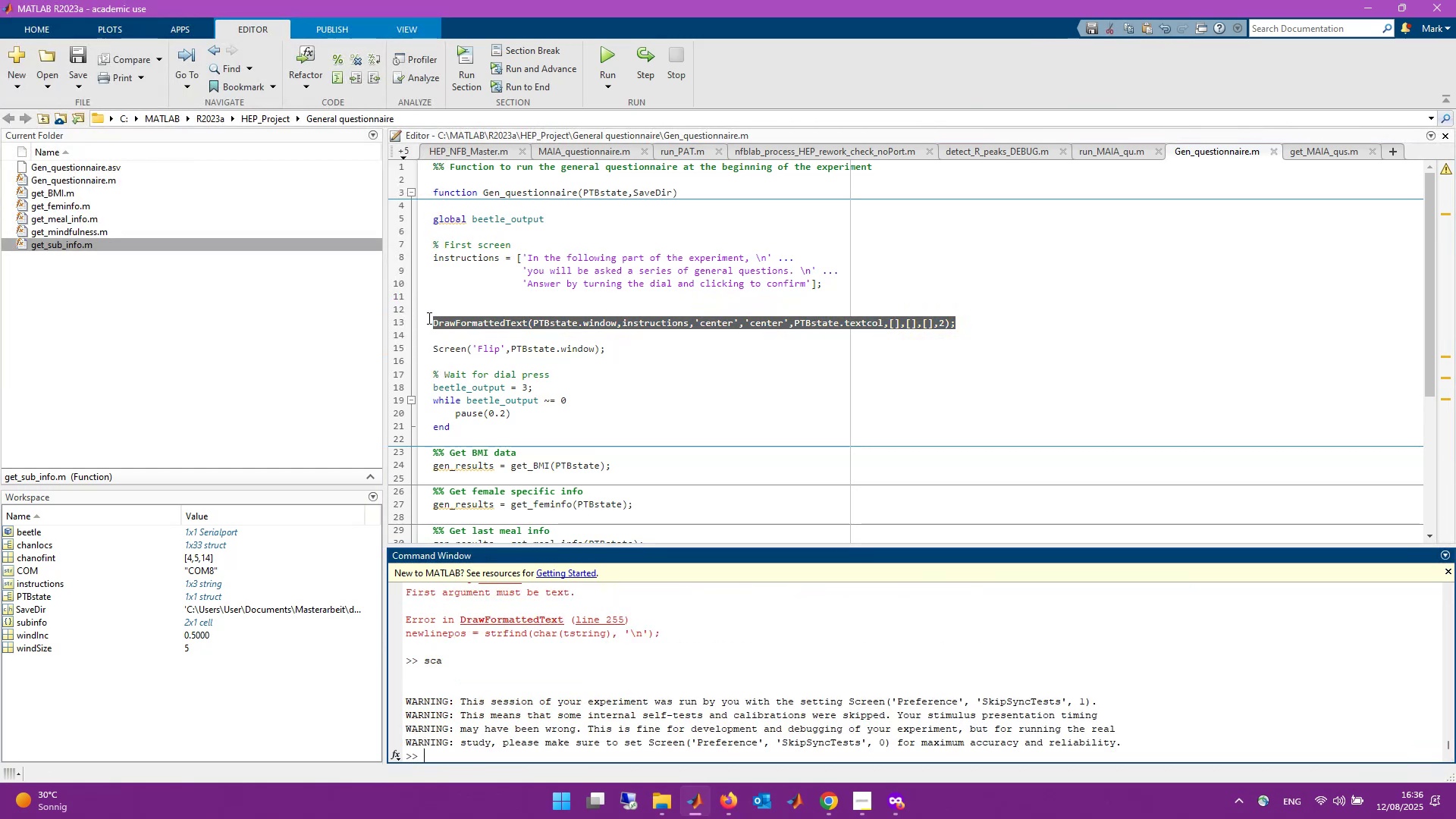 
left_click([403, 318])
 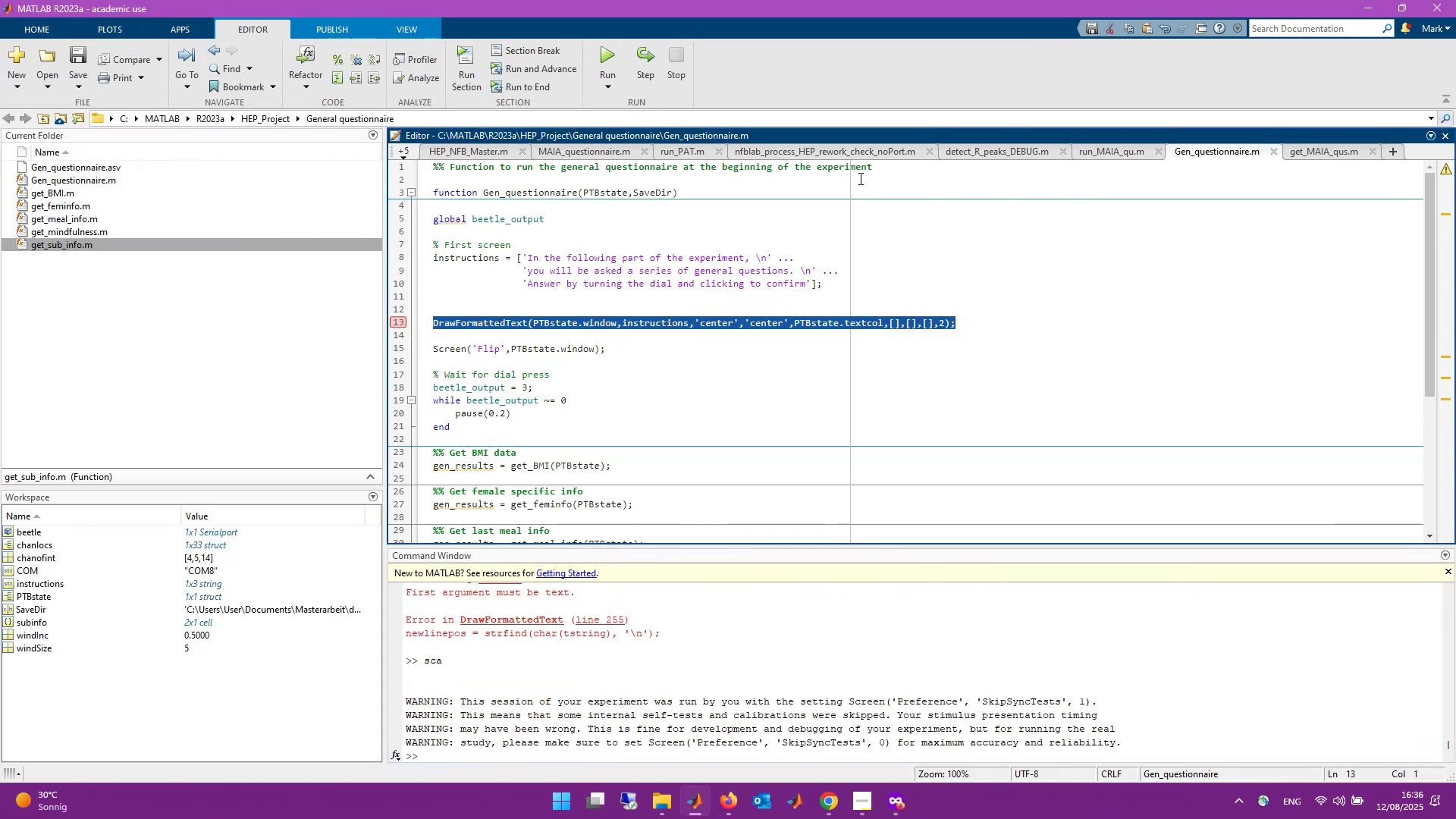 
left_click([488, 146])
 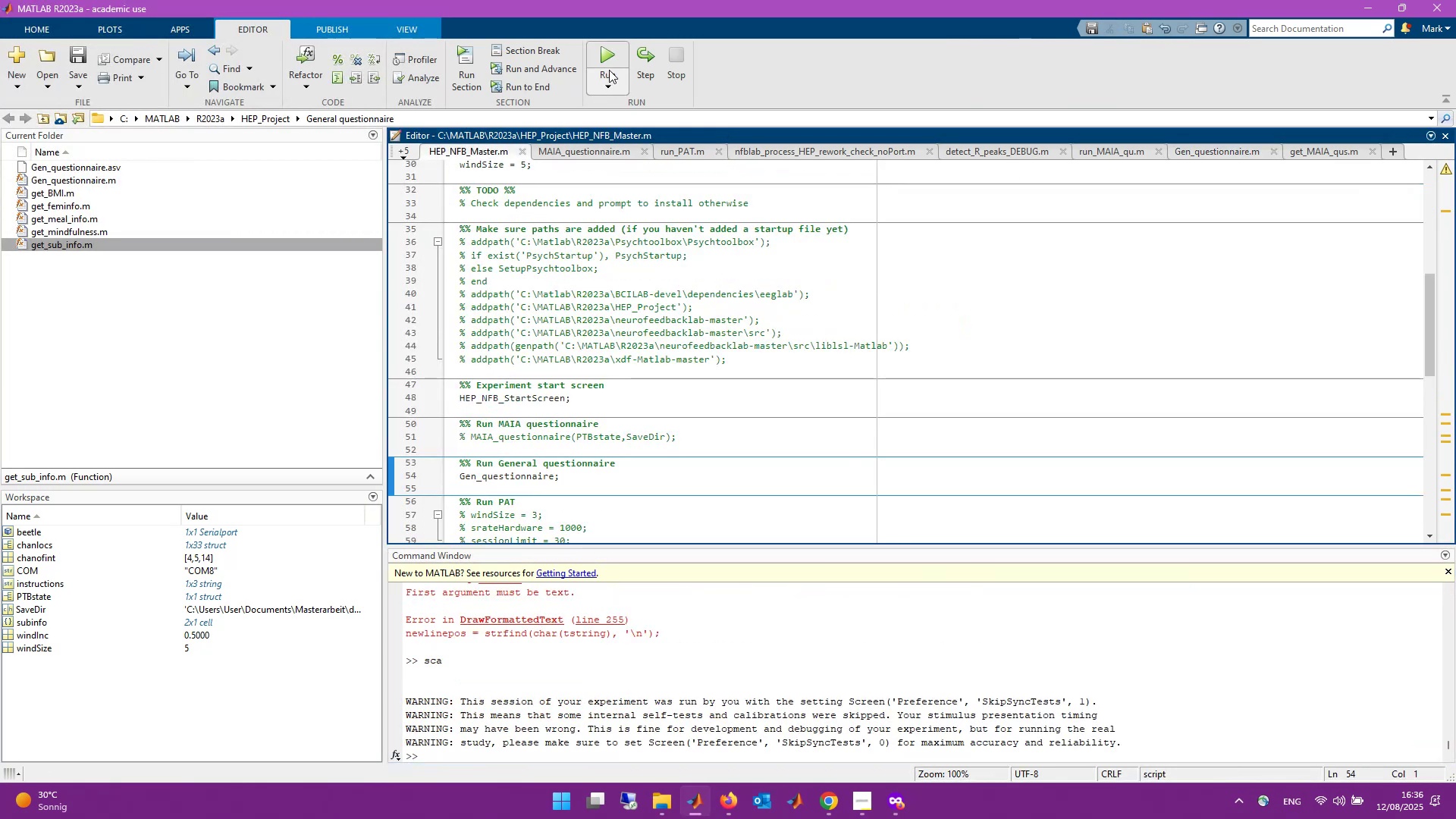 
left_click([610, 55])
 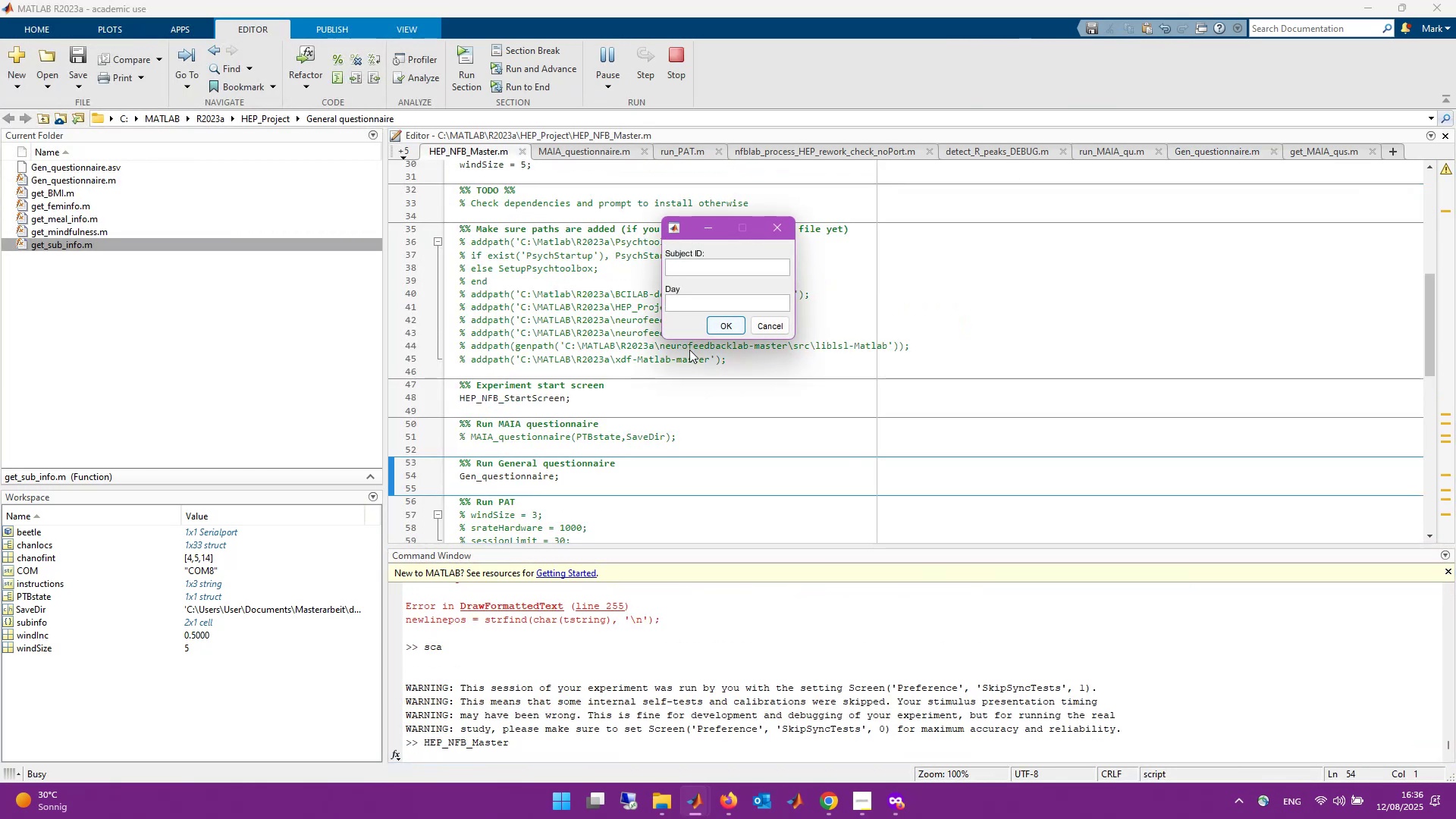 
key(Numpad1)
 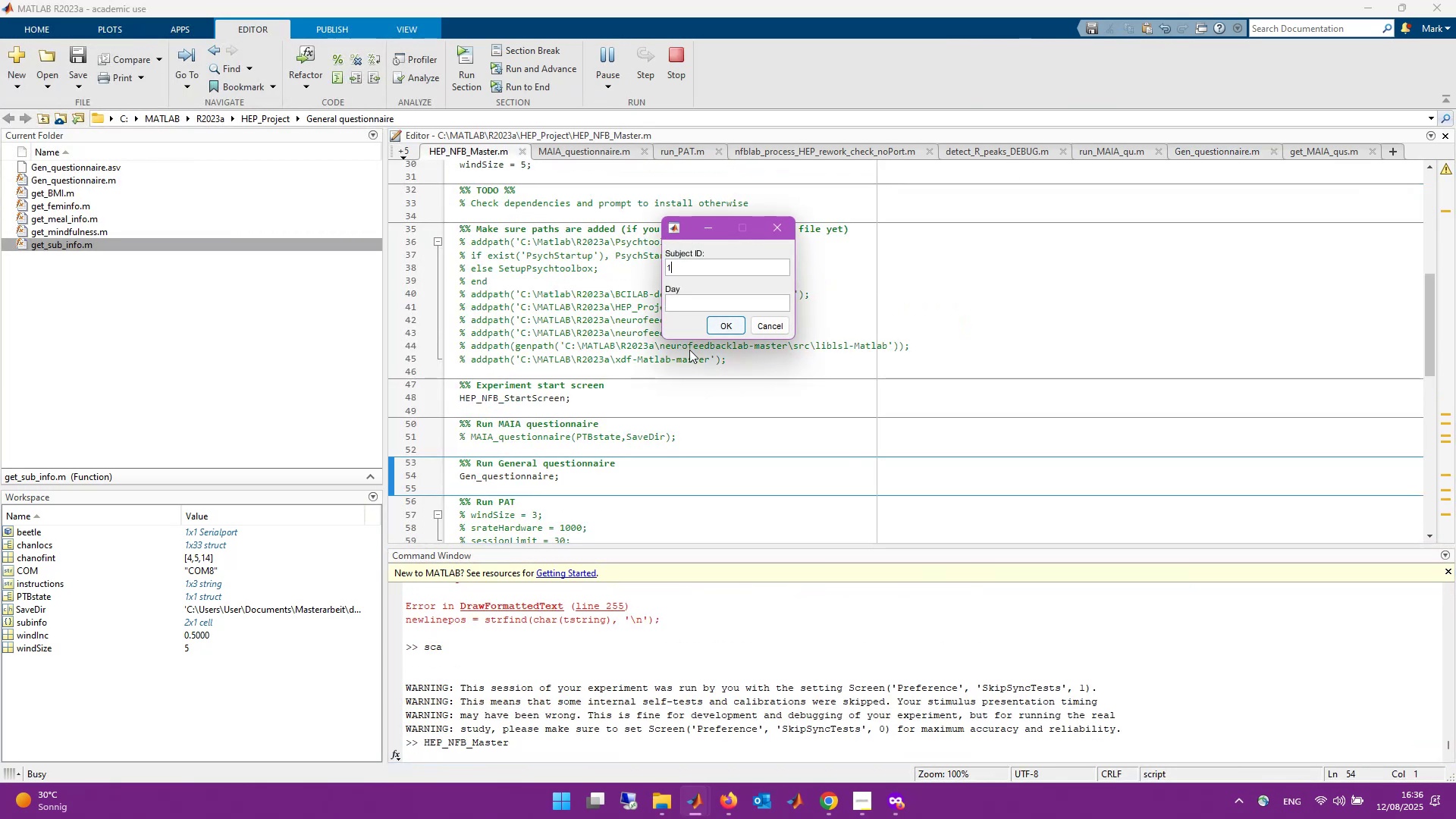 
key(Tab)
 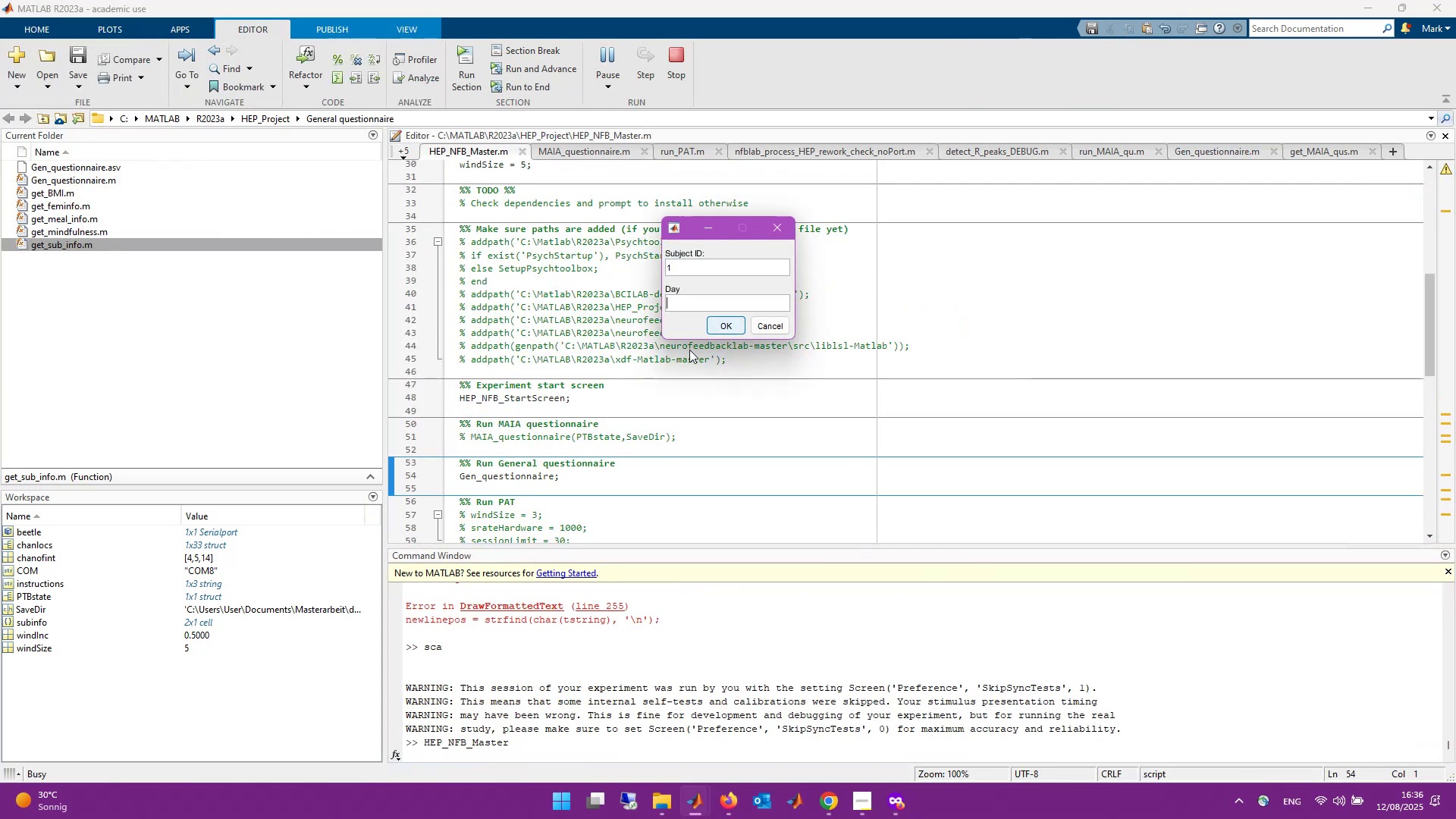 
key(Numpad1)
 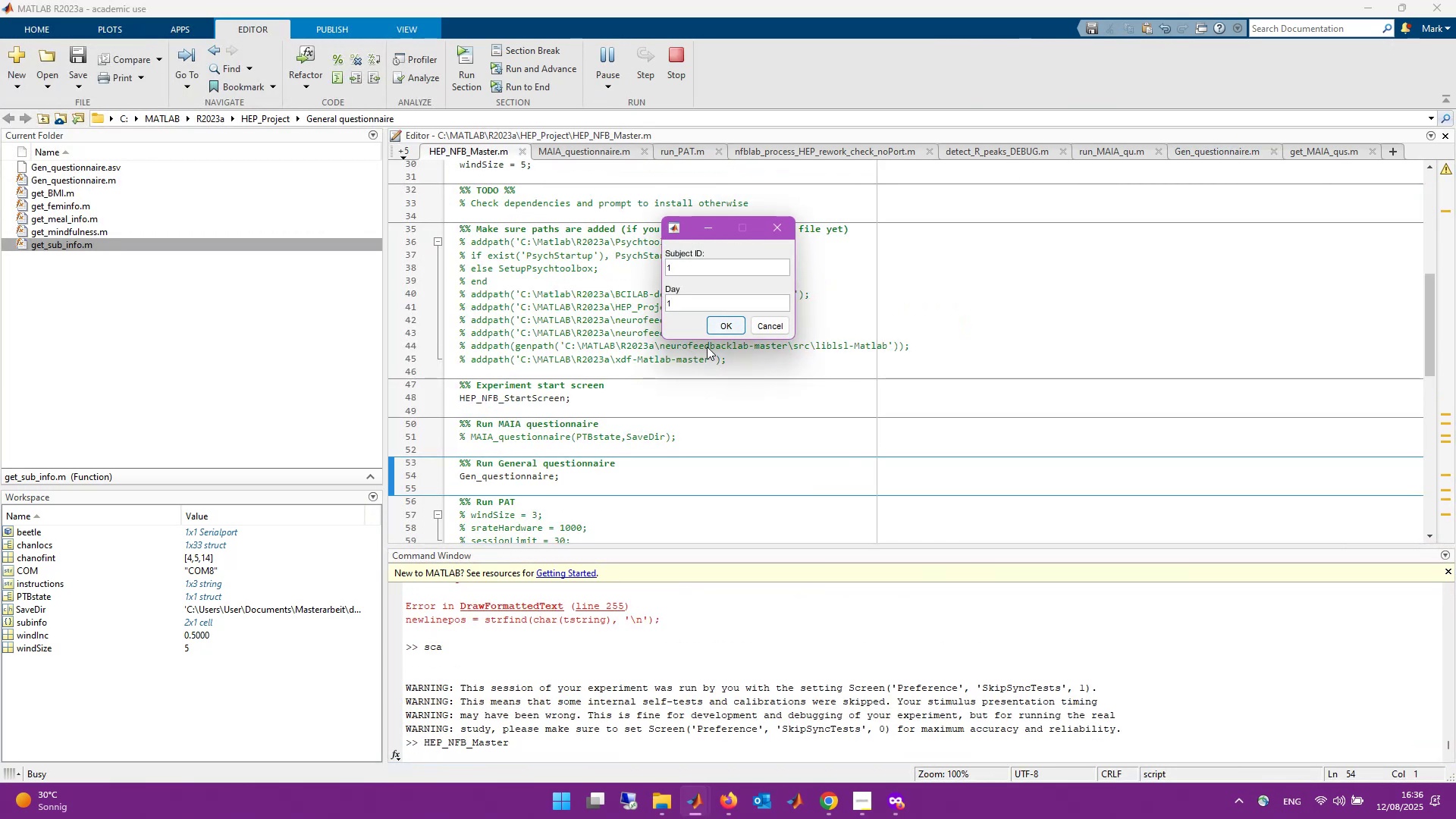 
left_click([723, 325])
 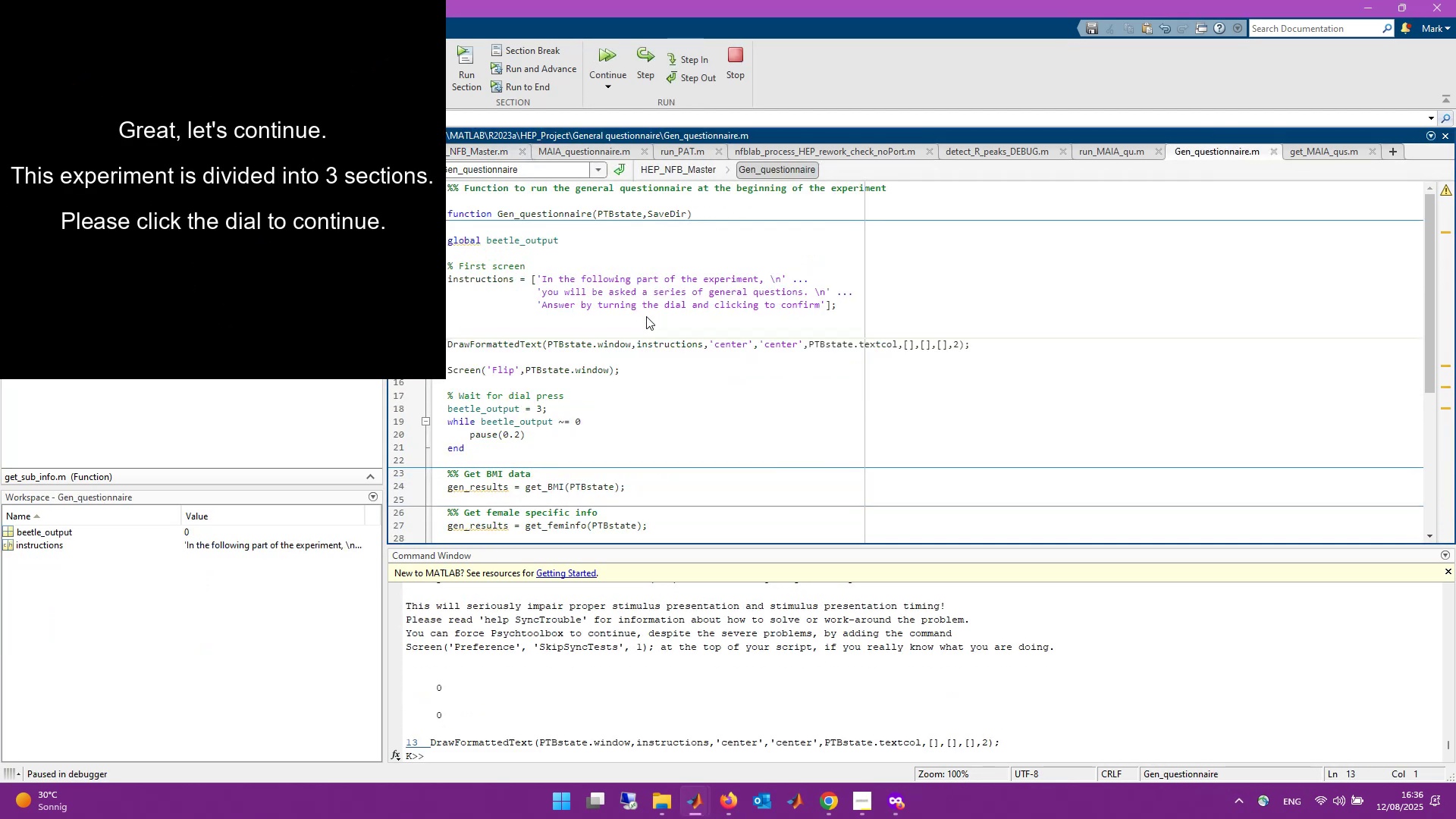 
wait(12.66)
 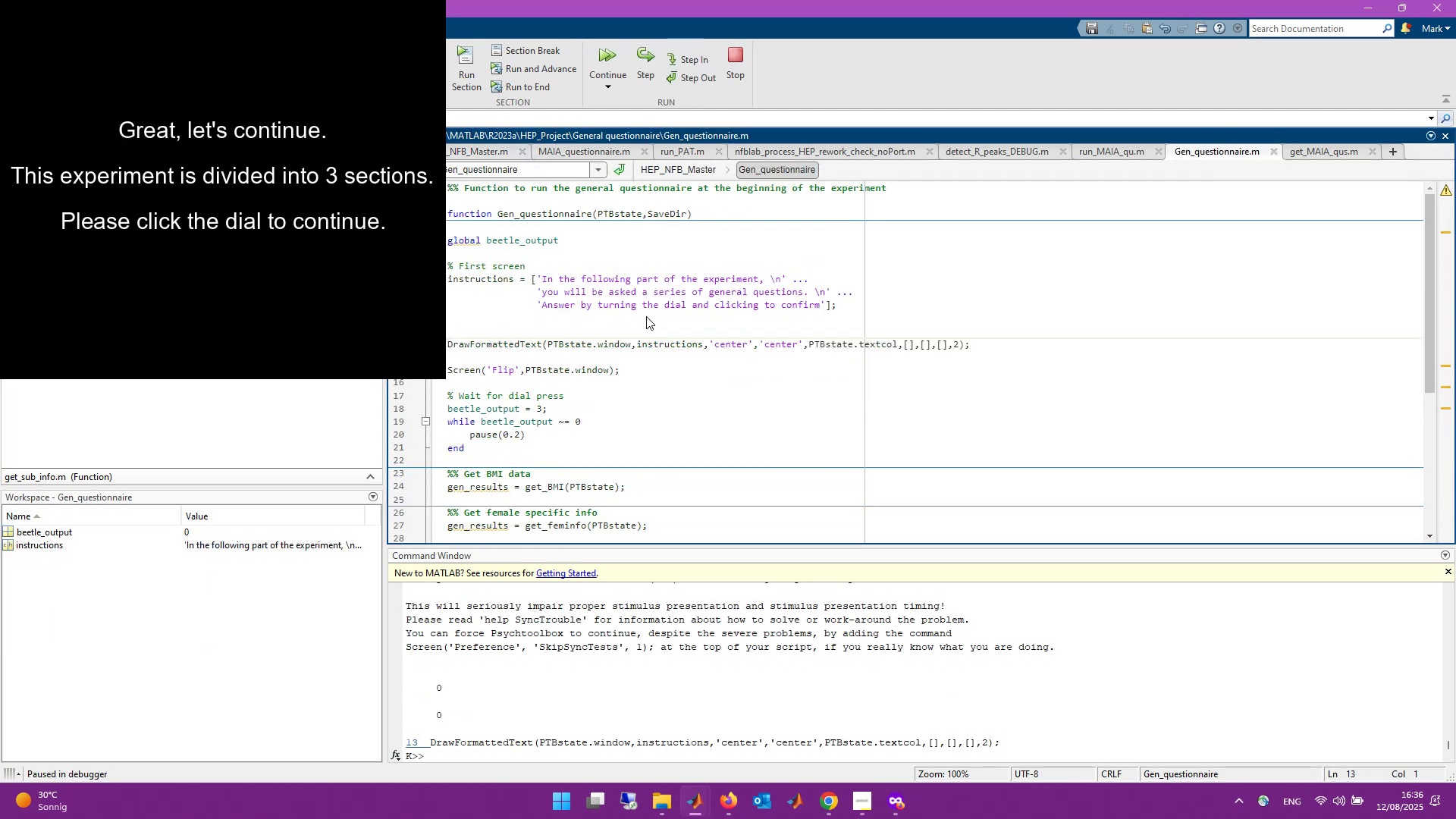 
left_click([651, 79])
 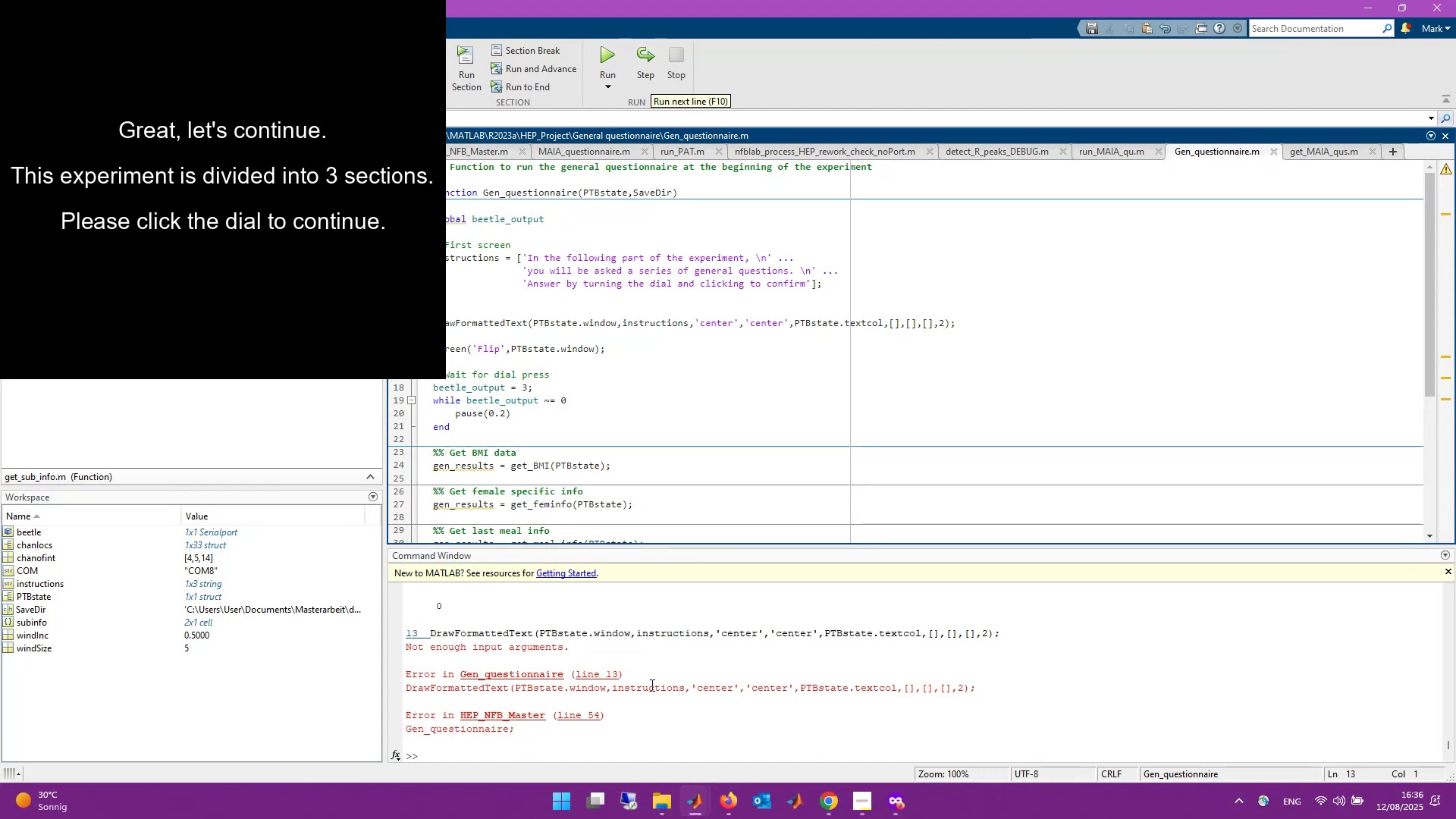 
wait(17.72)
 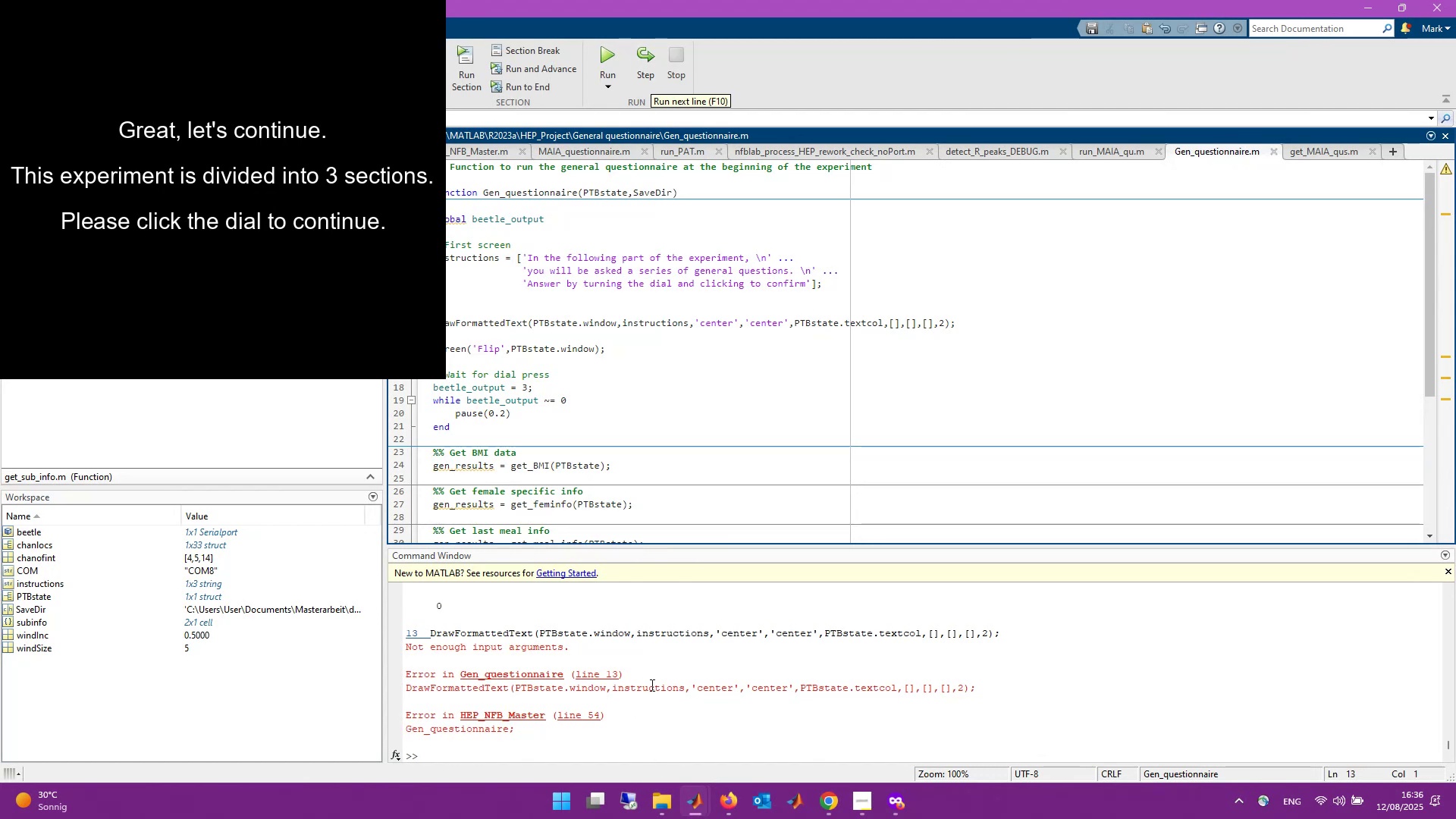 
key(S)
 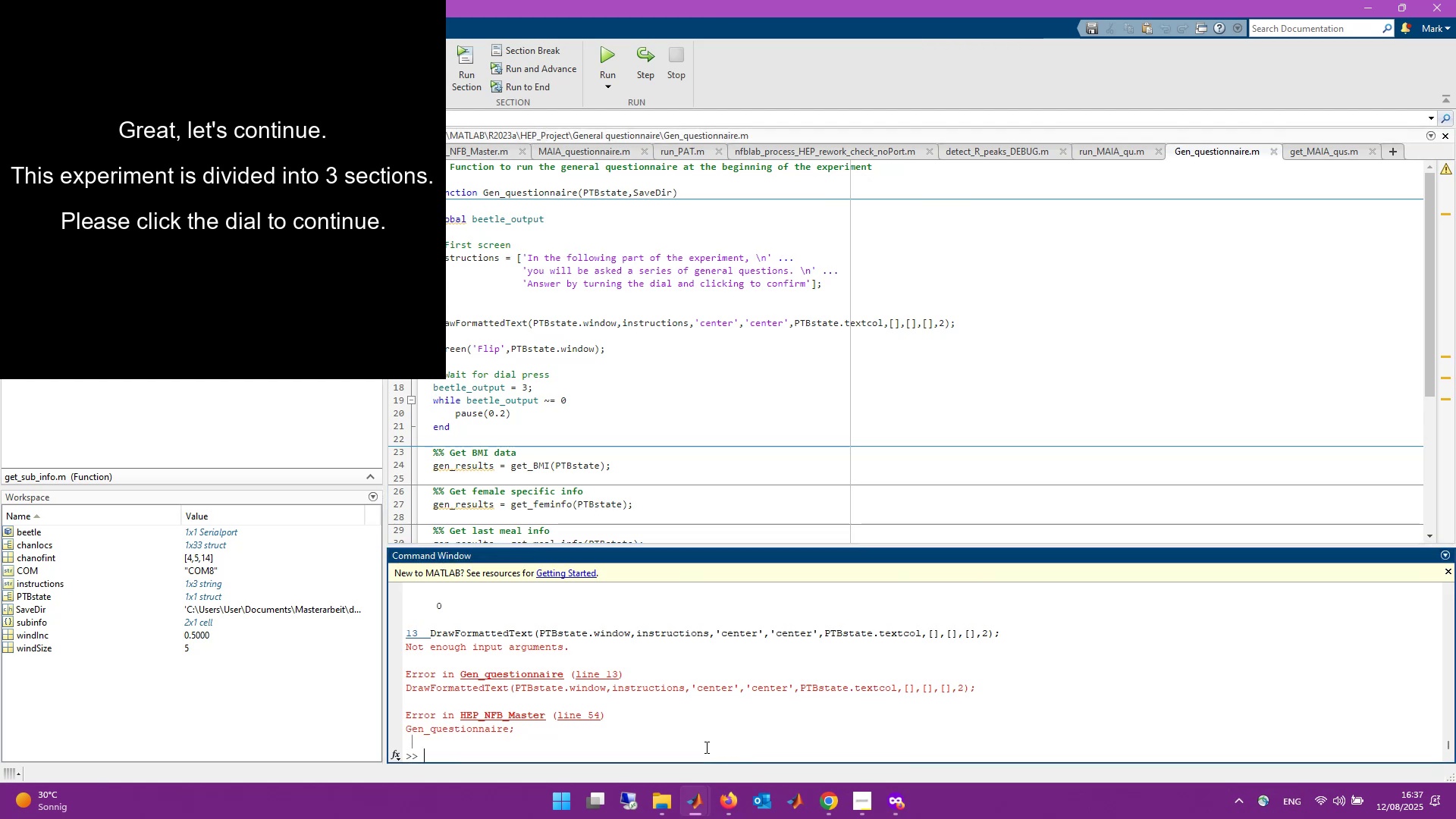 
left_click([705, 747])
 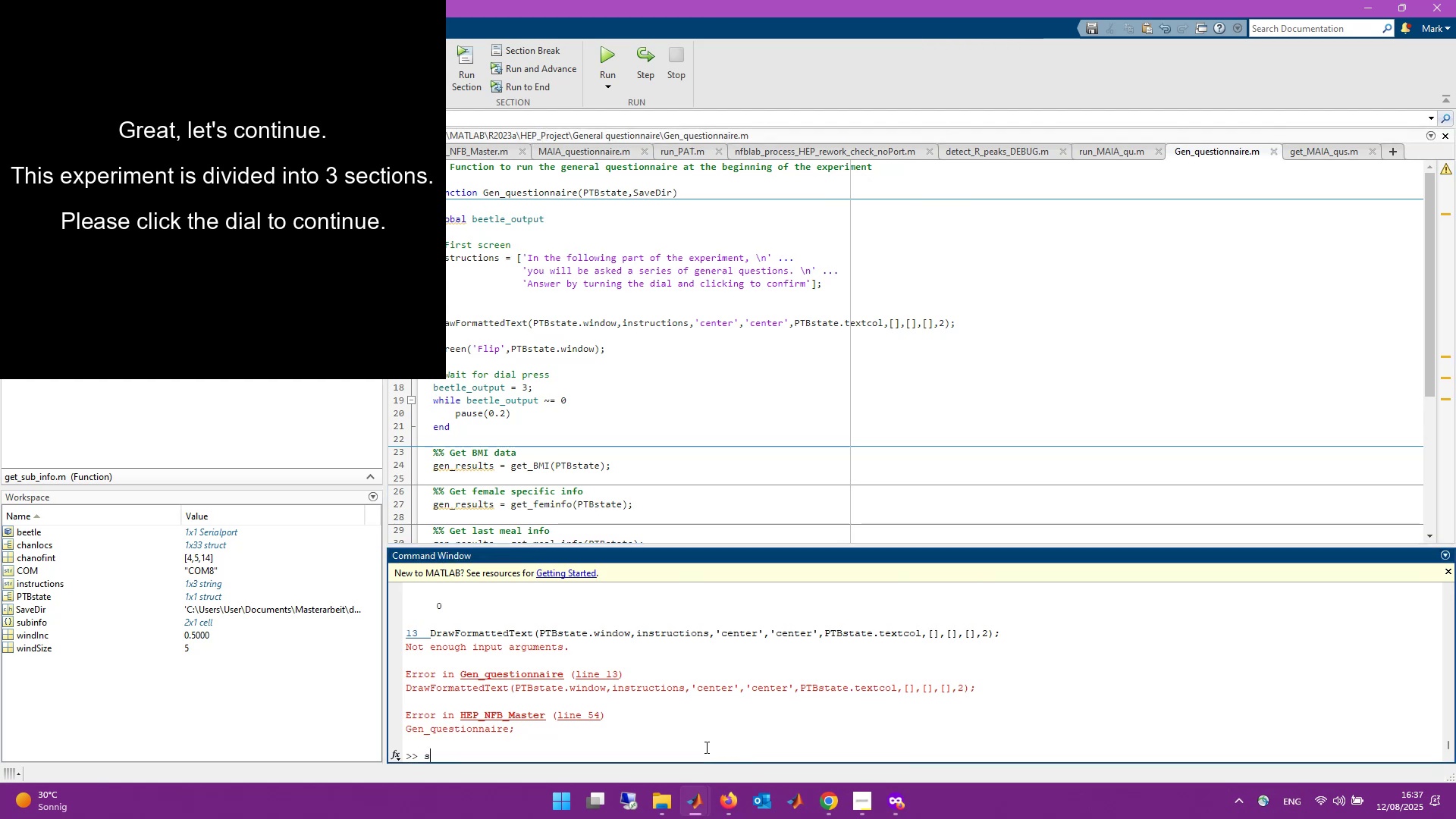 
type(ca)
 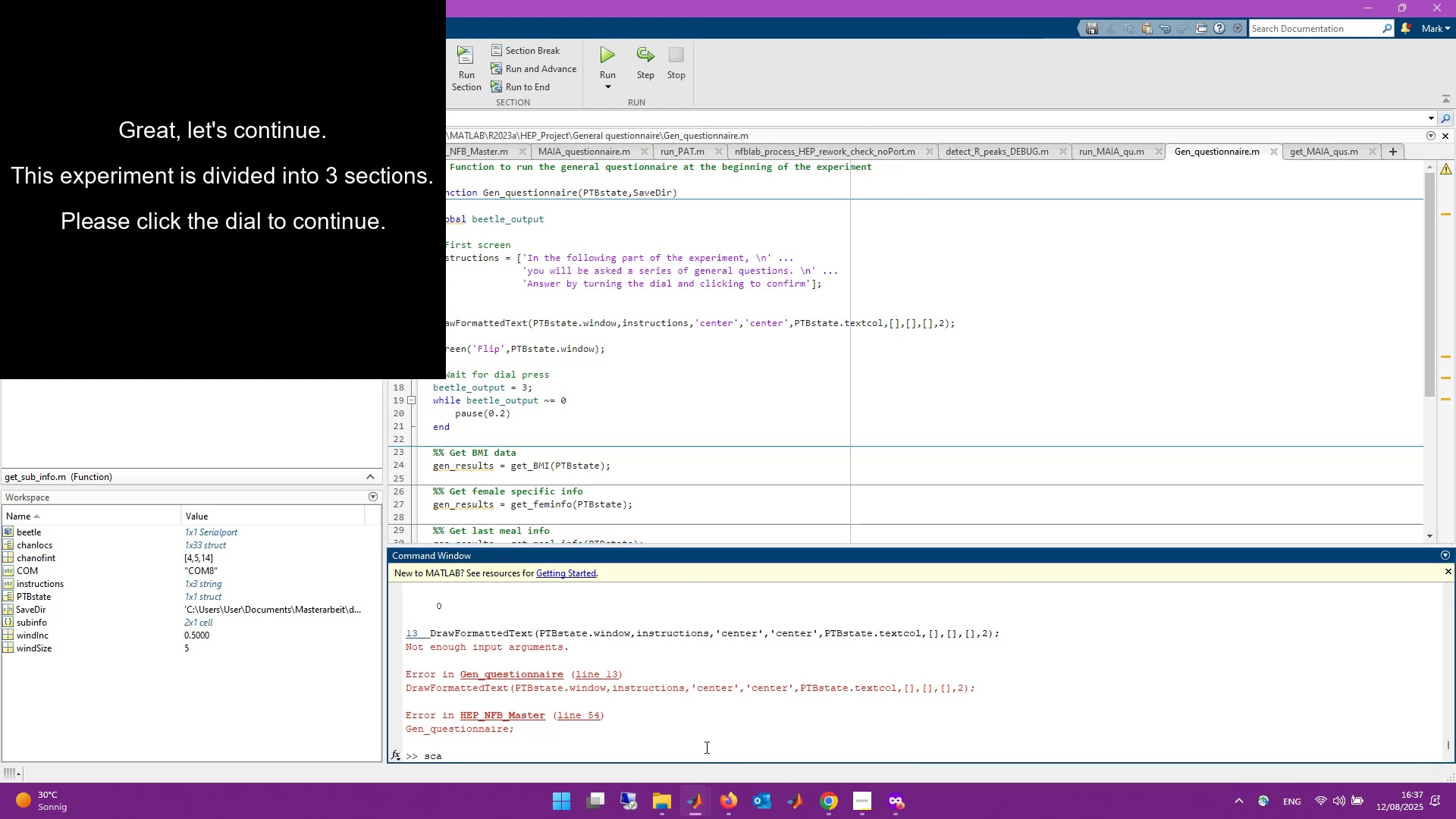 
key(Enter)
 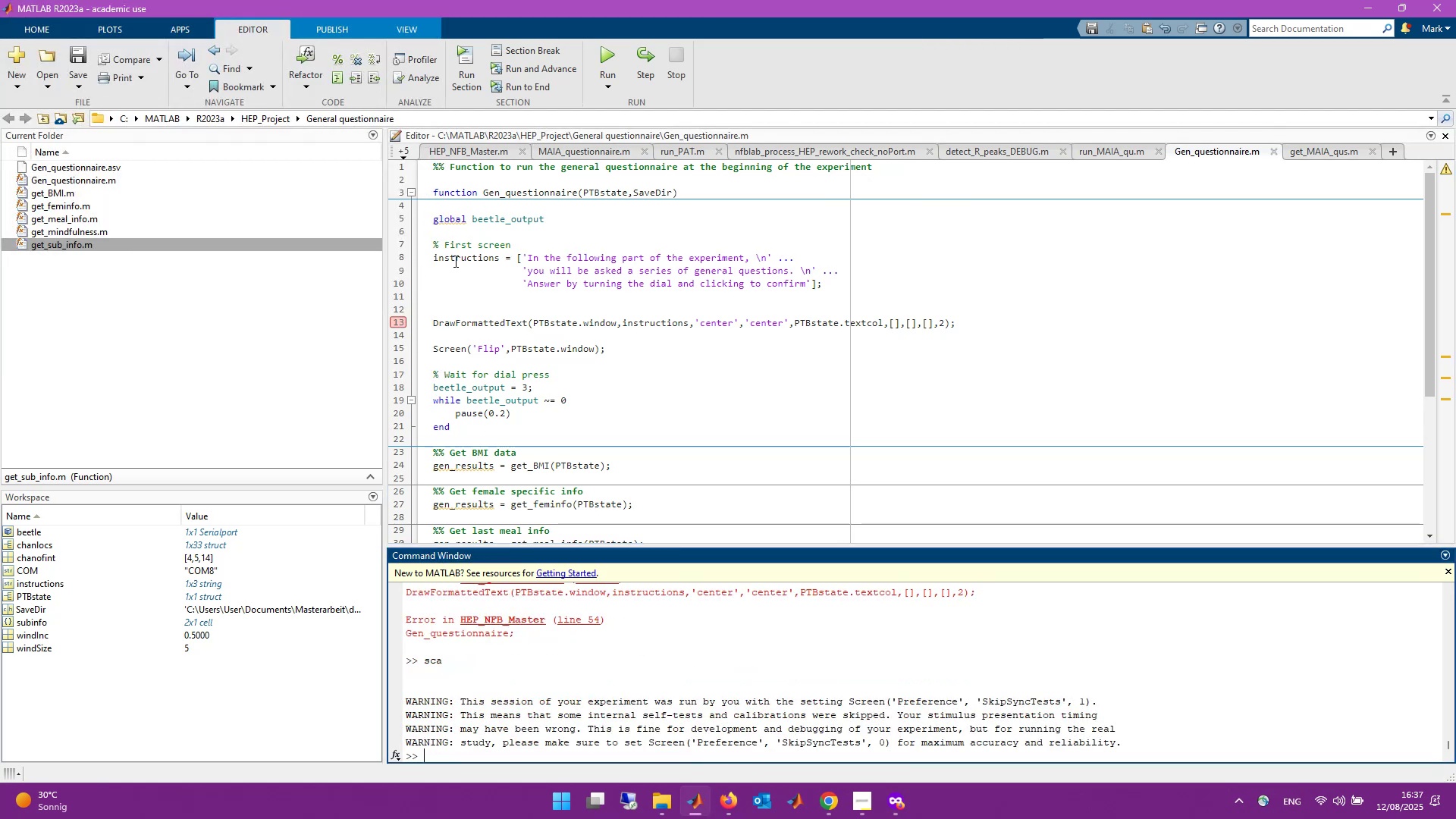 
double_click([825, 277])
 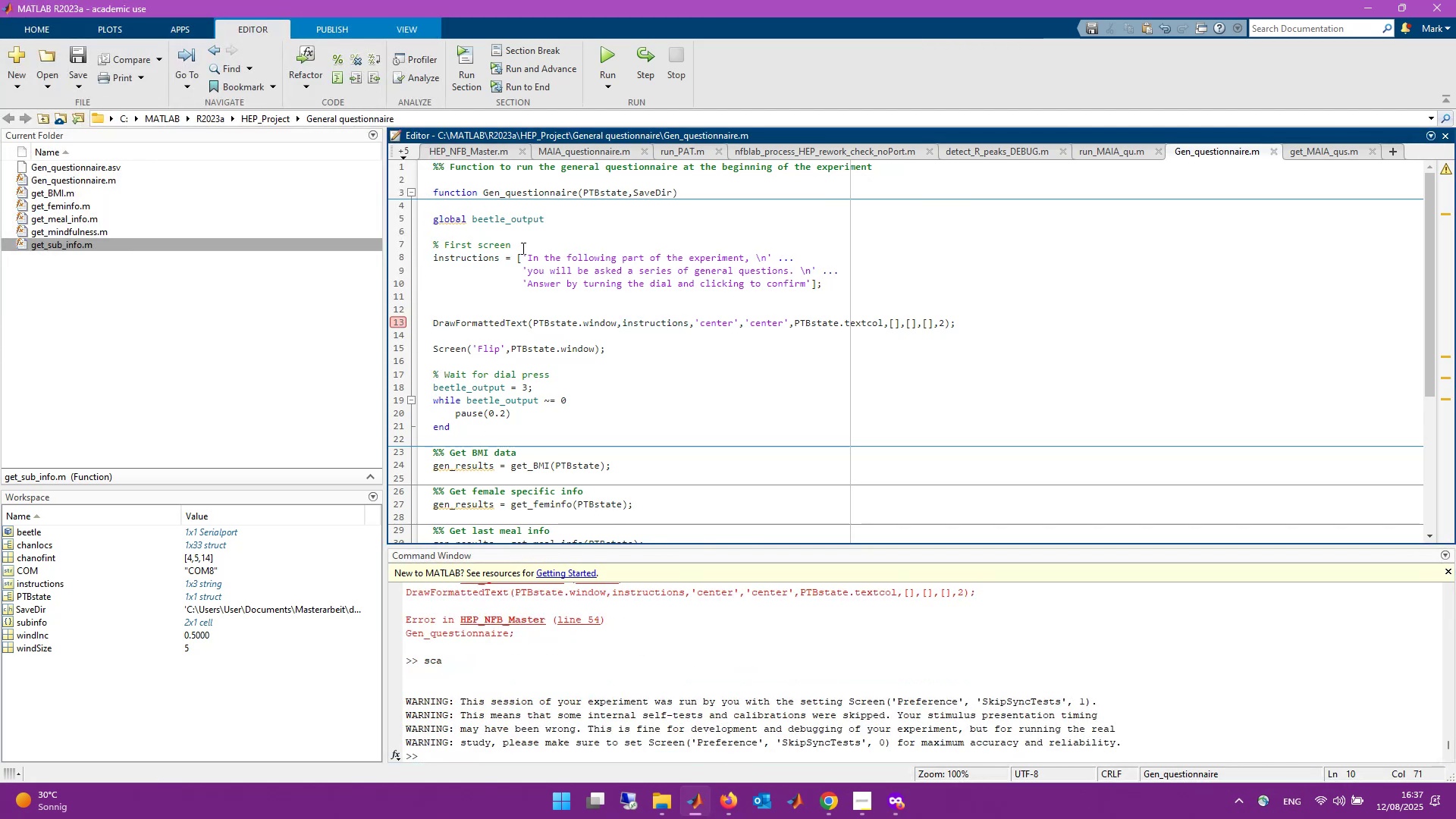 
left_click([485, 242])
 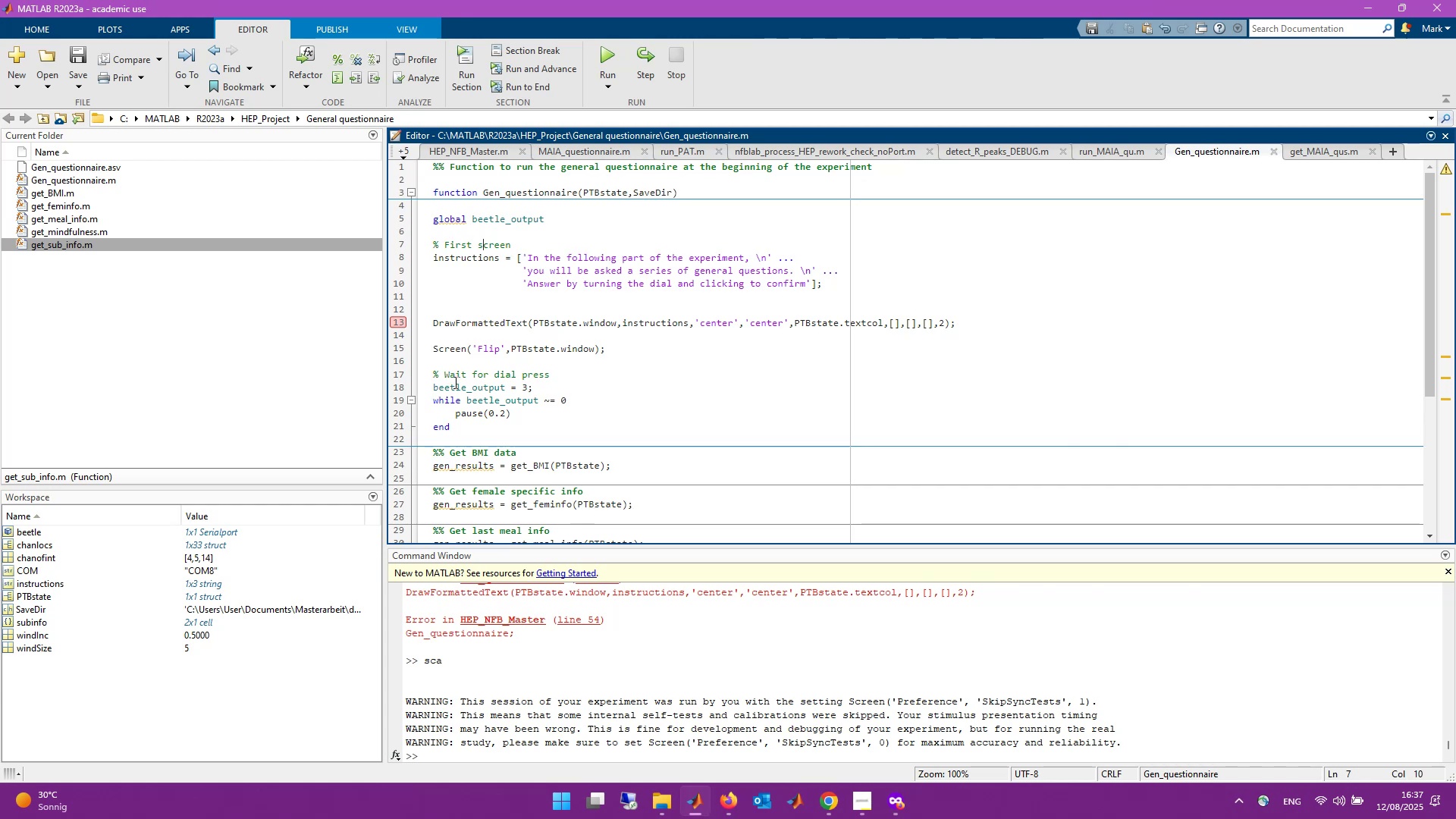 
wait(11.23)
 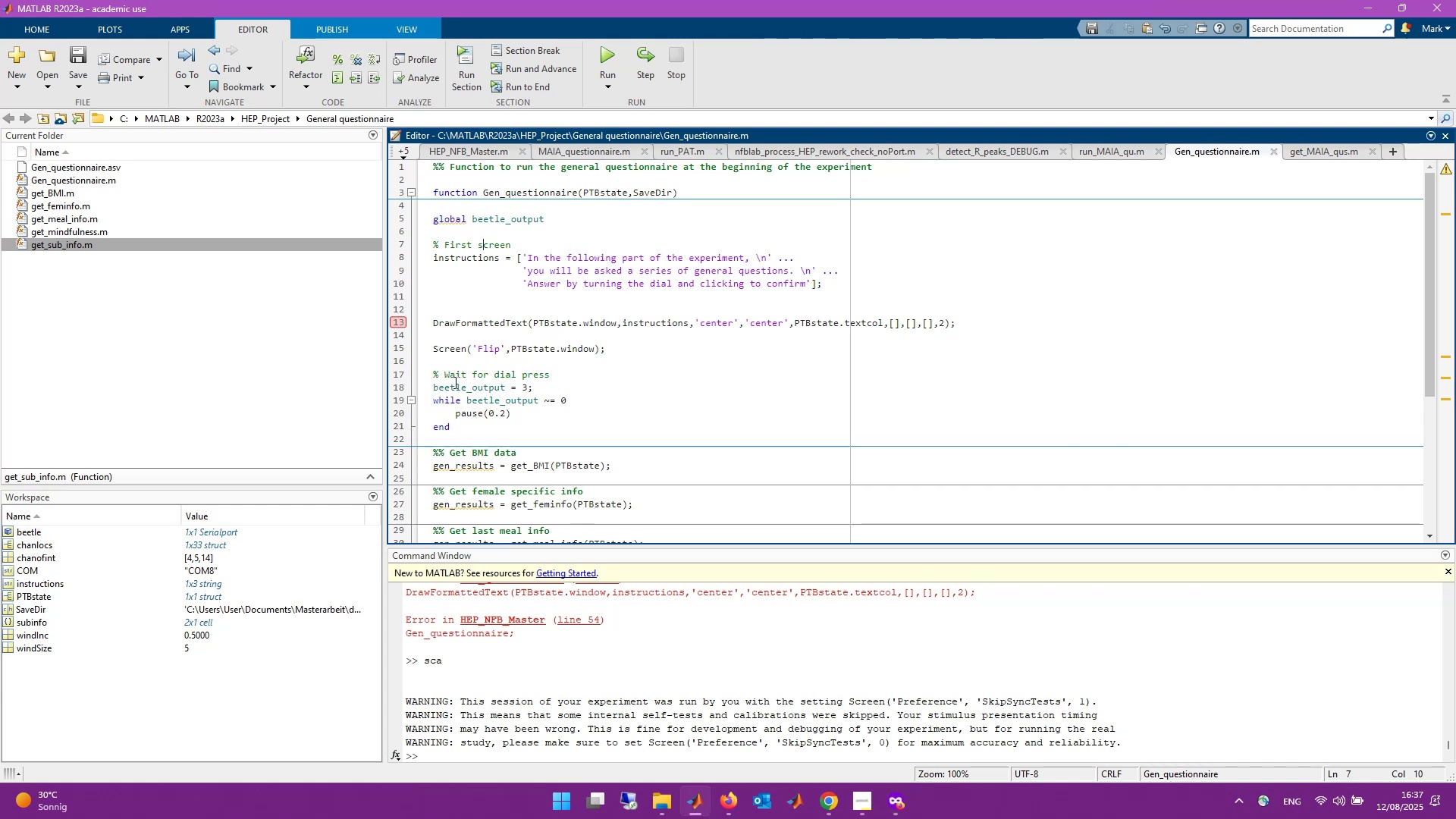 
left_click([478, 148])
 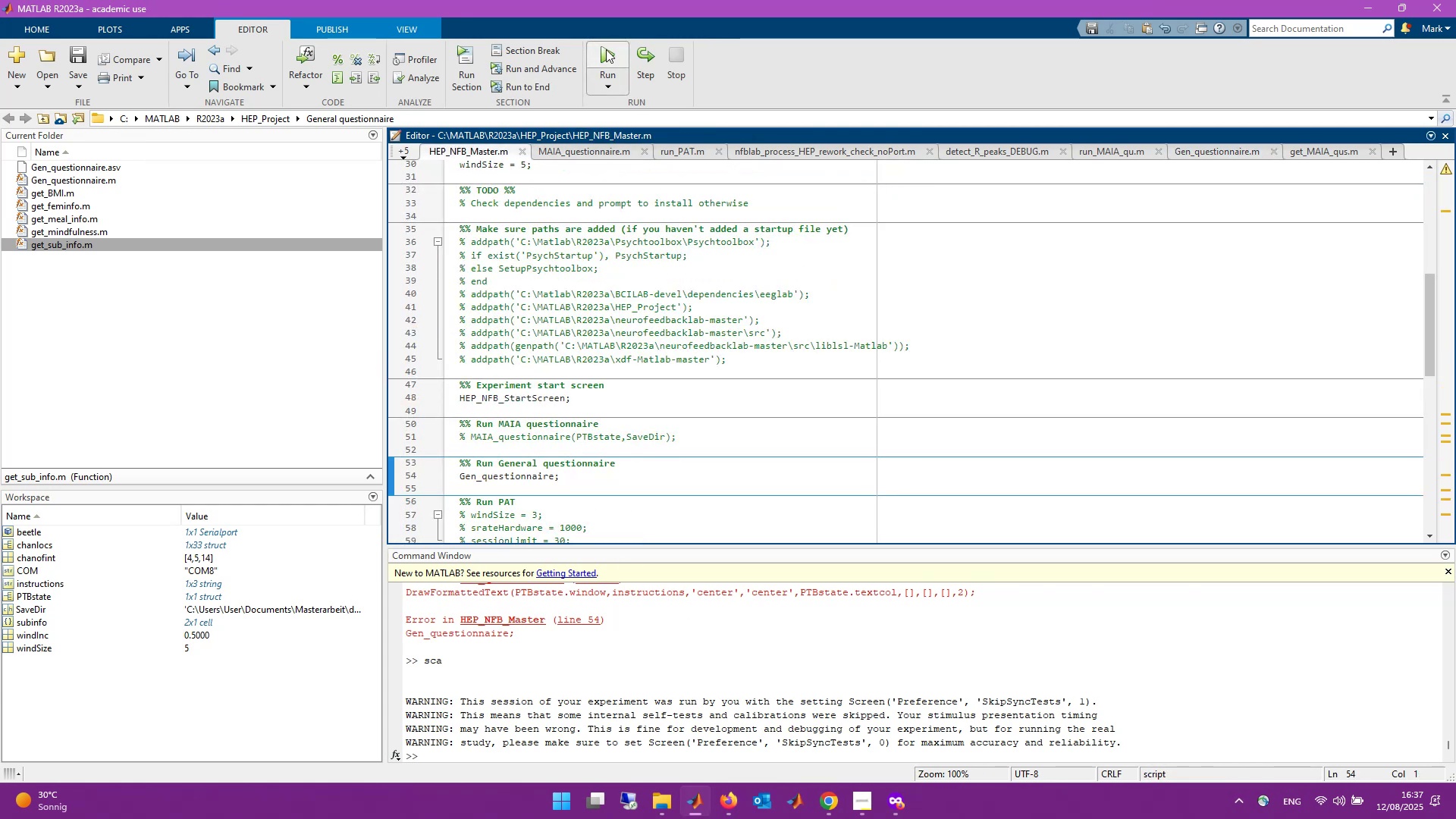 
left_click([608, 52])
 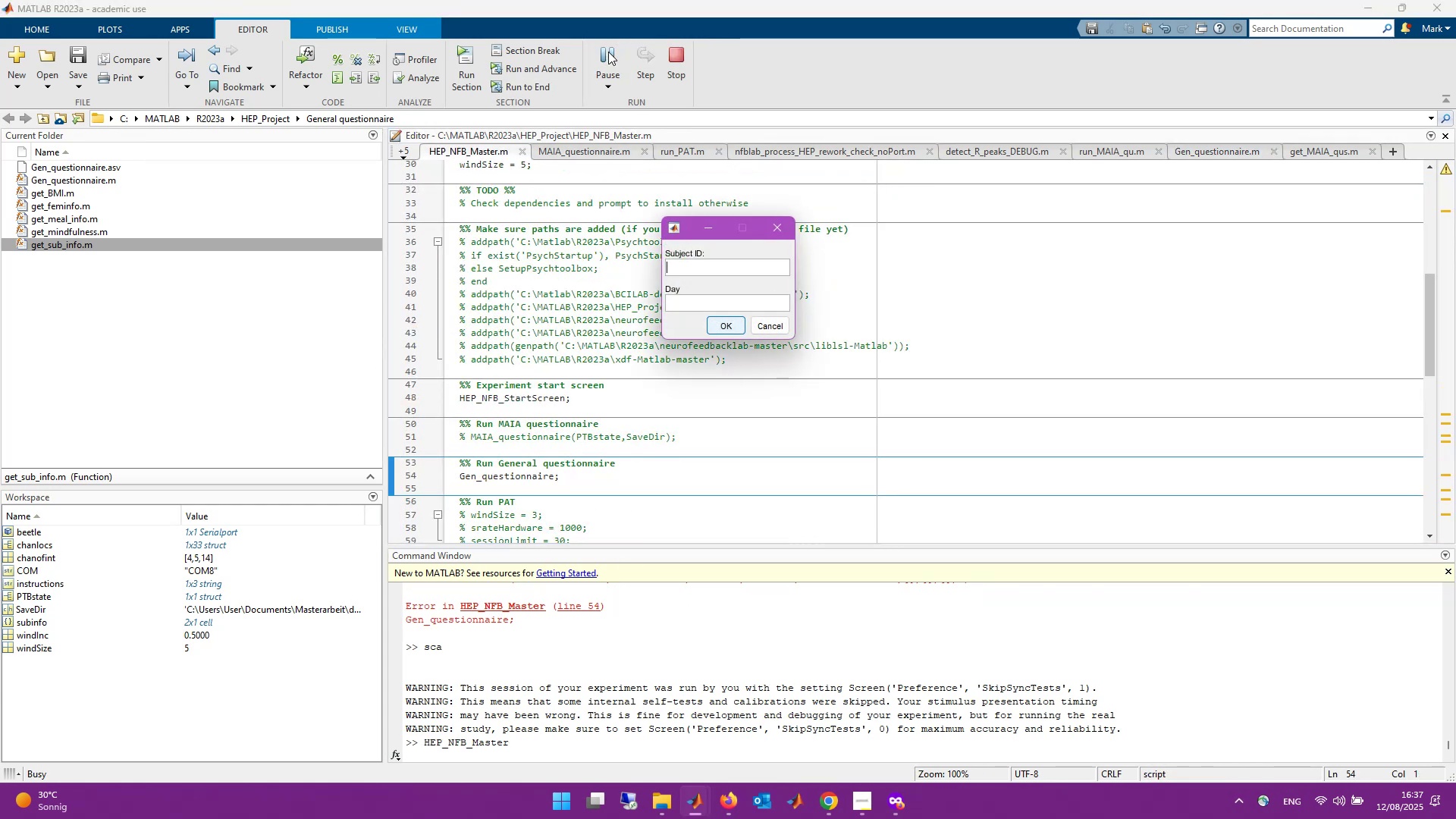 
key(Numpad1)
 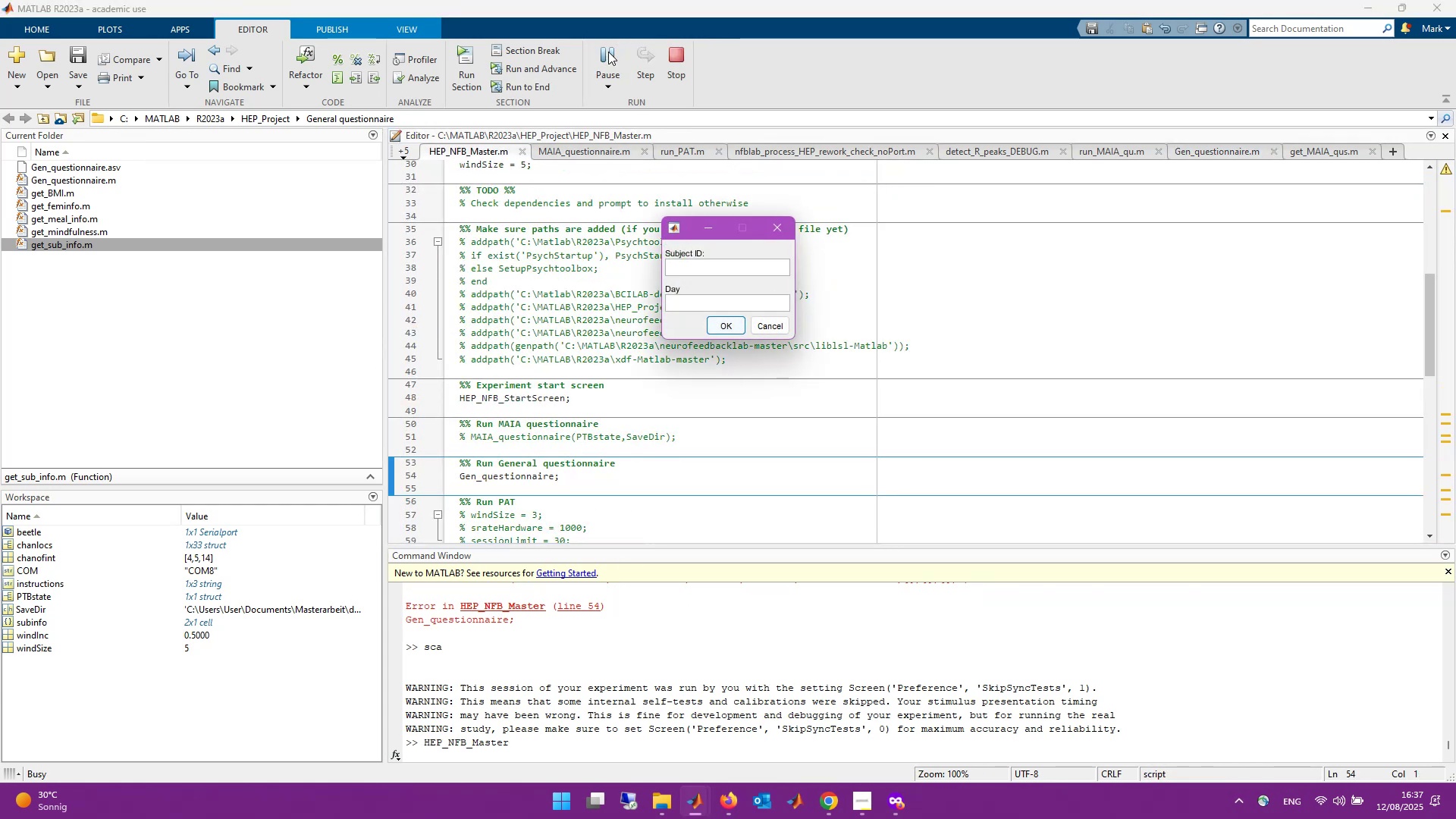 
key(Tab)
 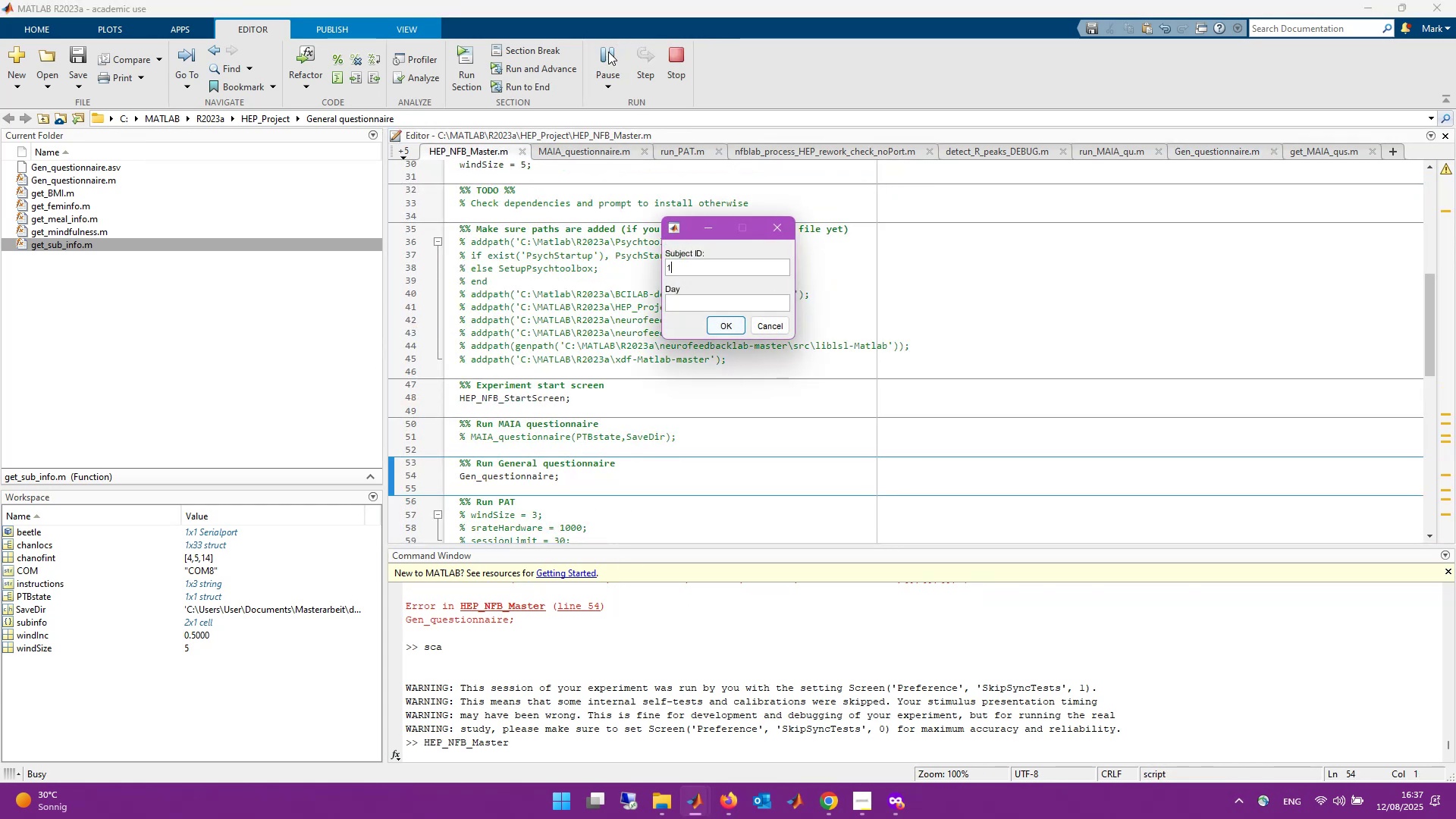 
key(Numpad1)
 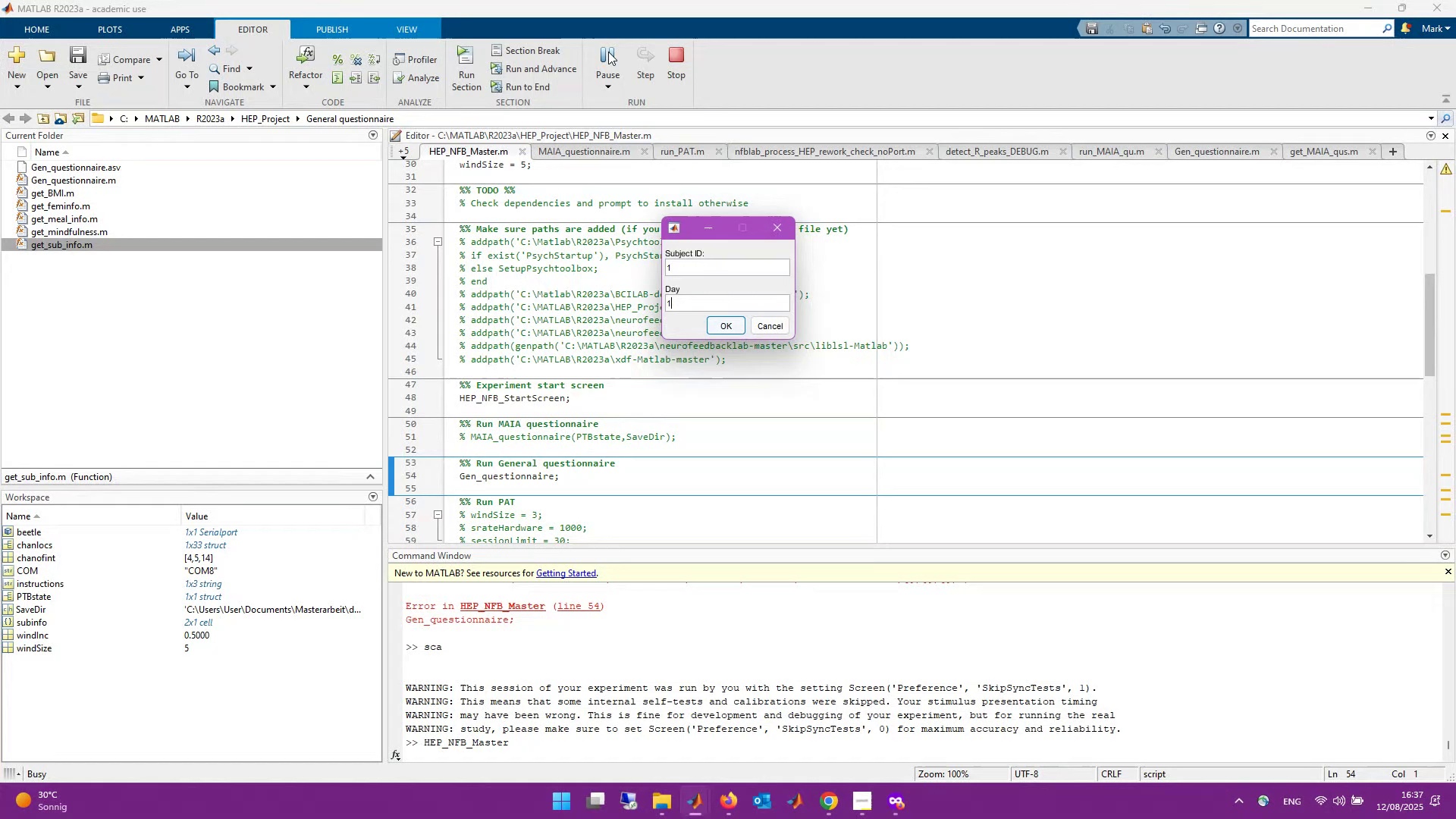 
key(Enter)
 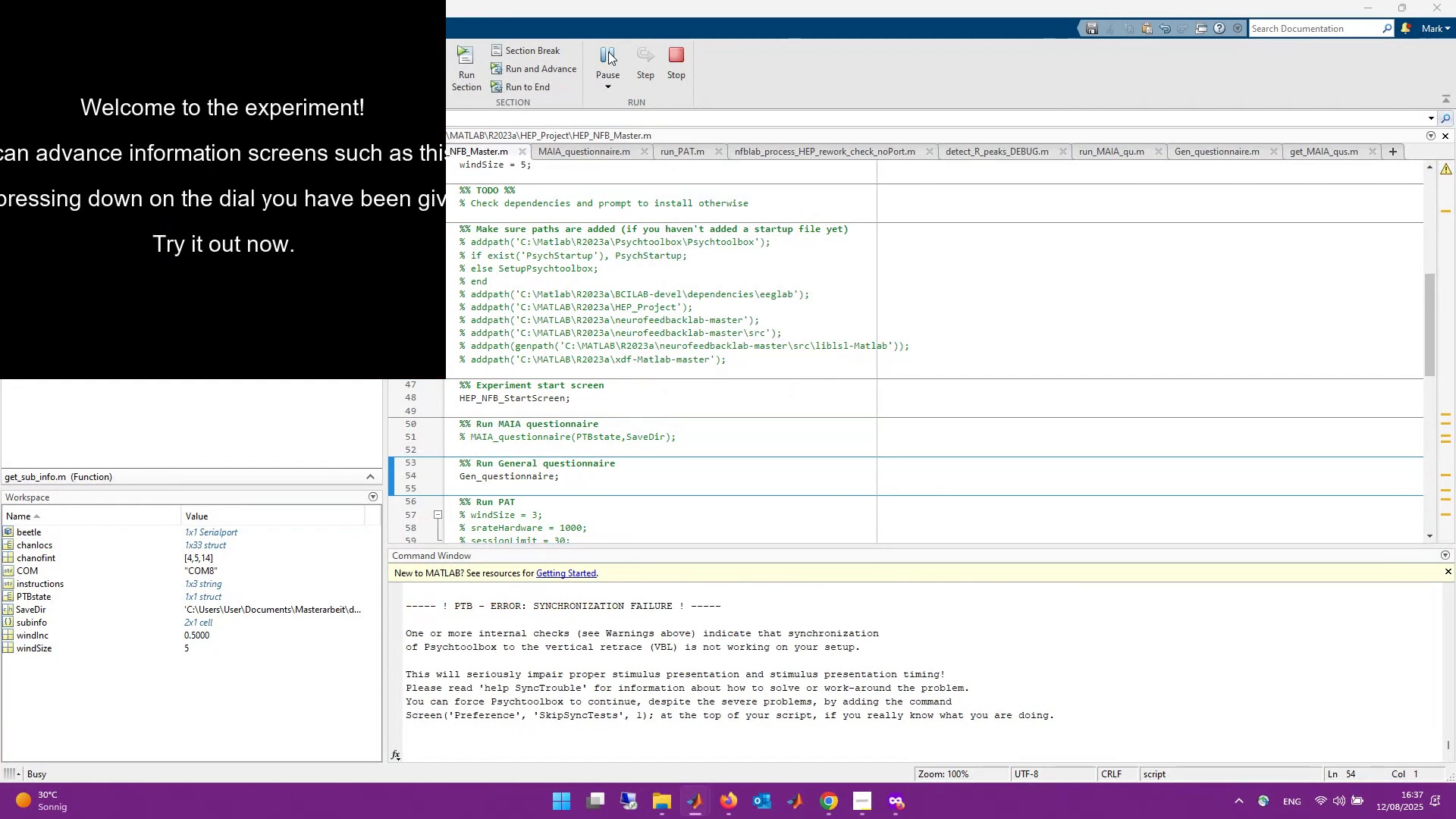 
wait(8.93)
 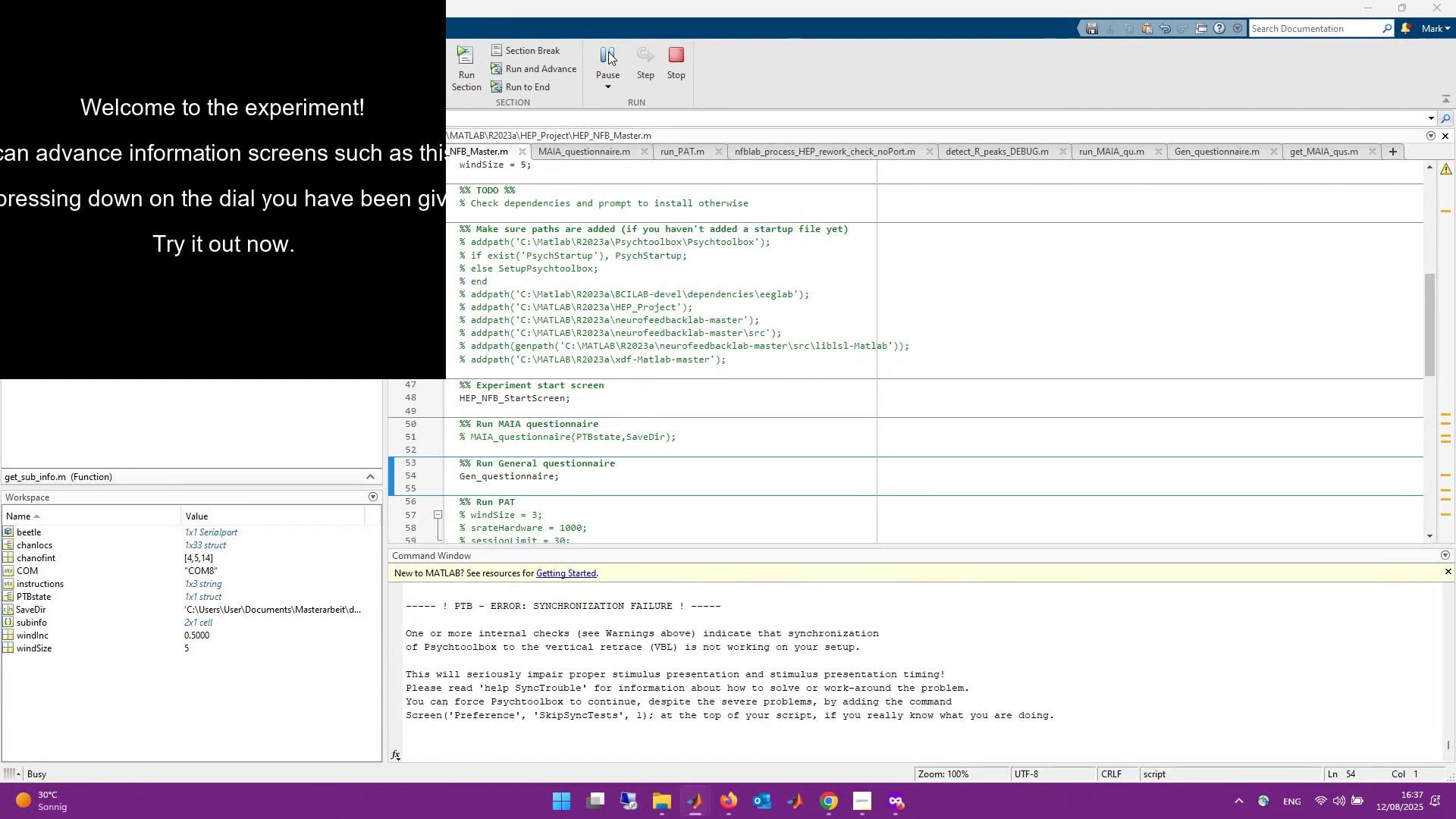 
left_click_drag(start_coordinate=[386, 450], to_coordinate=[497, 452])
 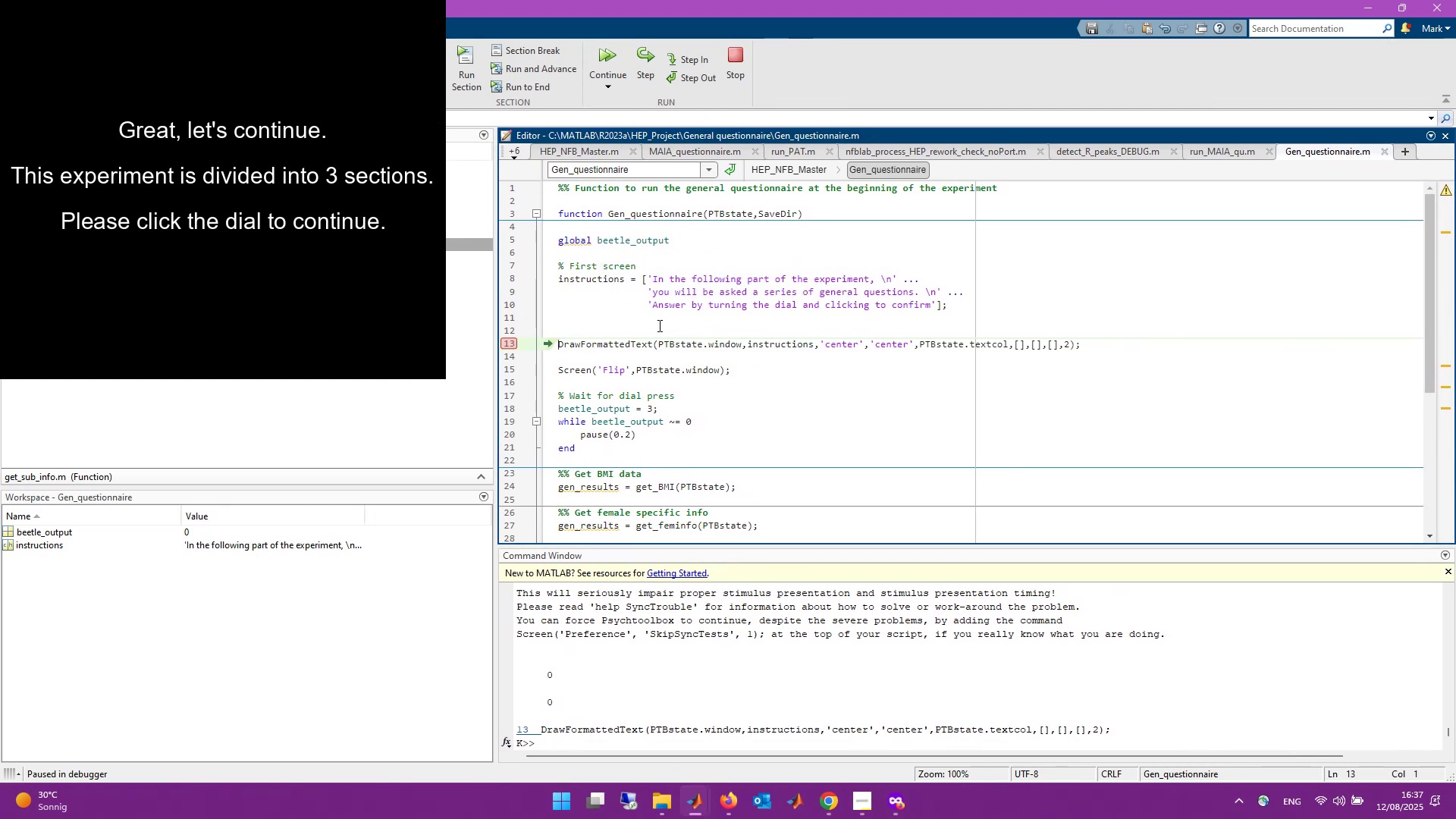 
wait(6.76)
 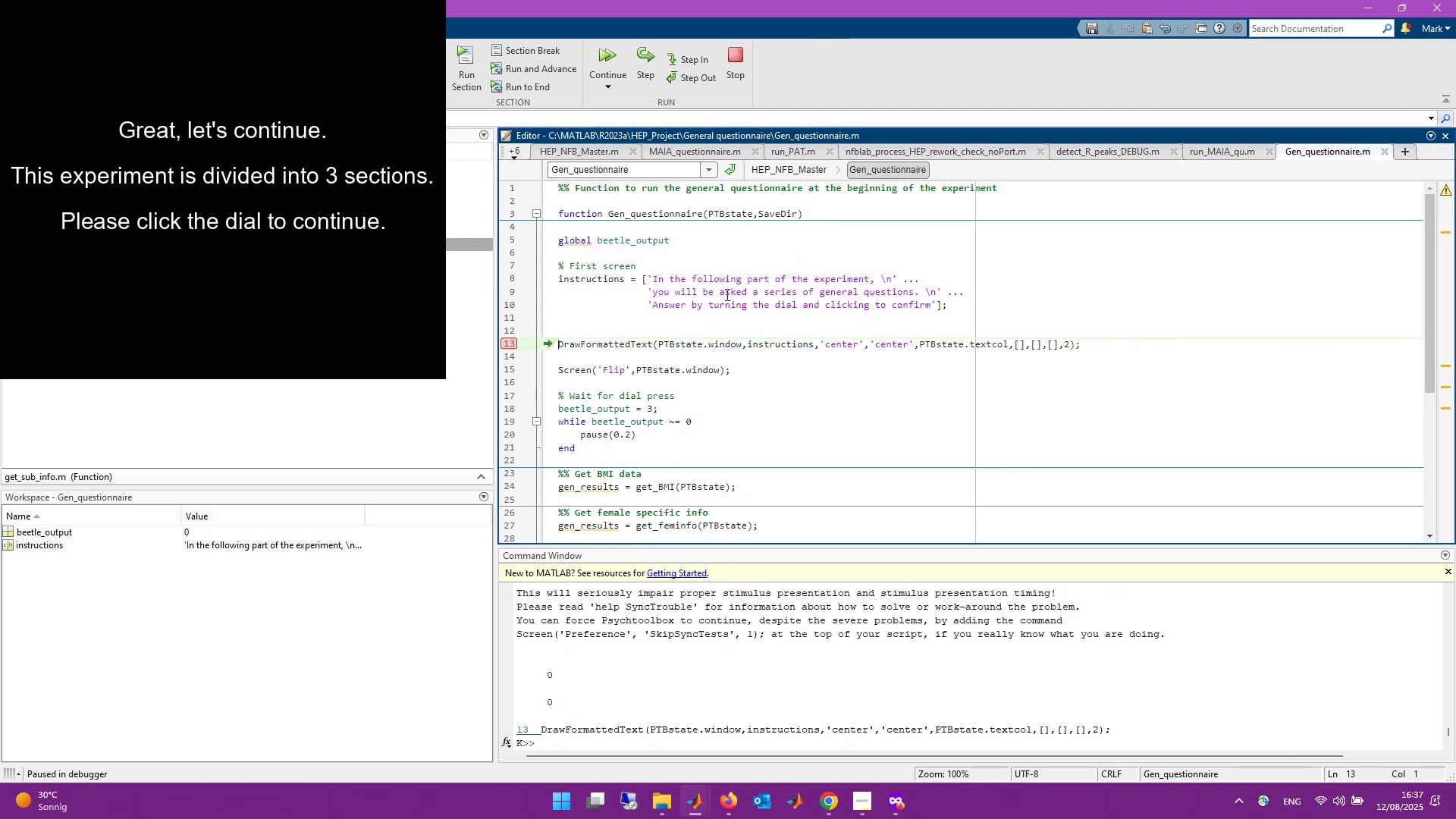 
left_click_drag(start_coordinate=[1081, 345], to_coordinate=[558, 343])
 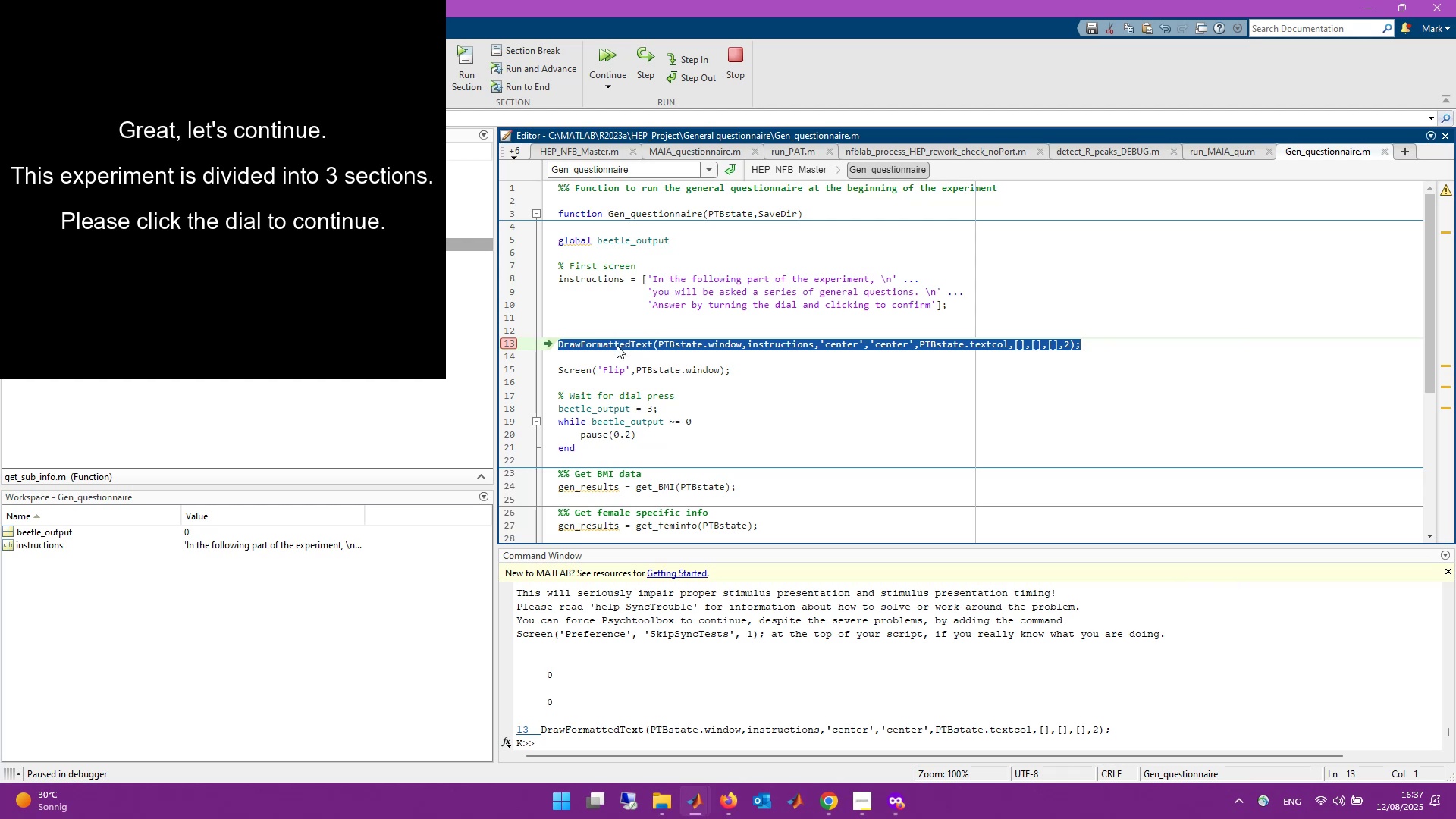 
key(F9)
 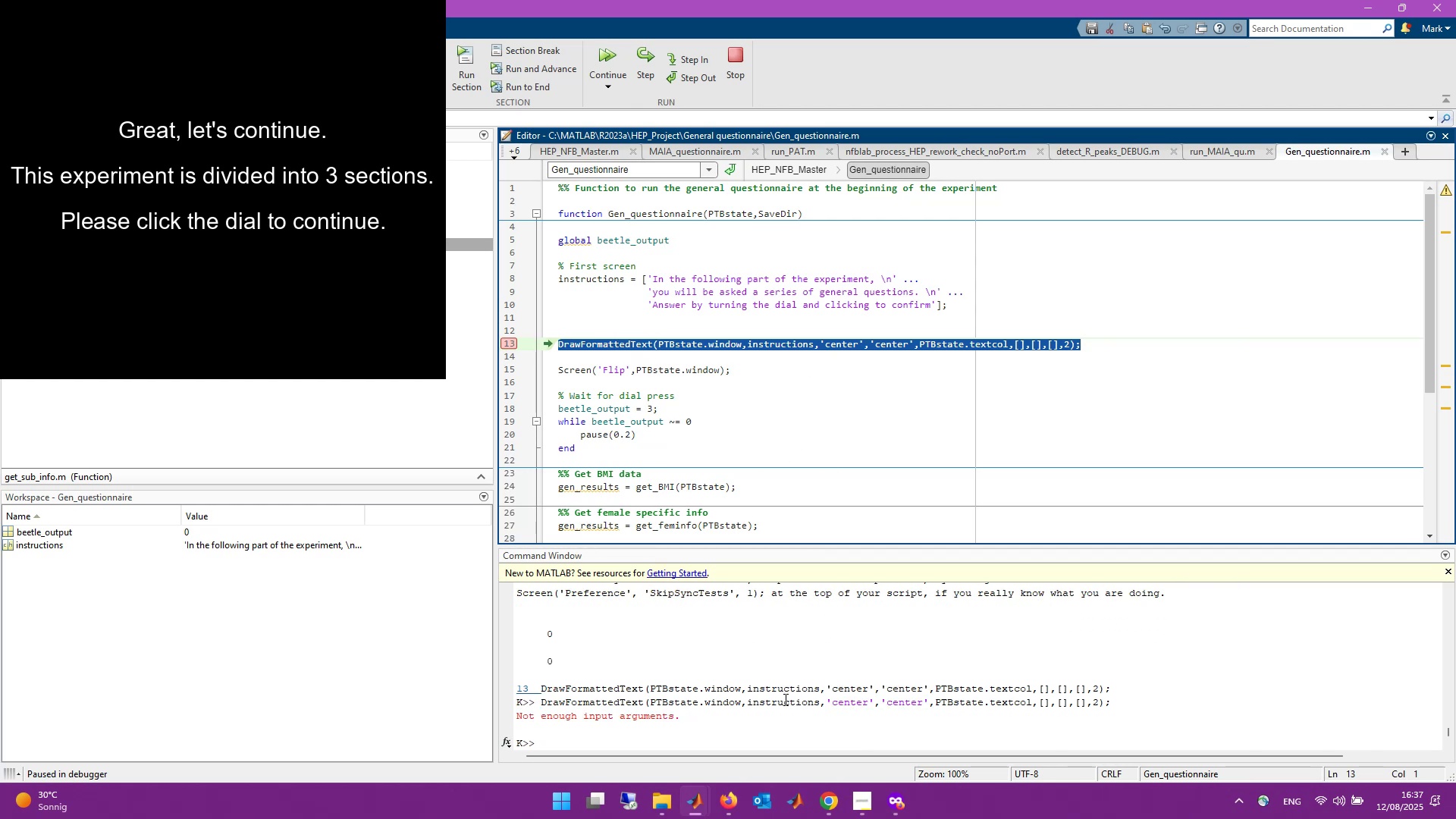 
wait(7.6)
 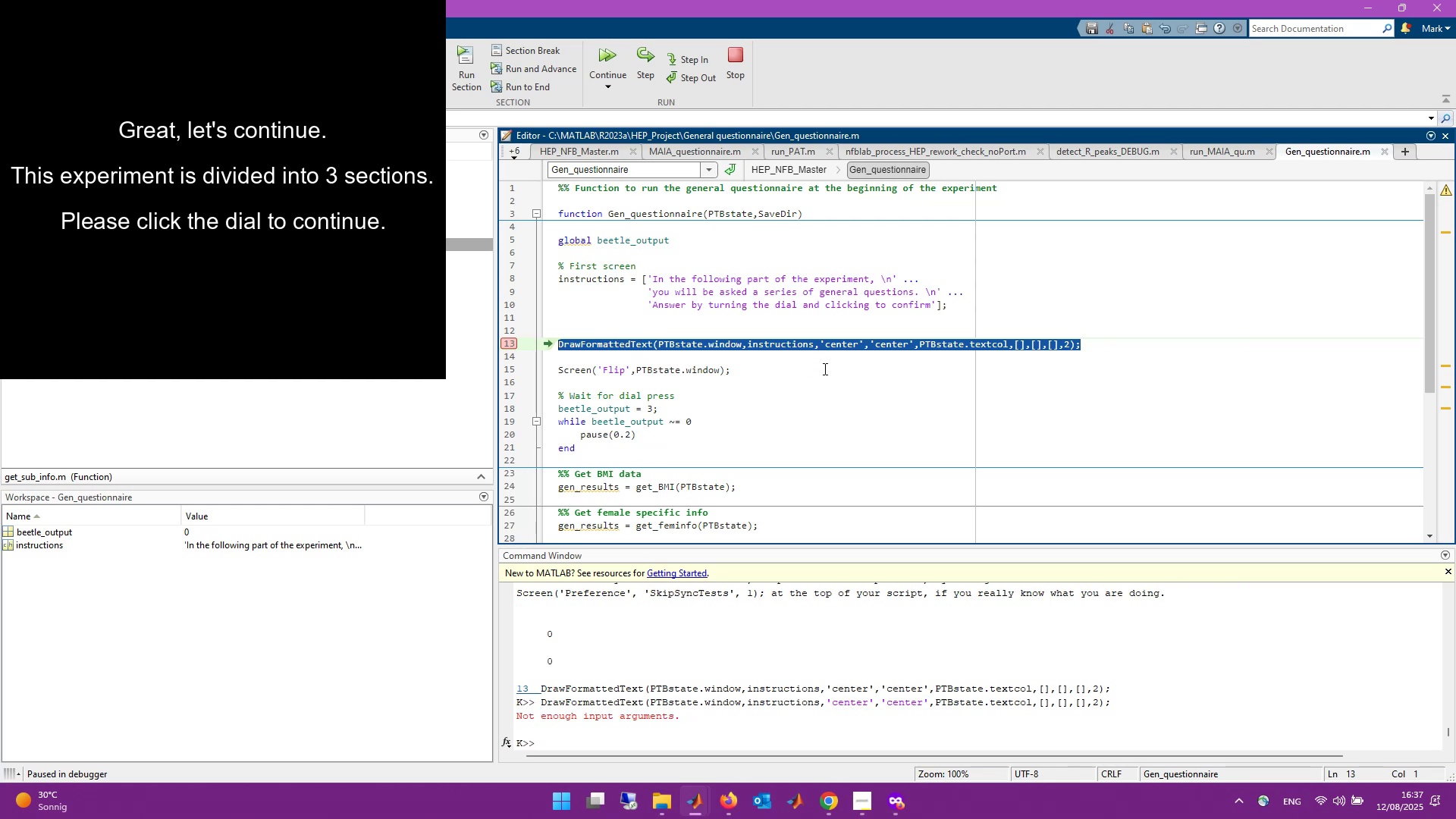 
left_click([697, 149])
 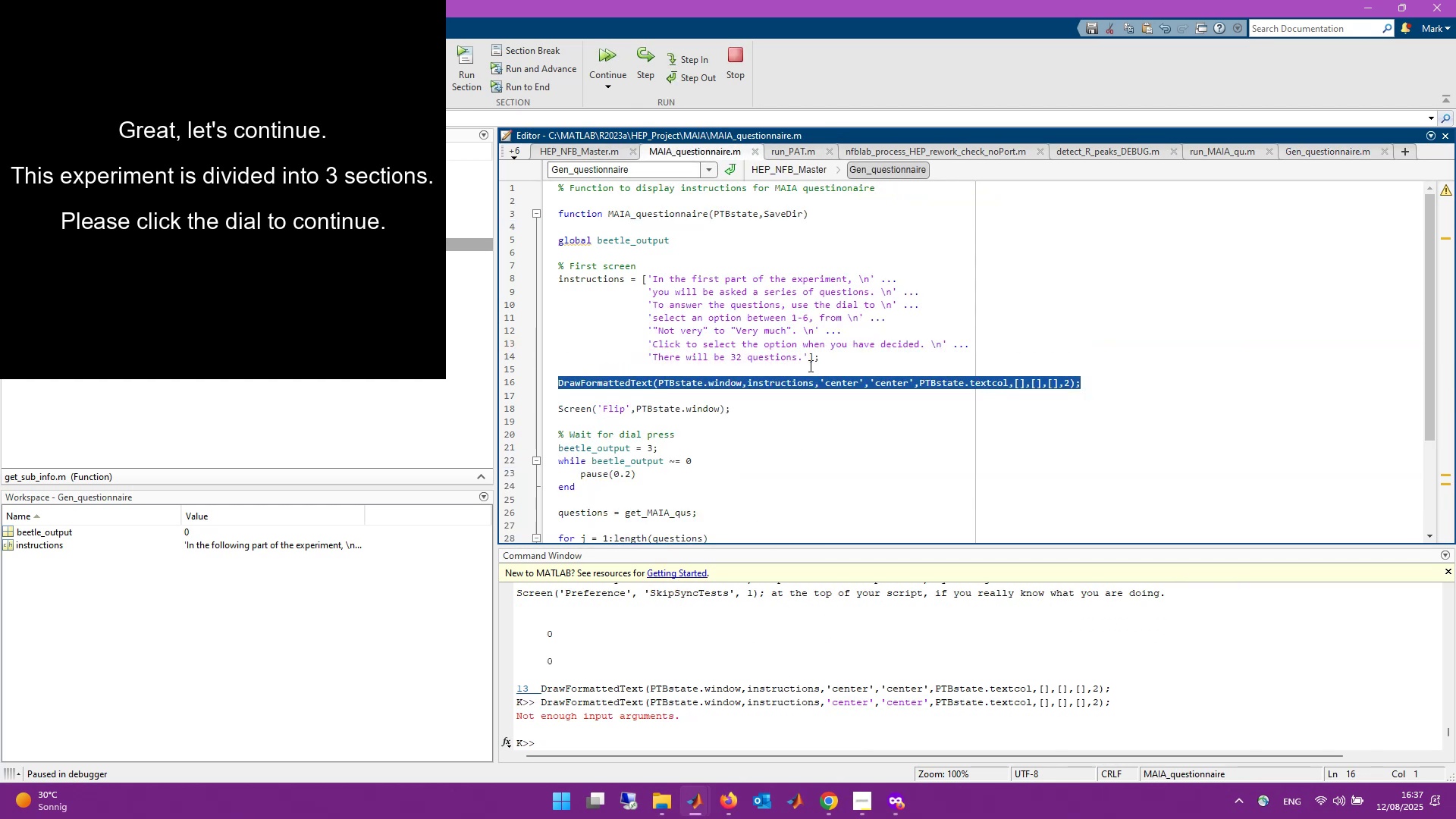 
key(Control+C)
 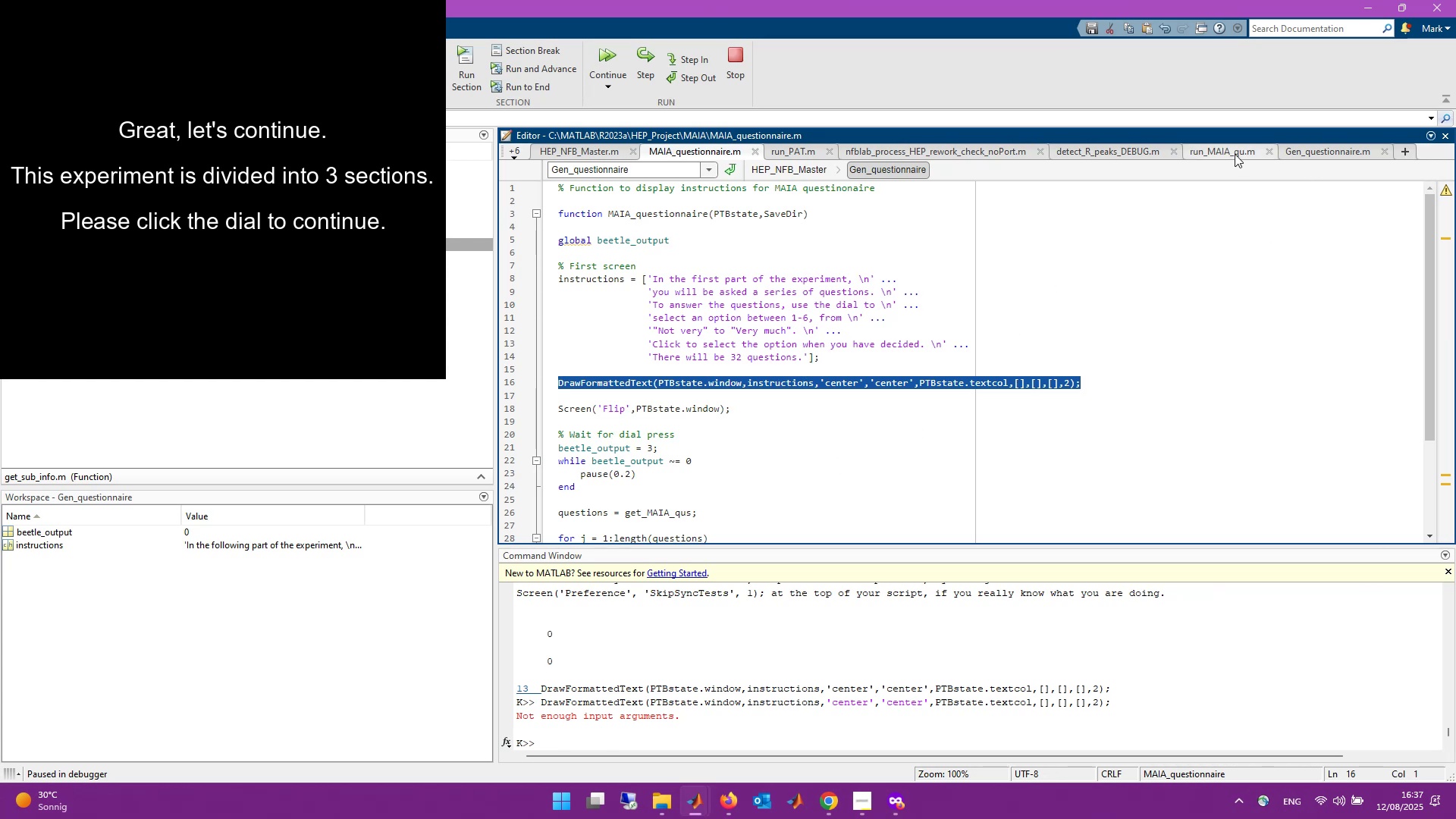 
left_click([1303, 150])
 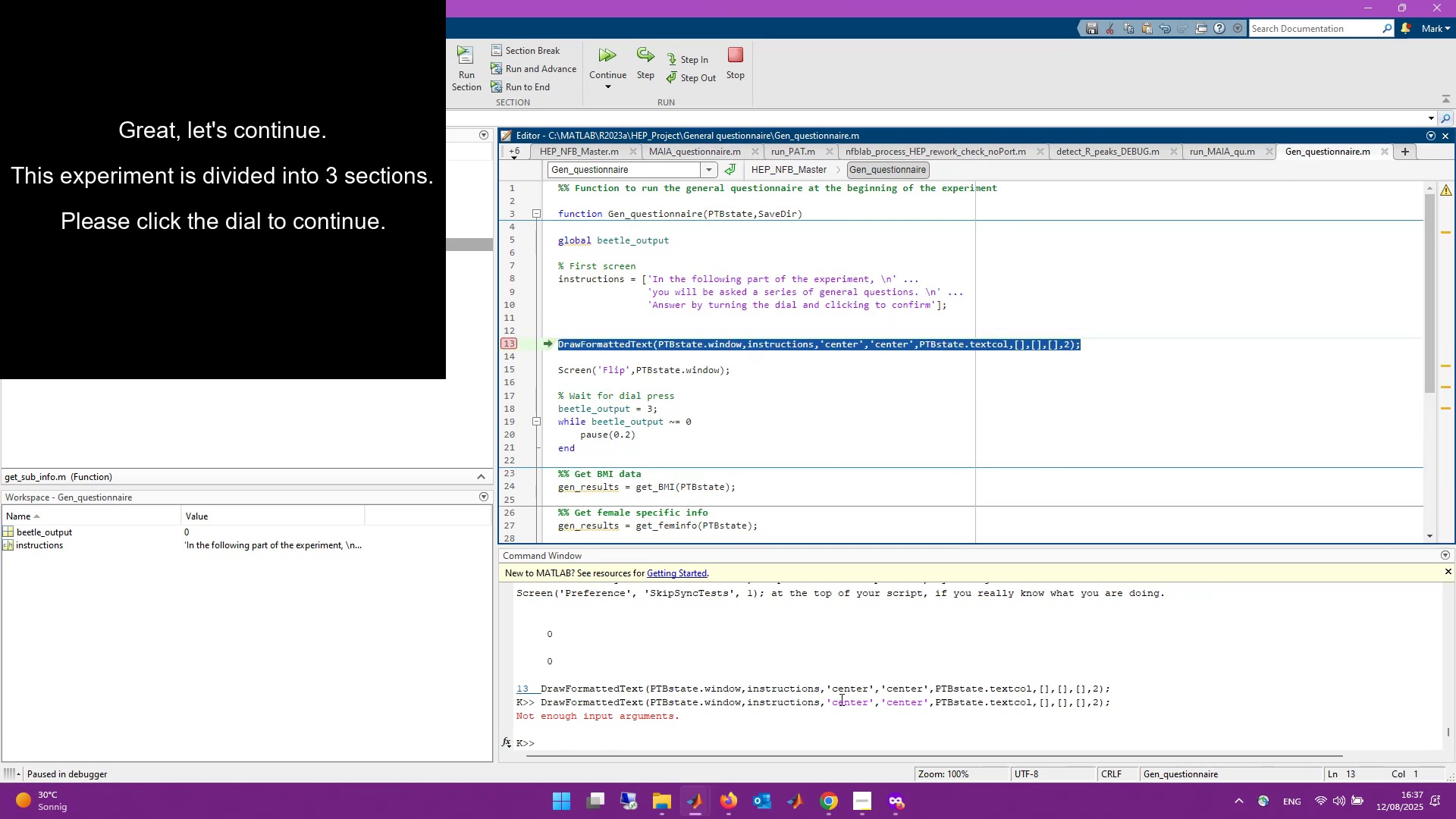 
left_click([828, 733])
 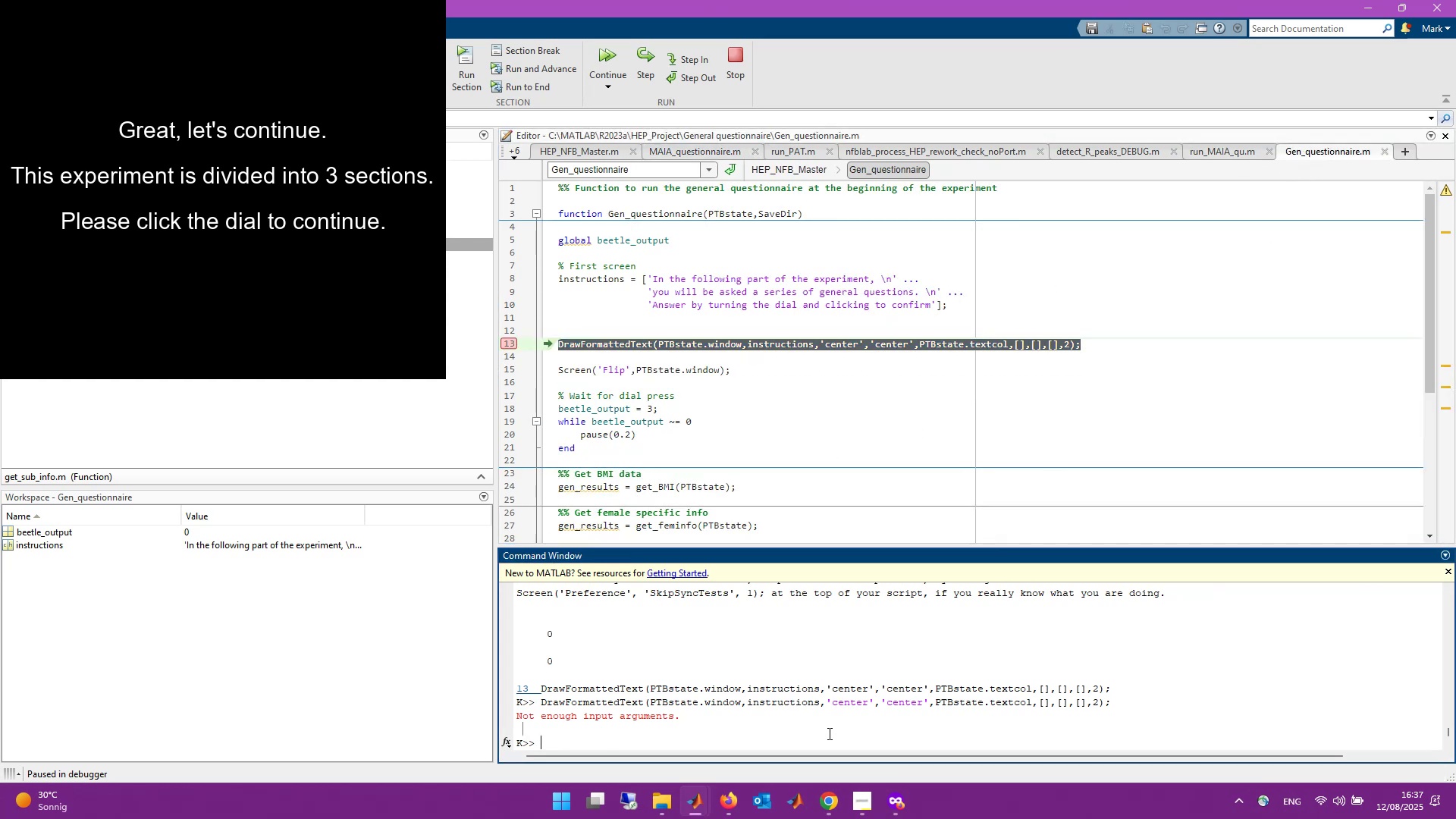 
key(Control+ControlLeft)
 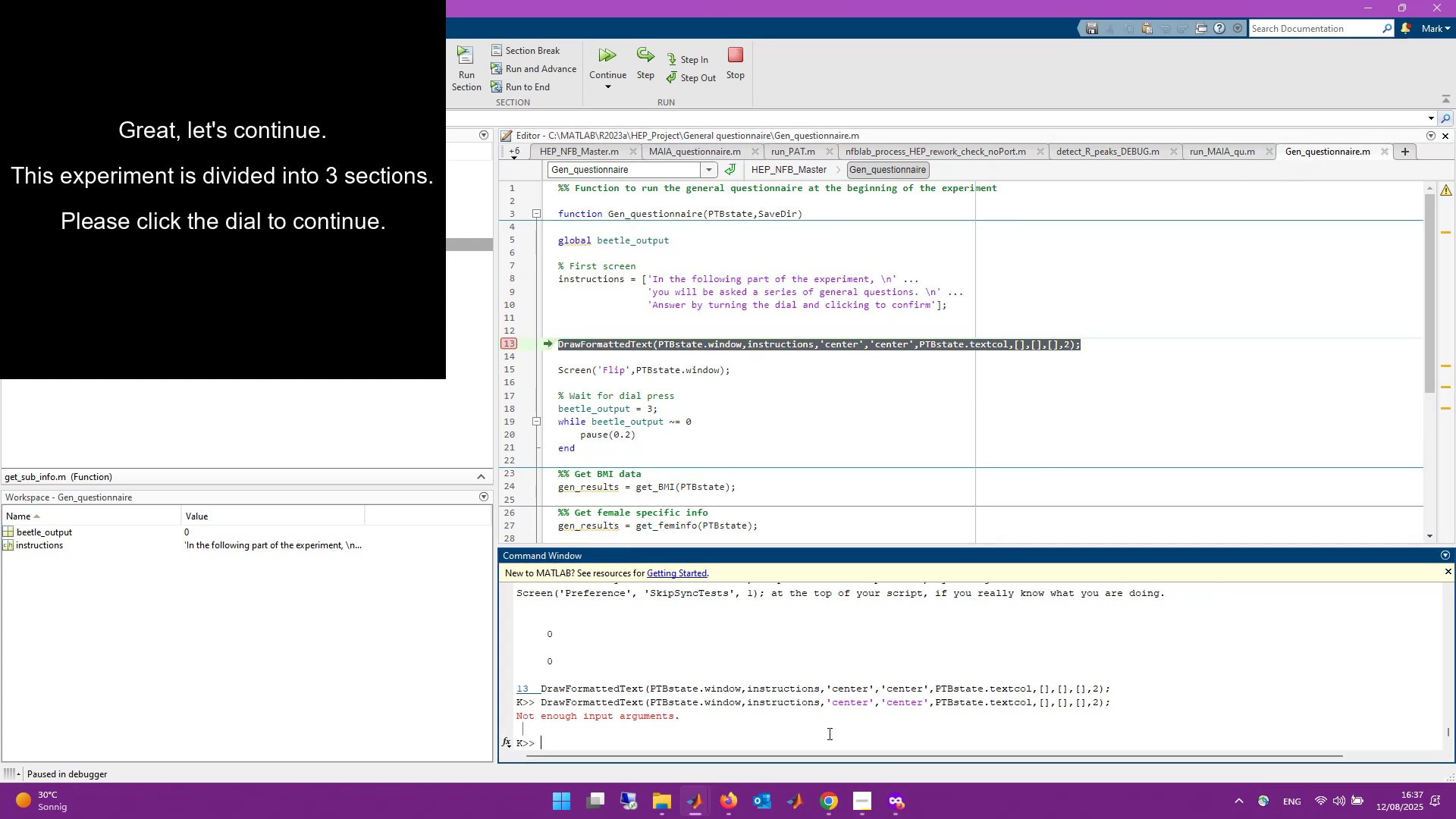 
key(Control+V)
 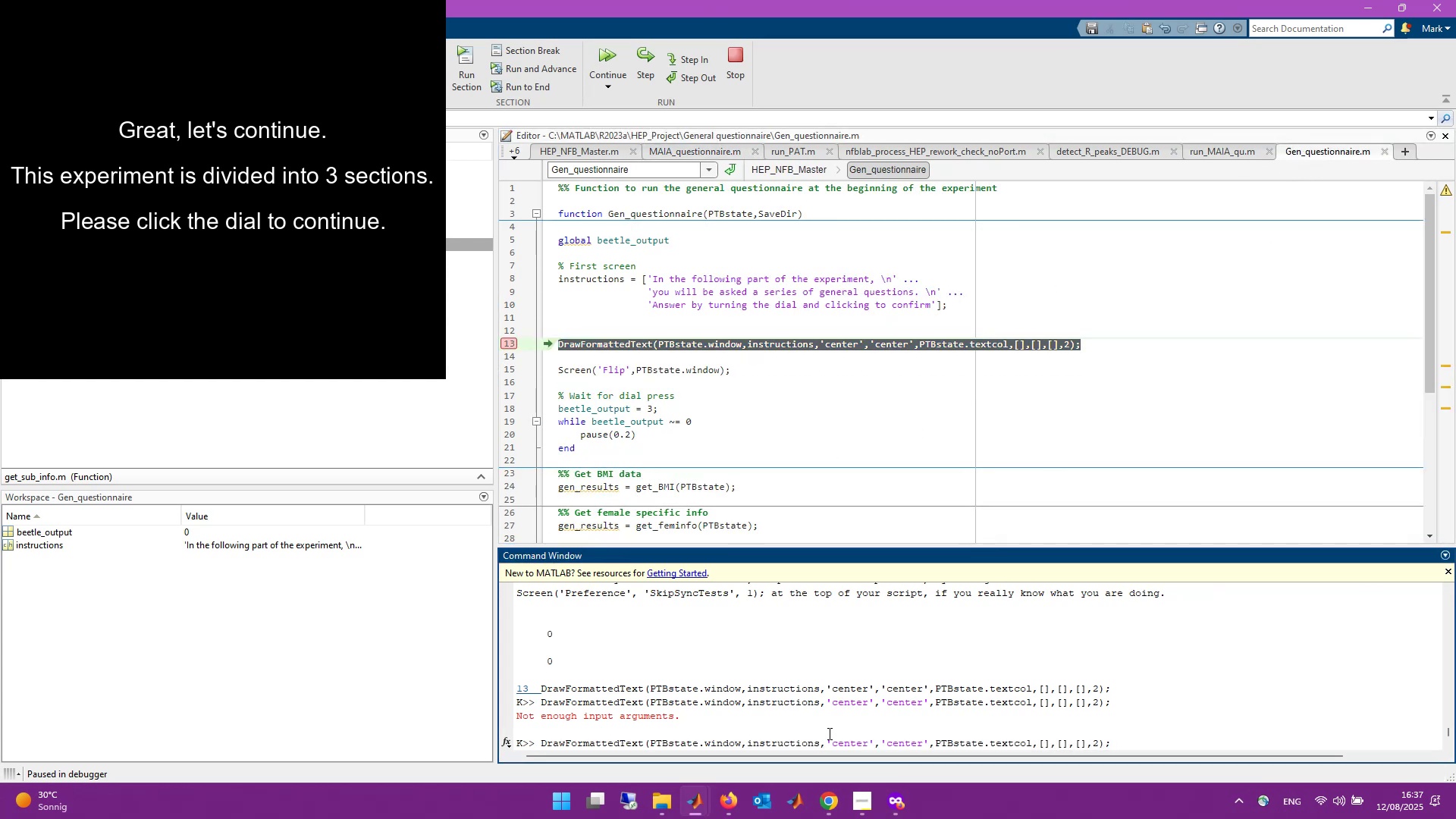 
key(Enter)
 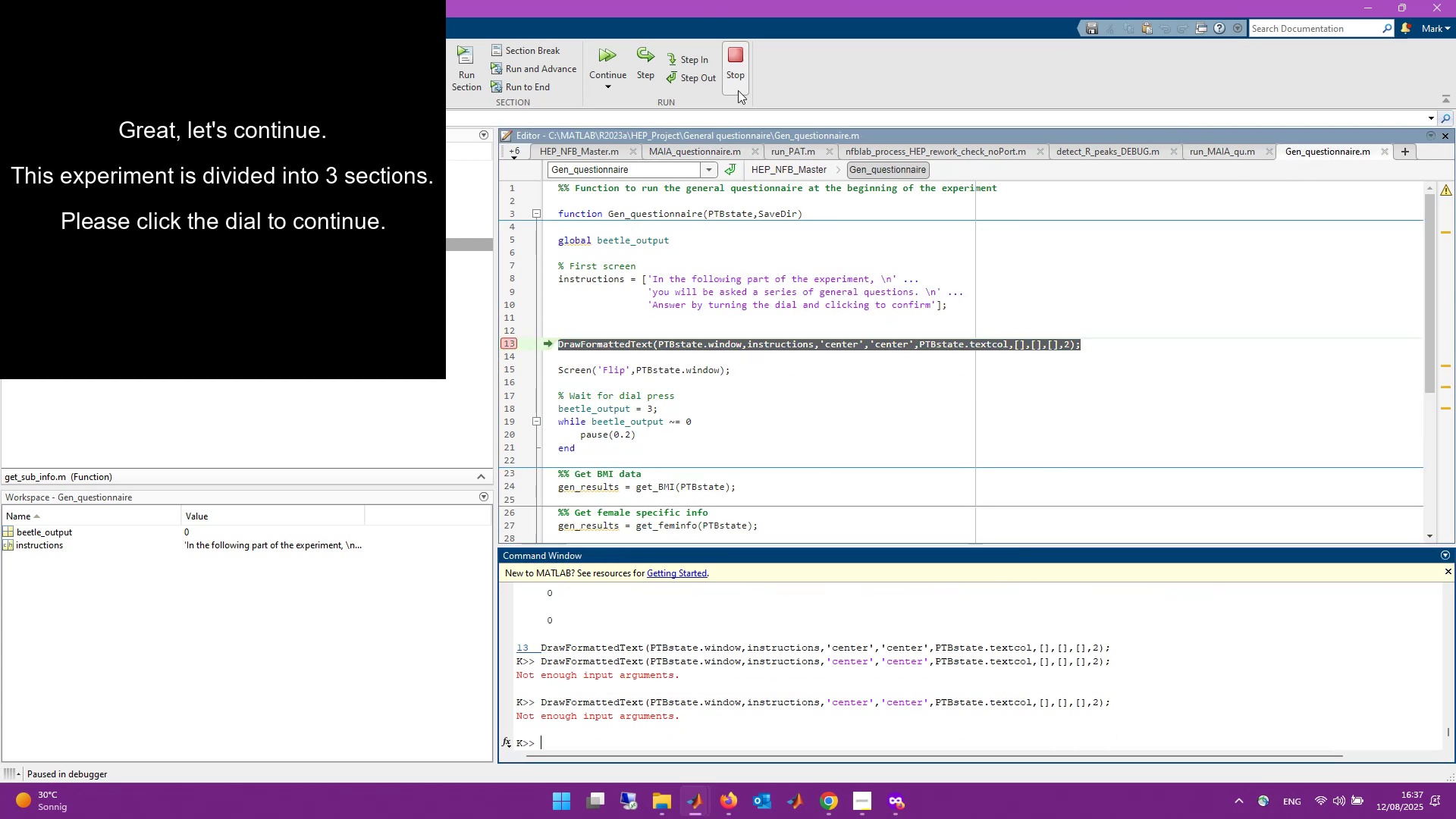 
left_click([730, 151])
 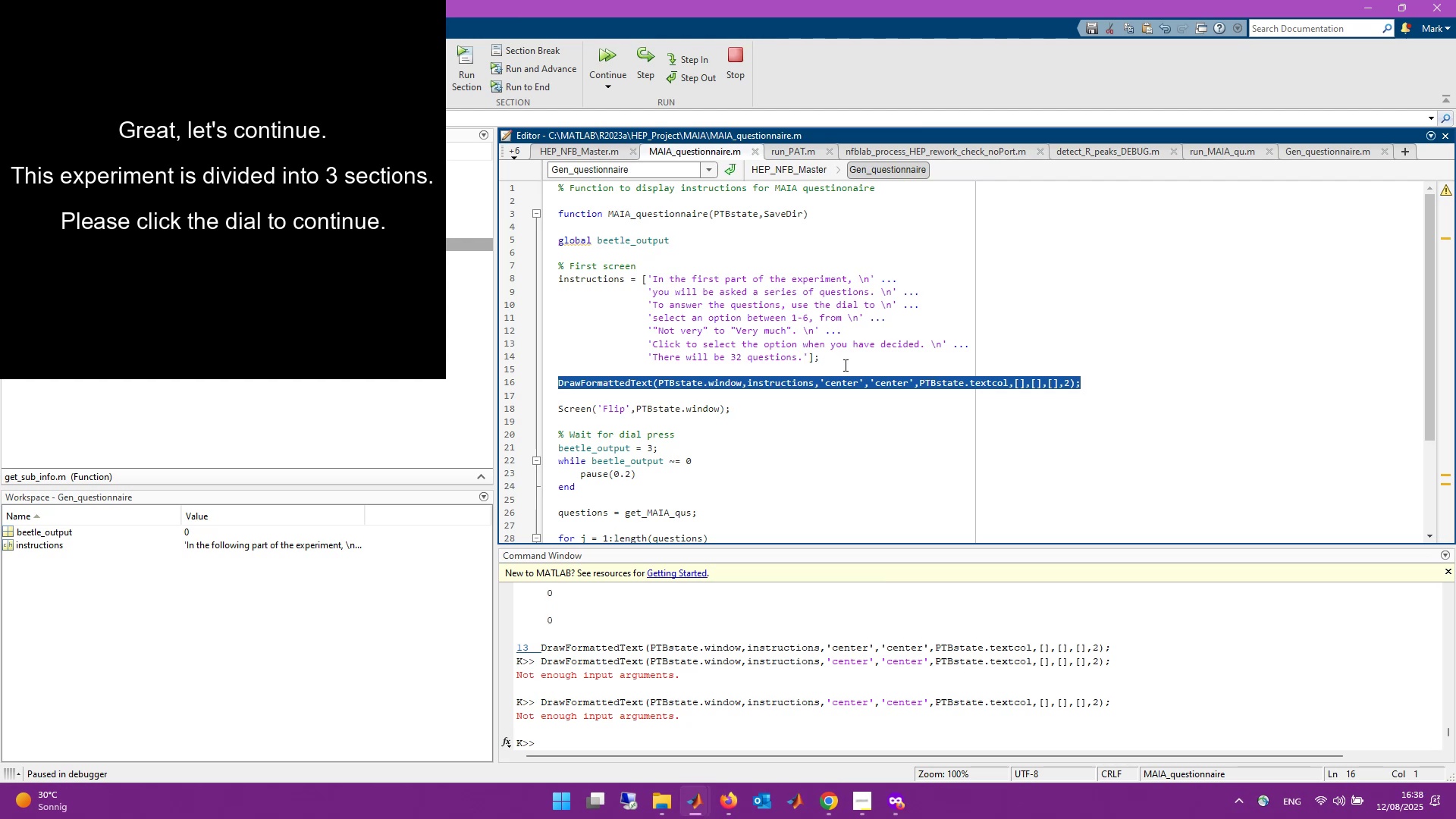 
wait(5.8)
 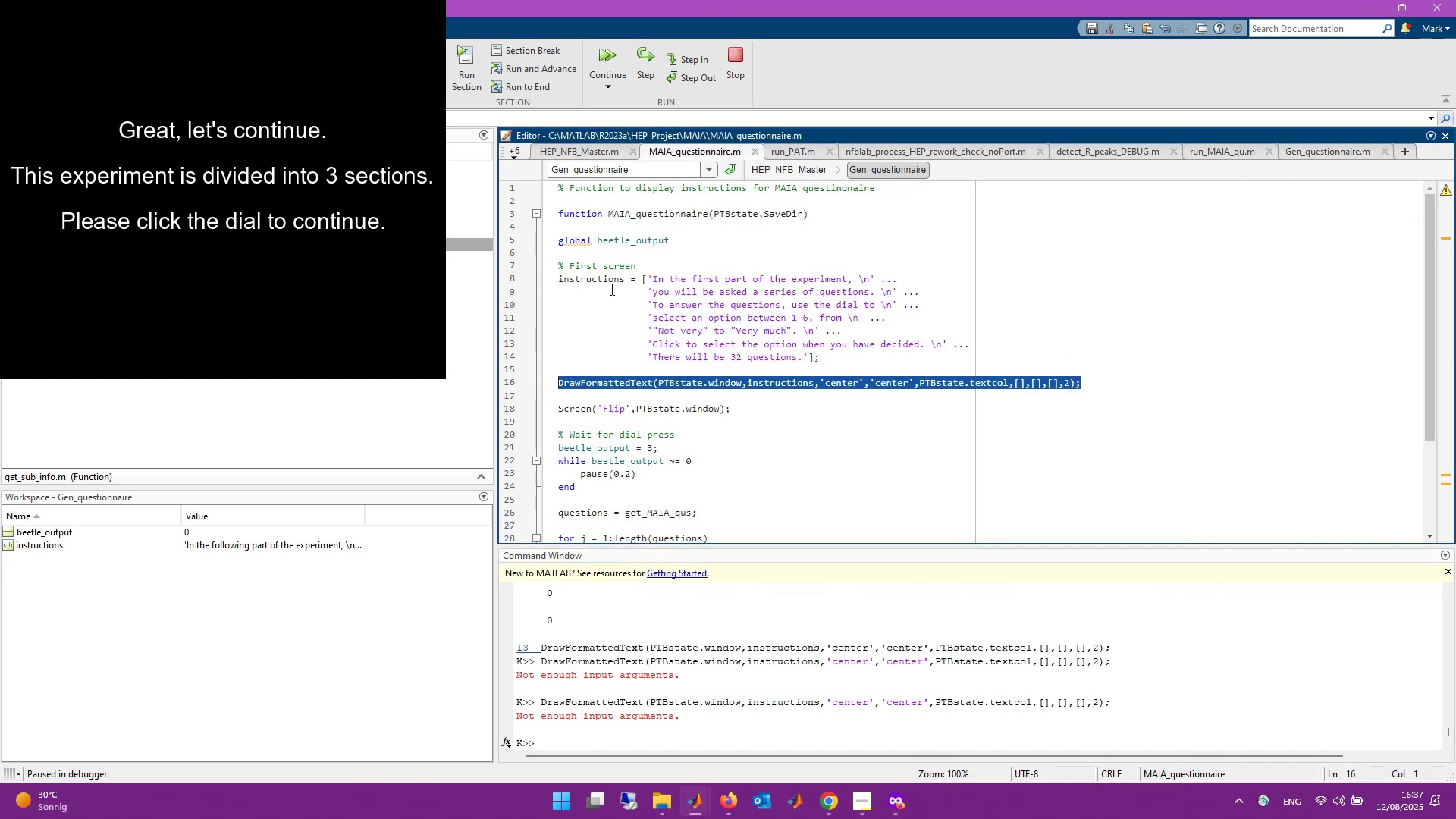 
left_click([1301, 155])
 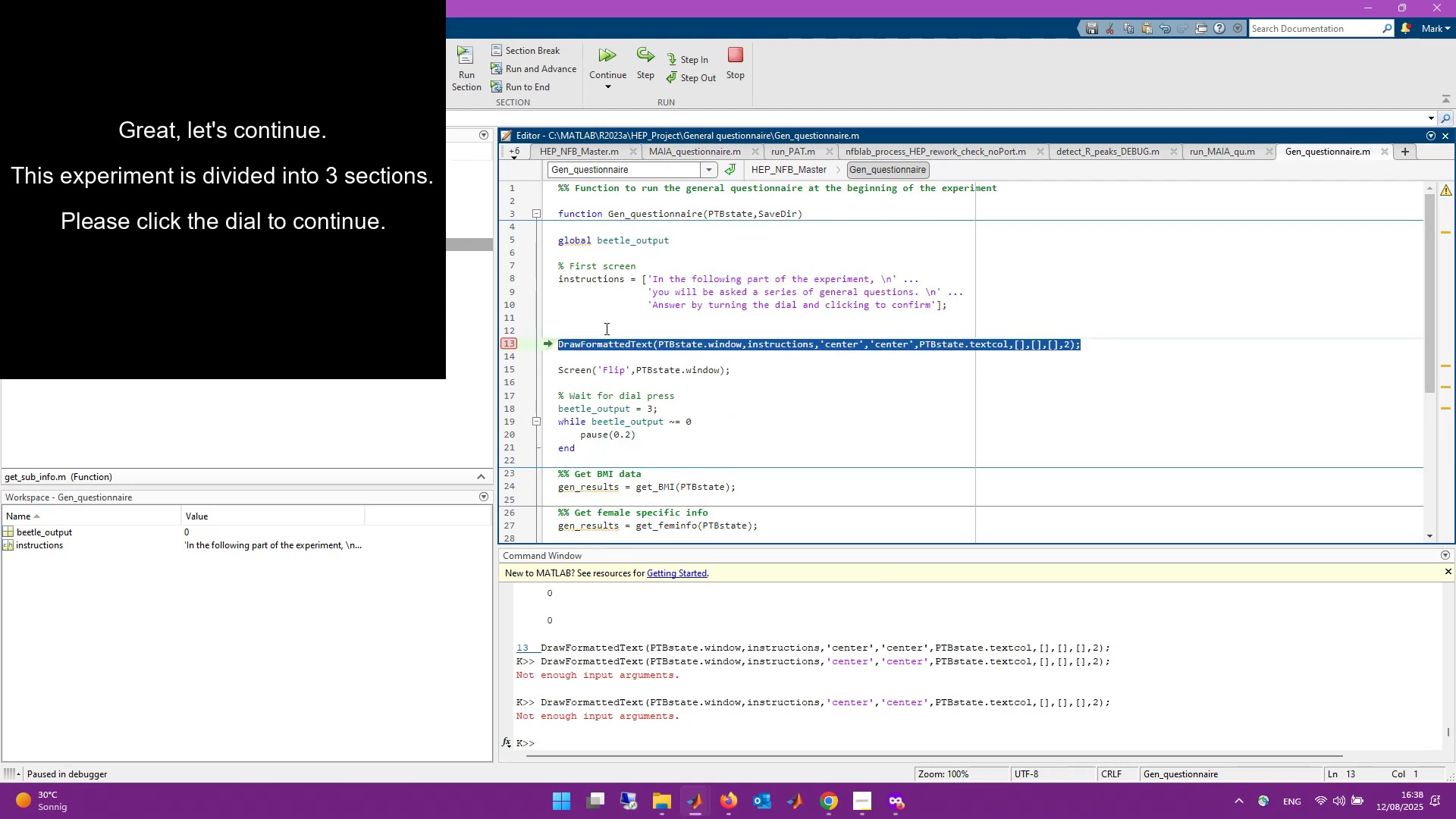 
left_click([771, 349])
 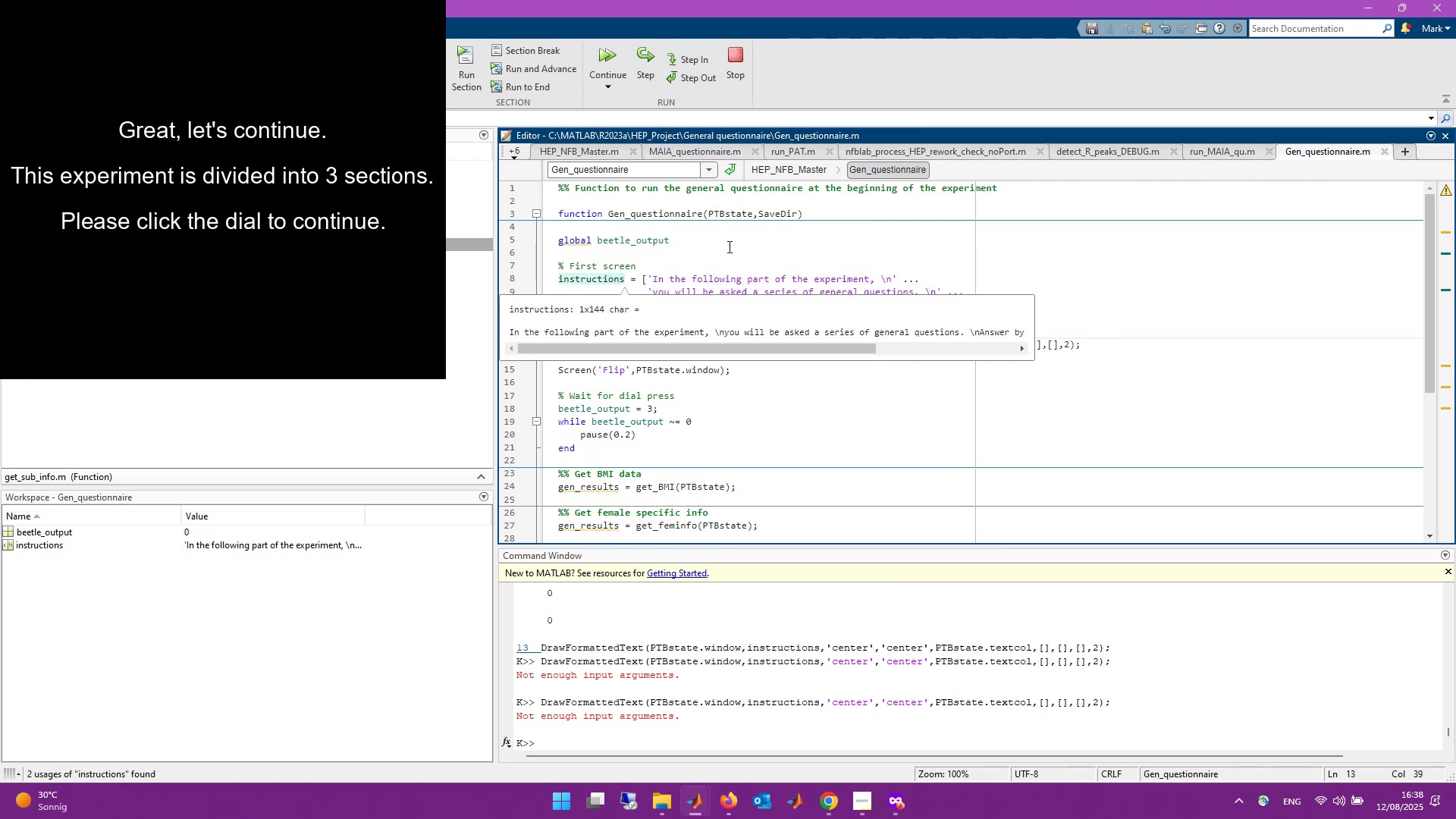 
wait(5.01)
 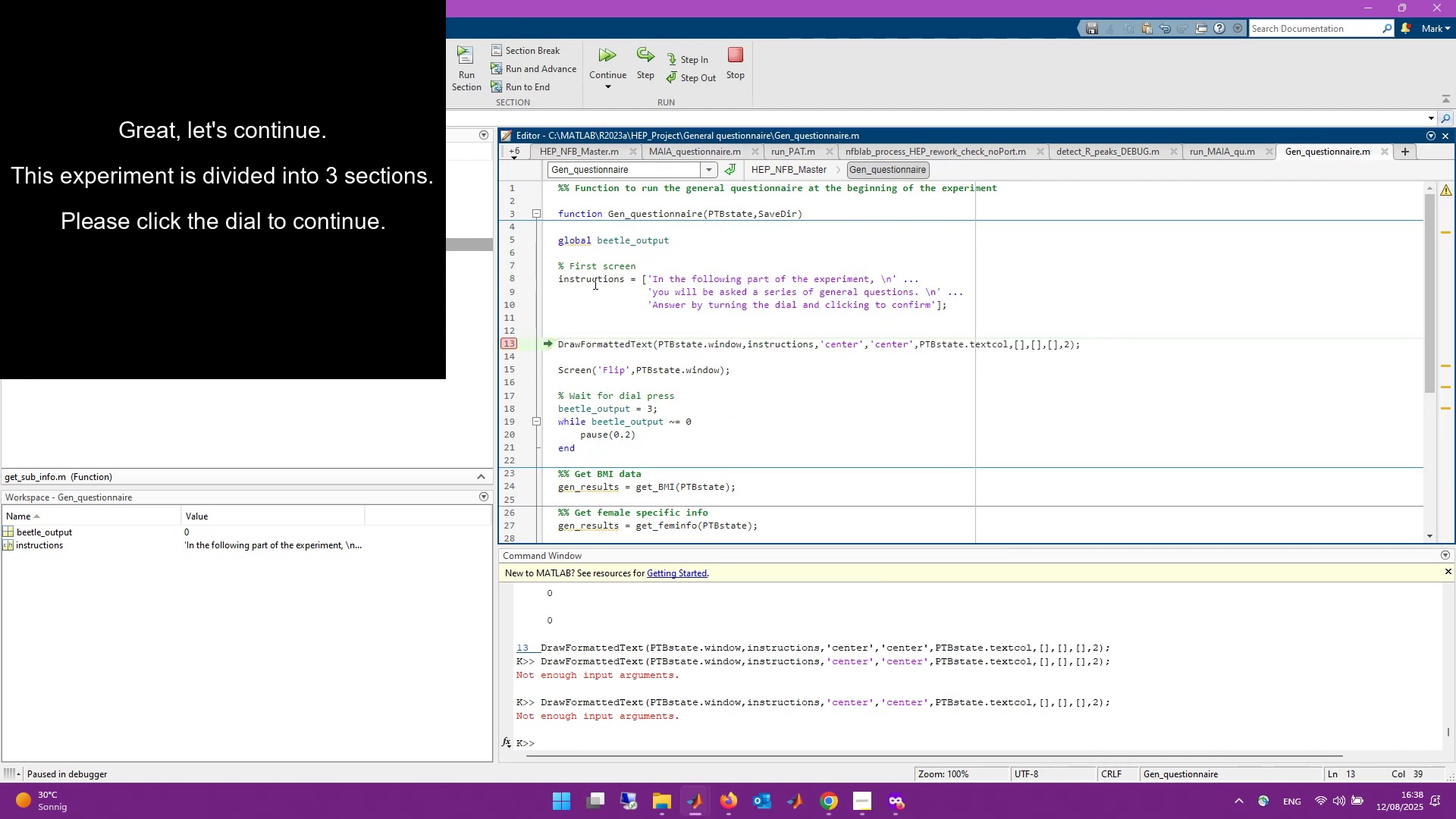 
left_click_drag(start_coordinate=[557, 280], to_coordinate=[624, 280])
 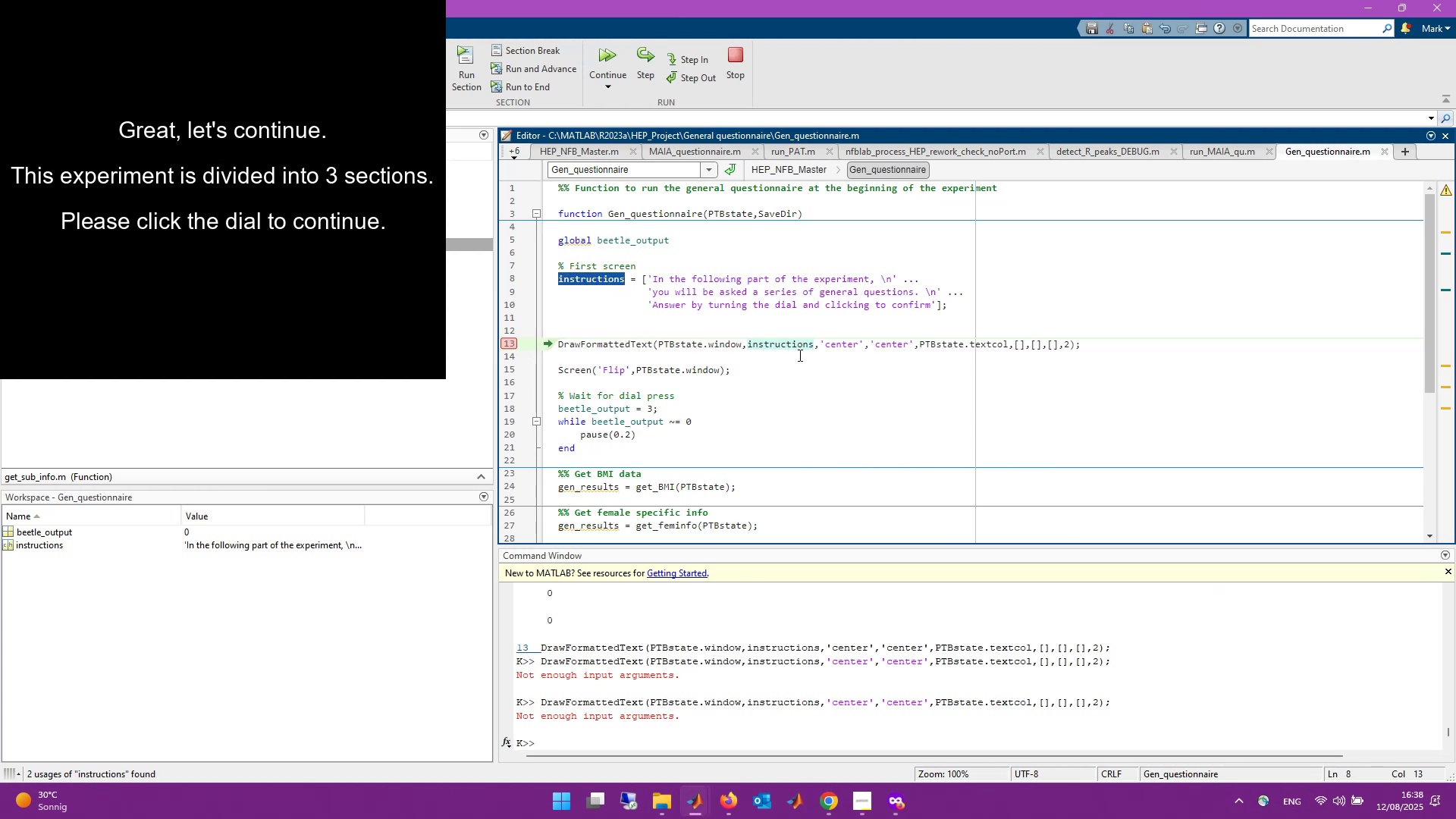 
left_click([798, 345])
 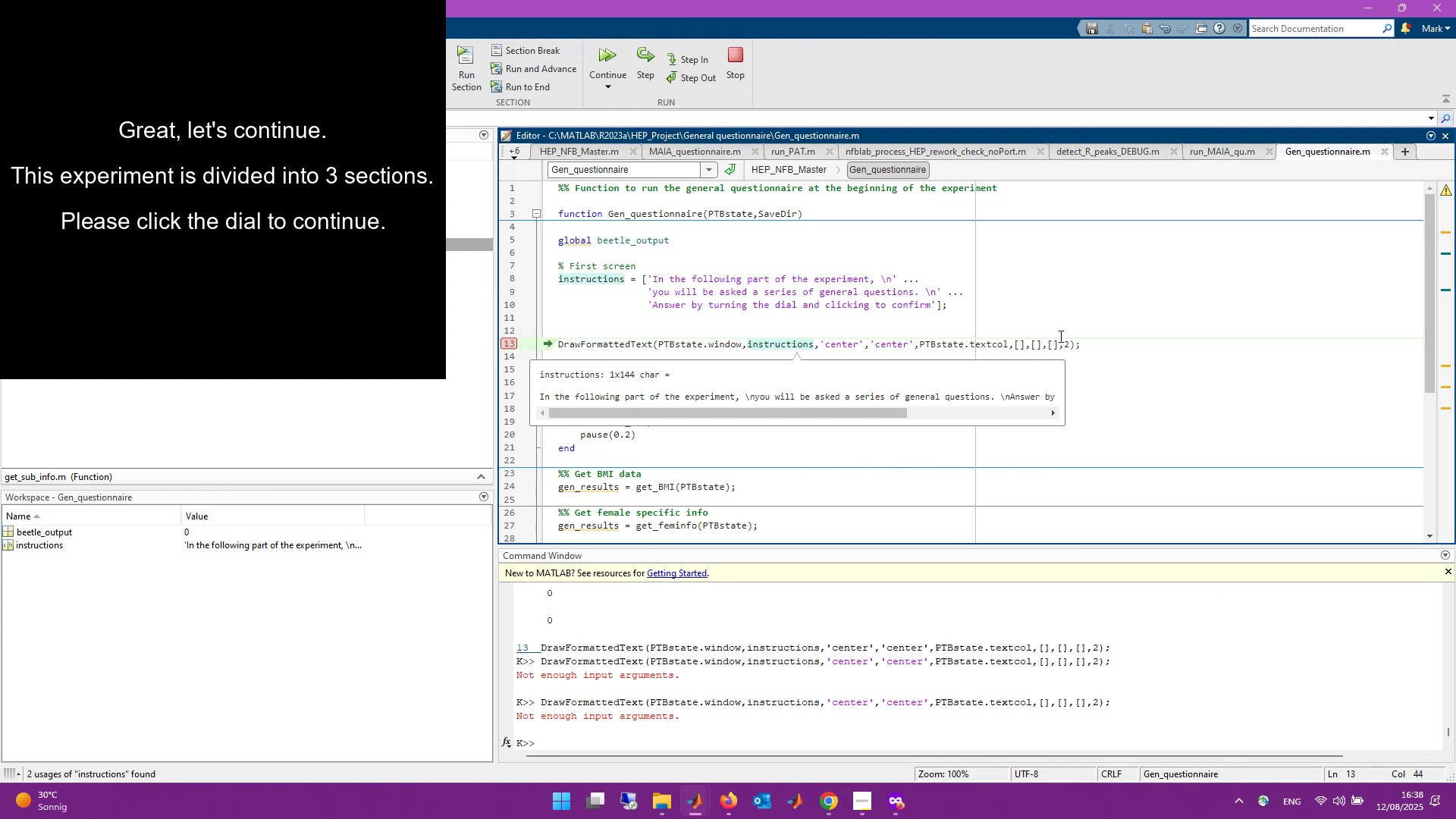 
left_click([1087, 316])
 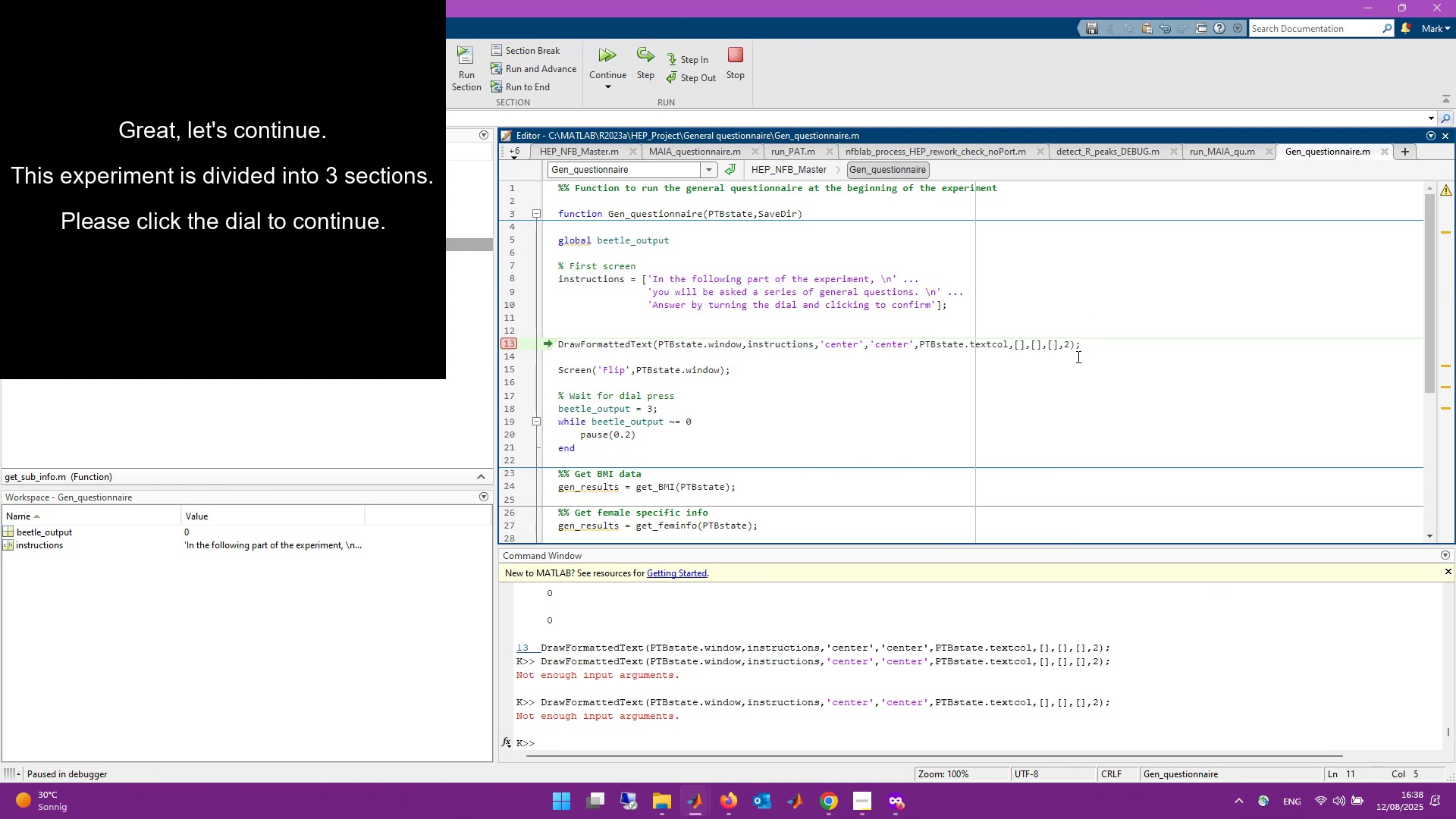 
wait(6.11)
 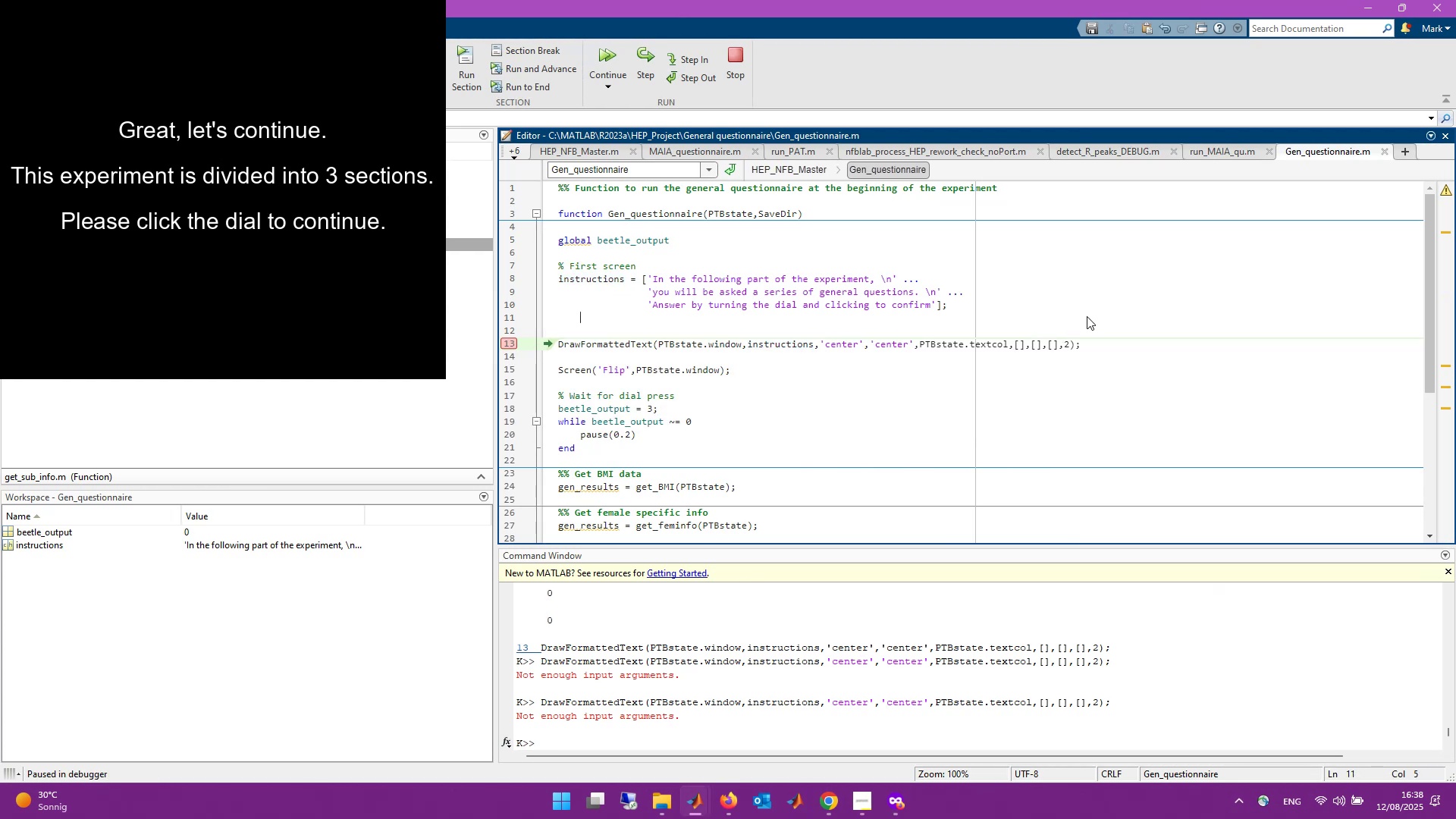 
scroll: coordinate [878, 719], scroll_direction: none, amount: 0.0
 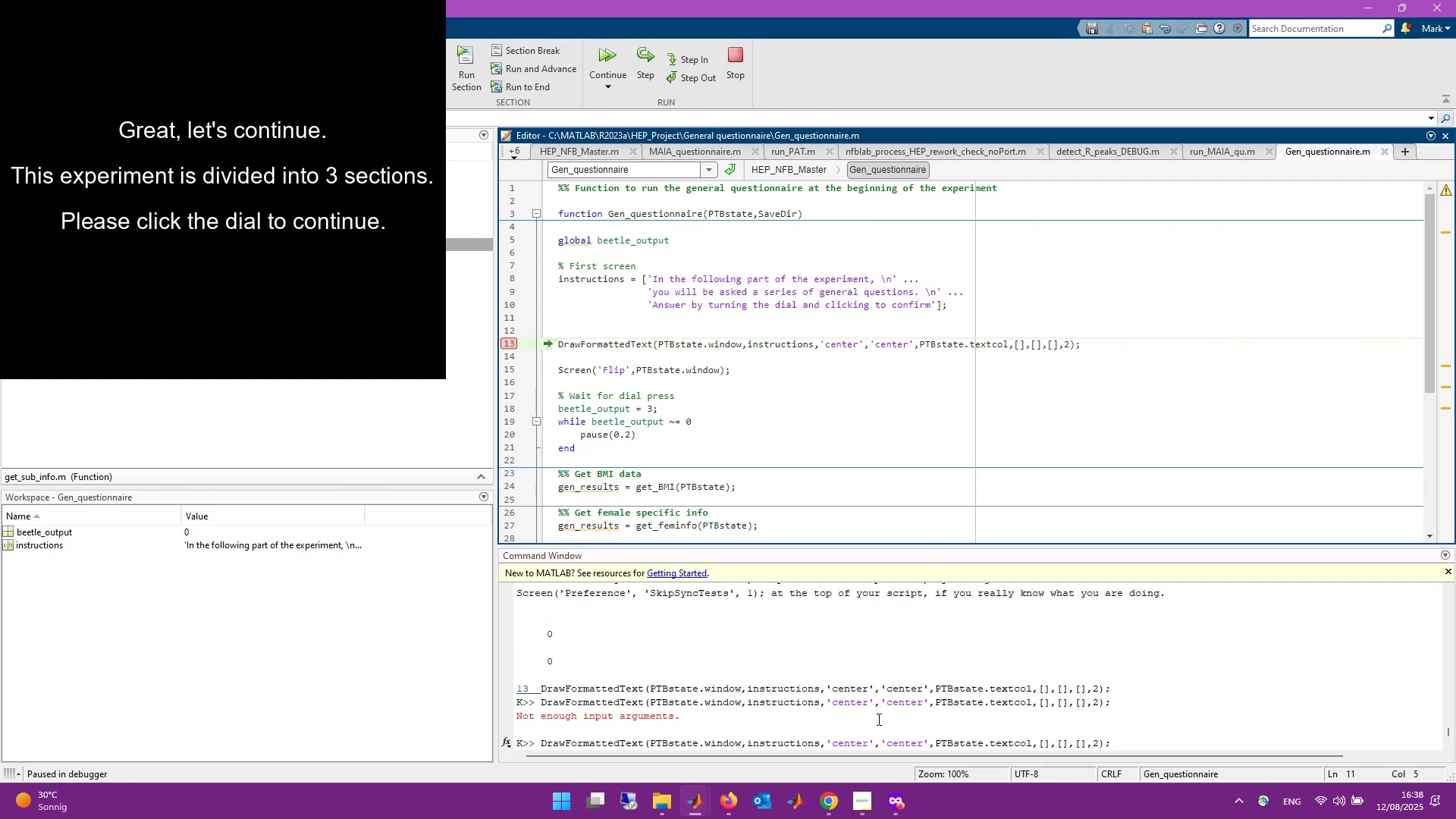 
scroll: coordinate [877, 719], scroll_direction: up, amount: 1.0
 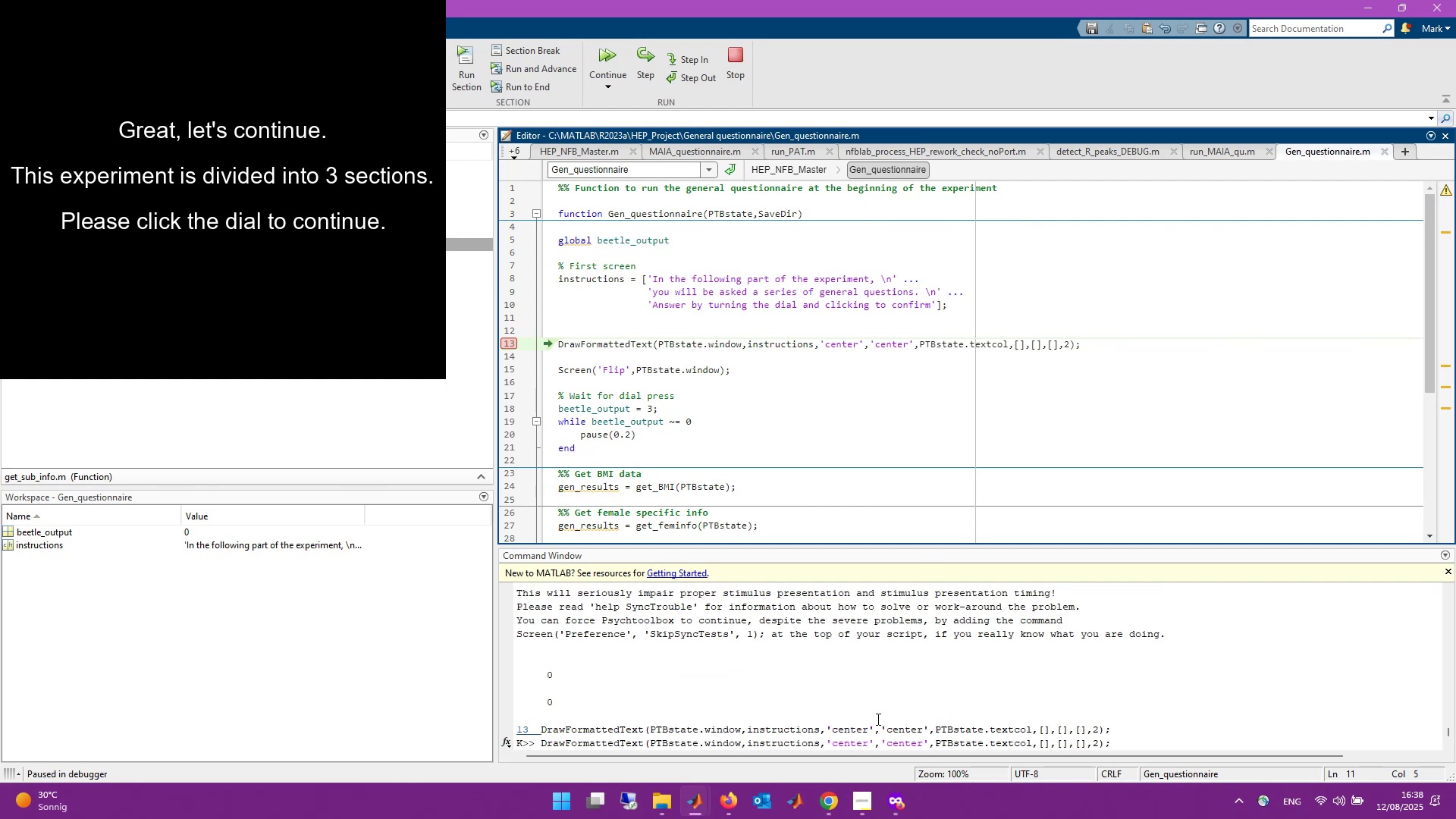 
scroll: coordinate [877, 719], scroll_direction: down, amount: 4.0
 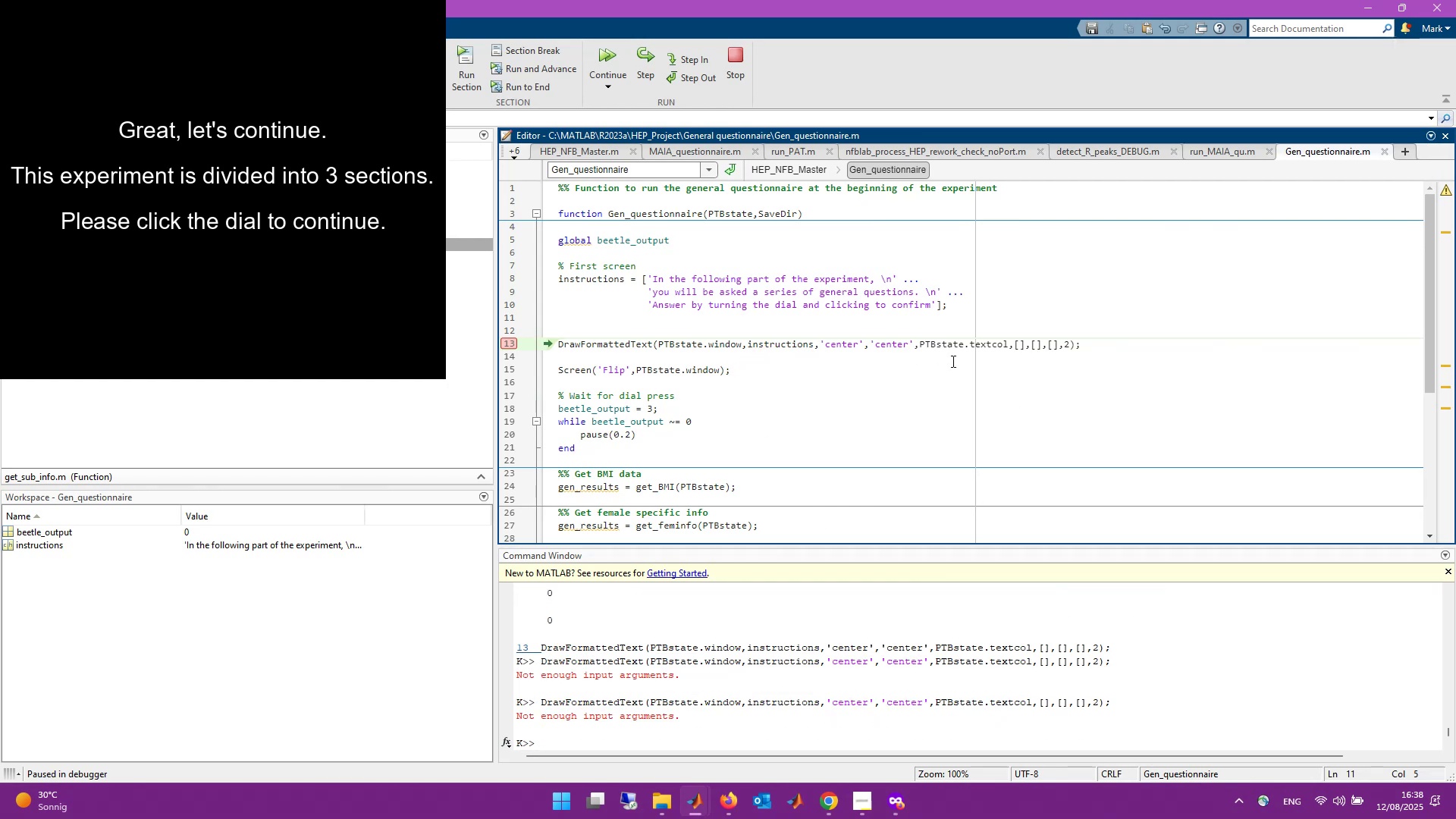 
wait(9.26)
 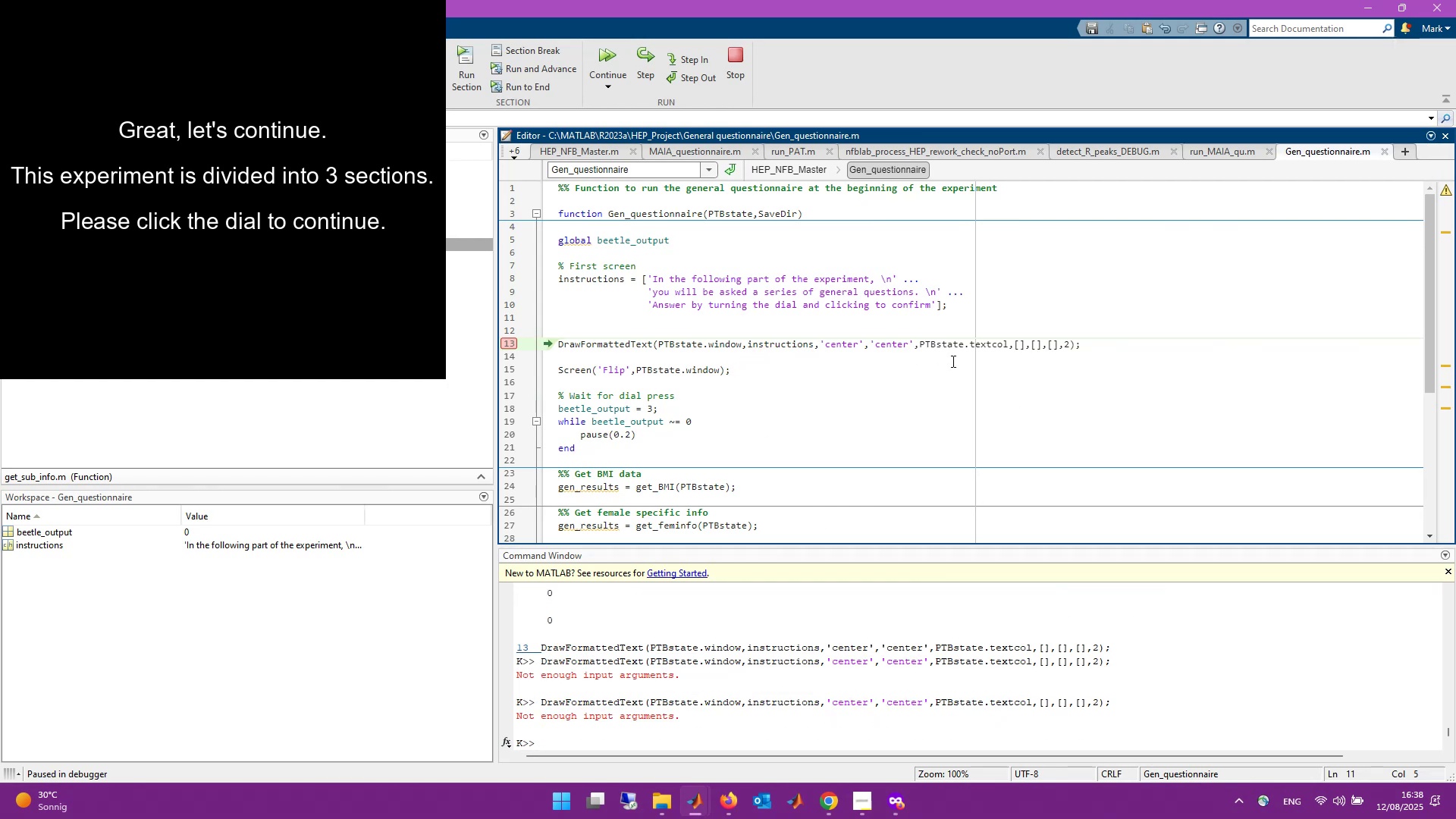 
right_click([639, 345])
 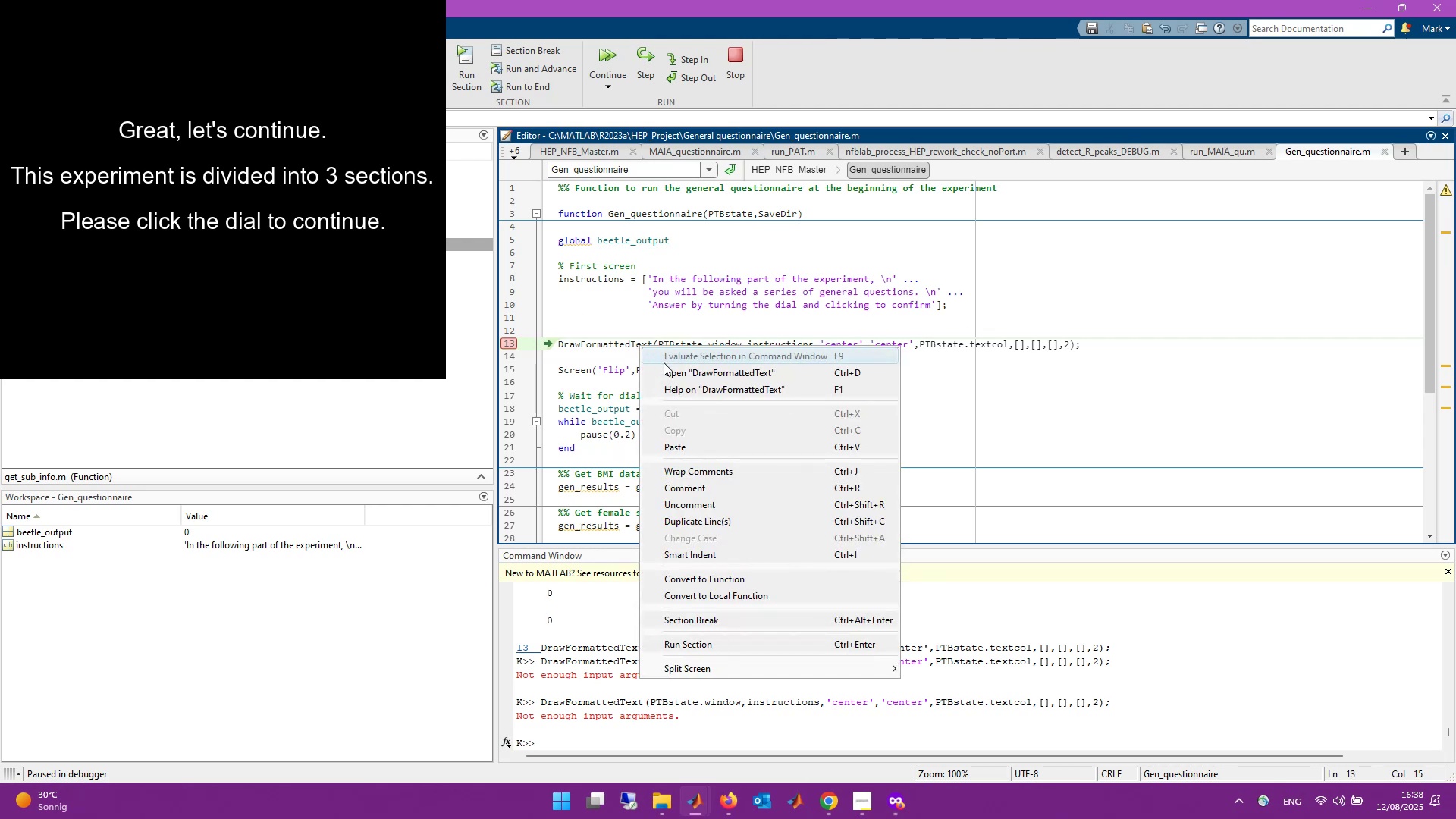 
left_click([667, 367])
 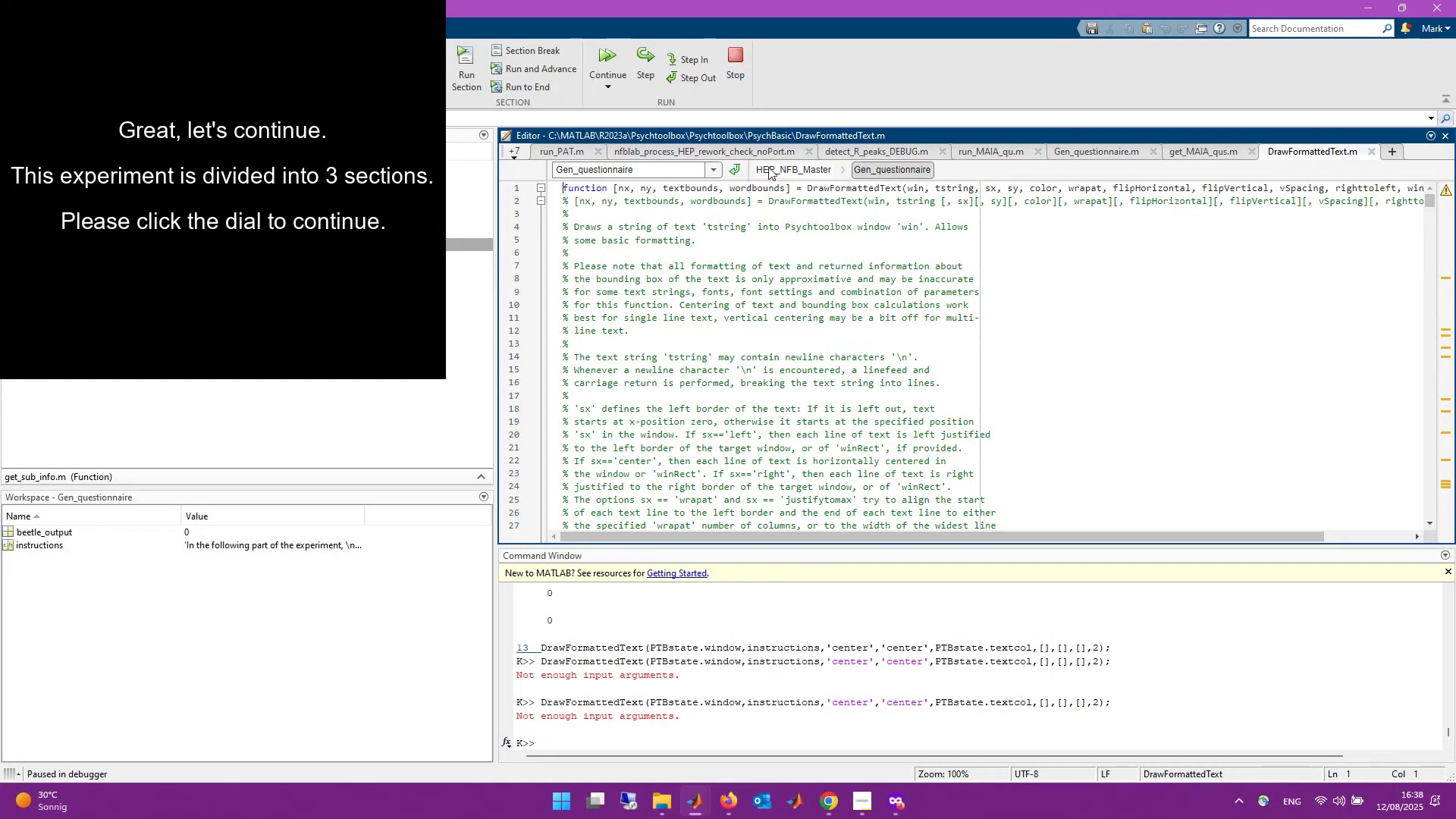 
wait(13.29)
 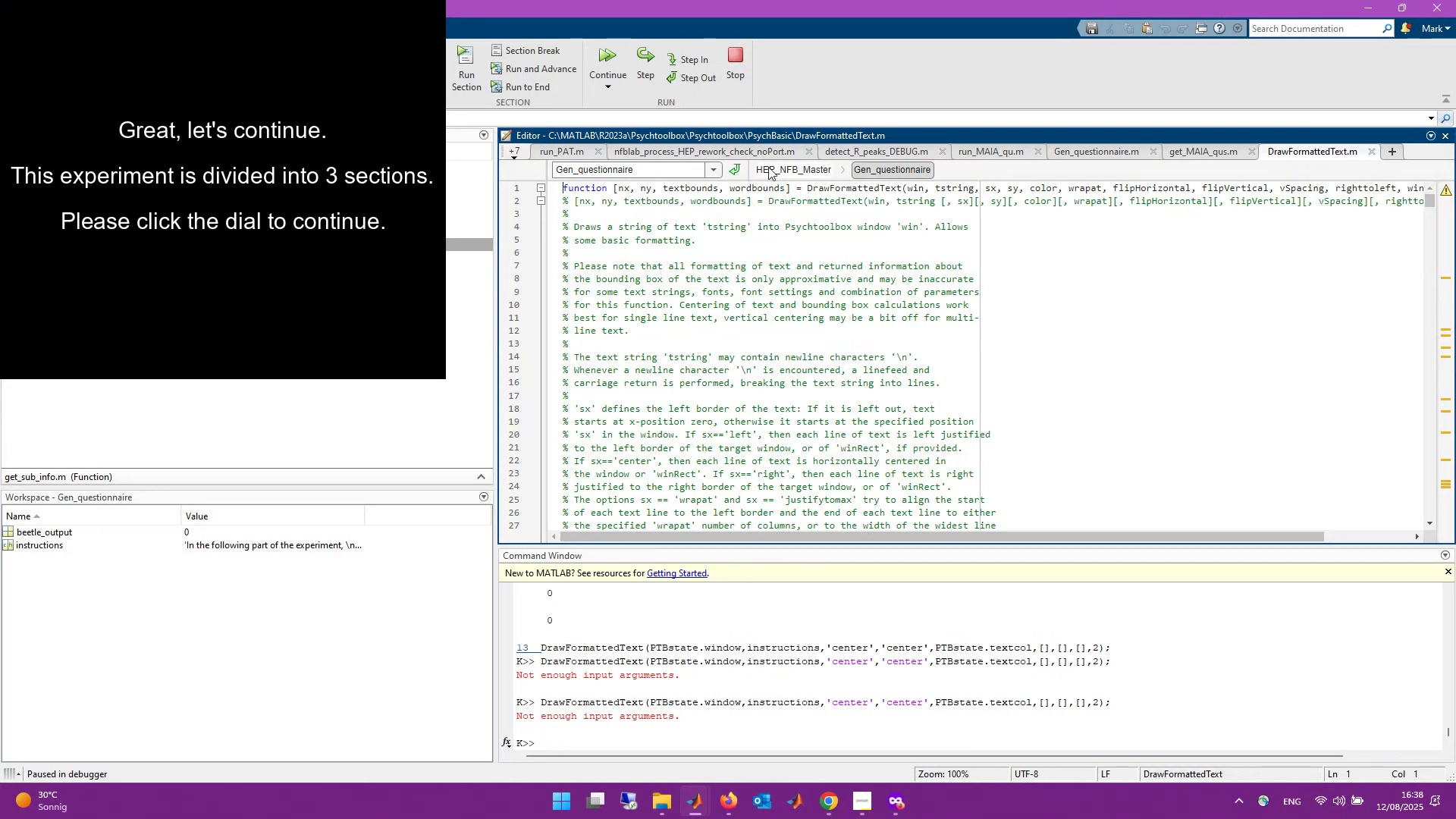 
left_click([1107, 150])
 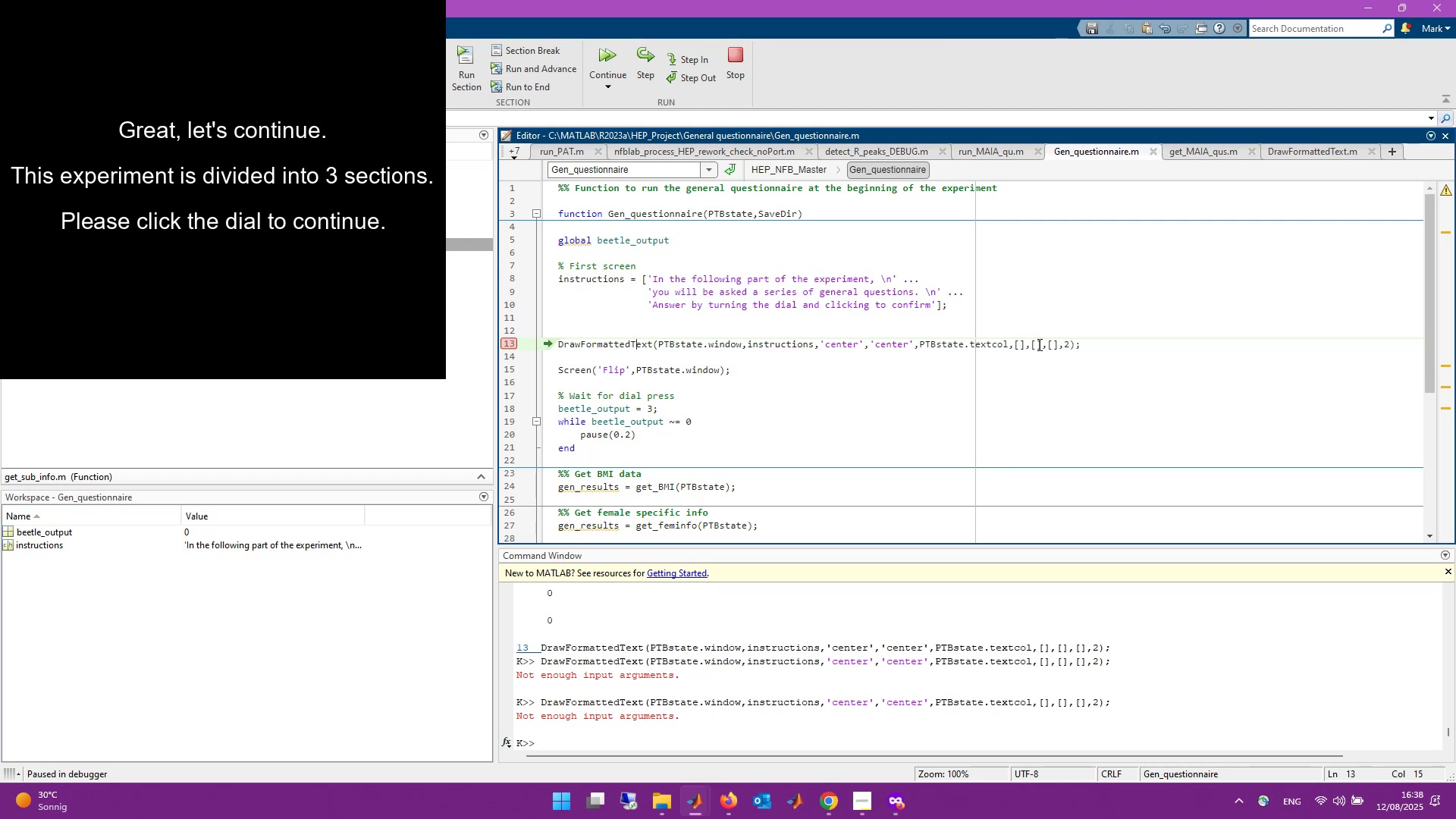 
wait(6.55)
 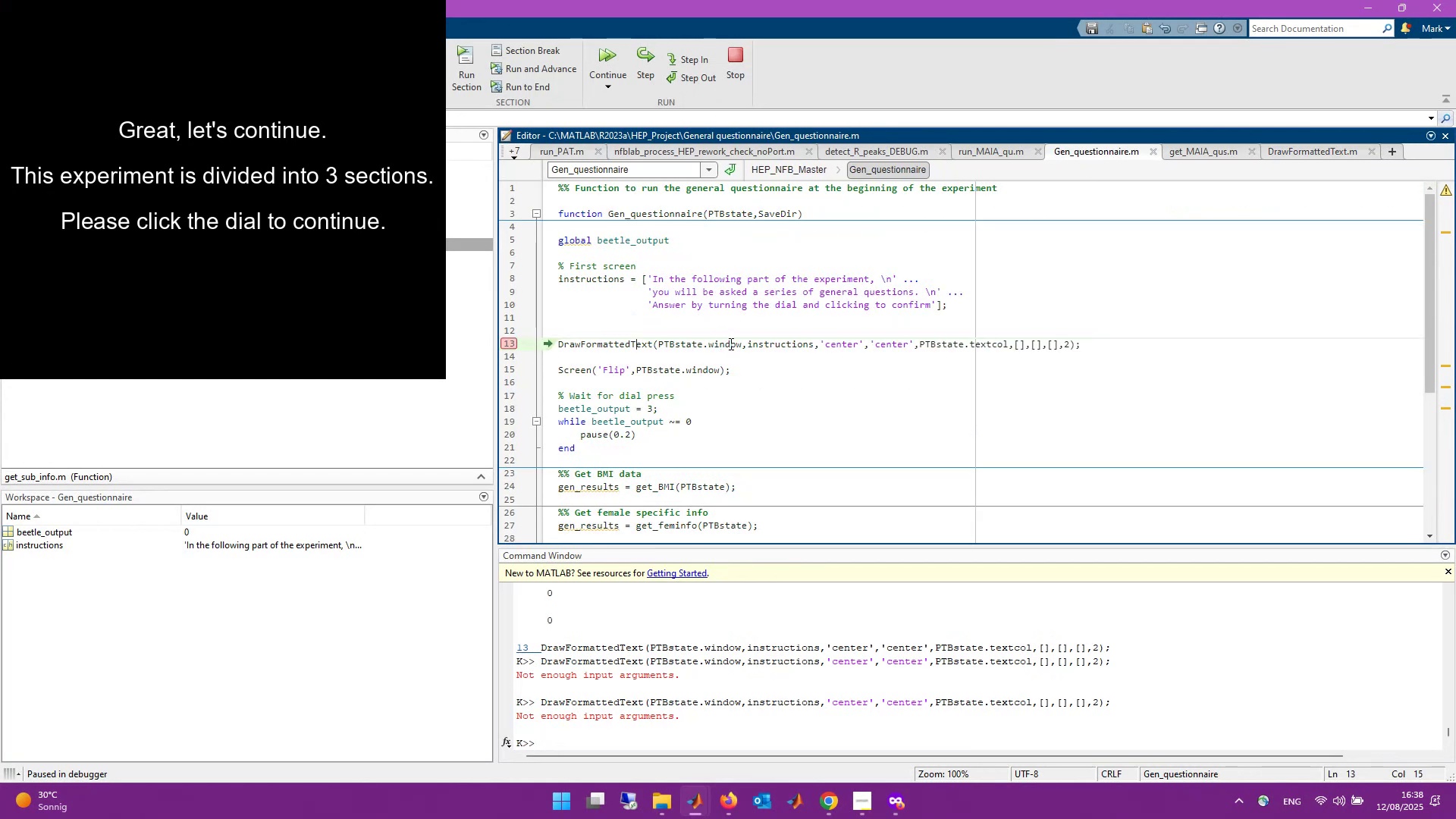 
left_click([1316, 155])
 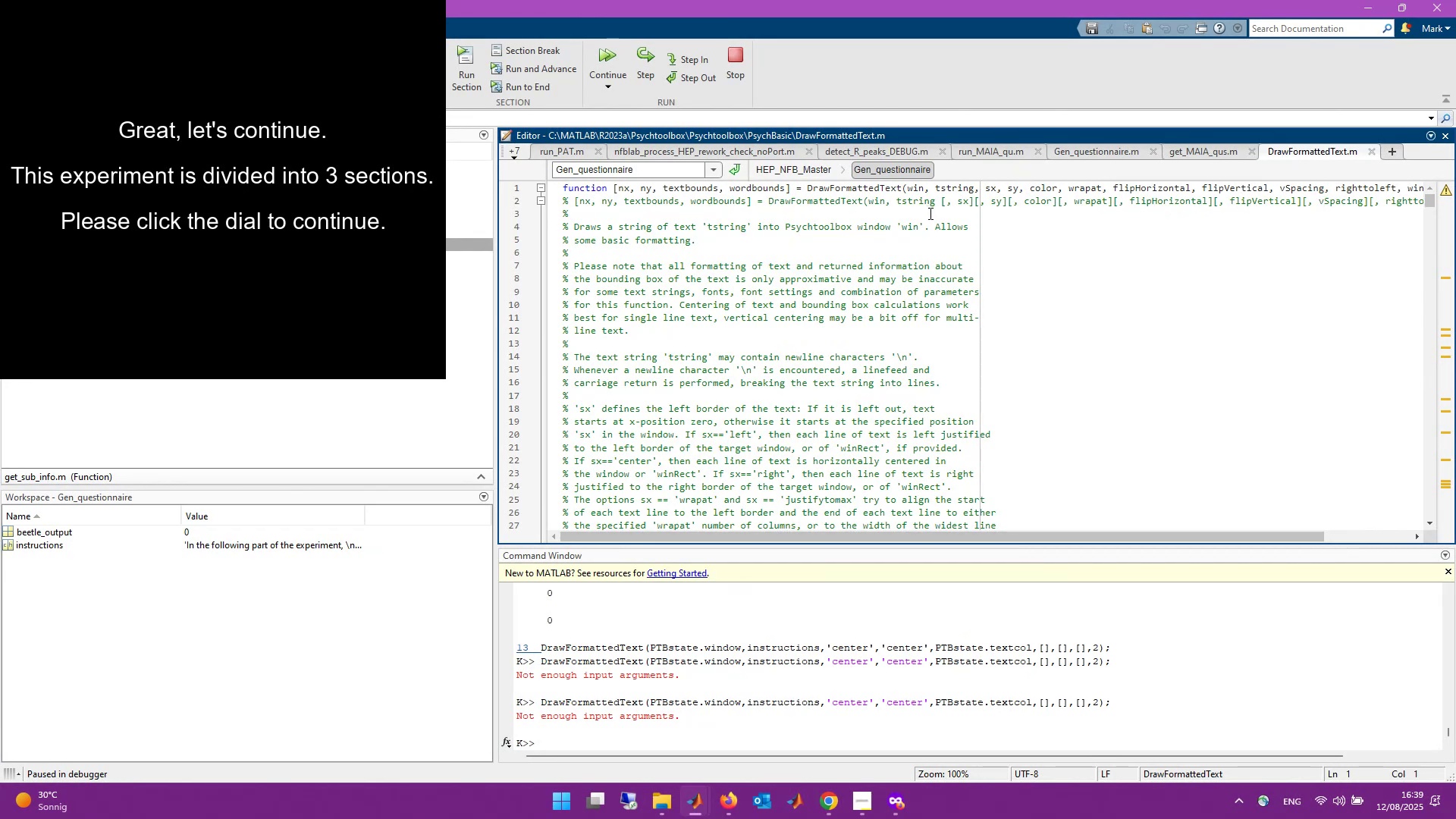 
wait(18.26)
 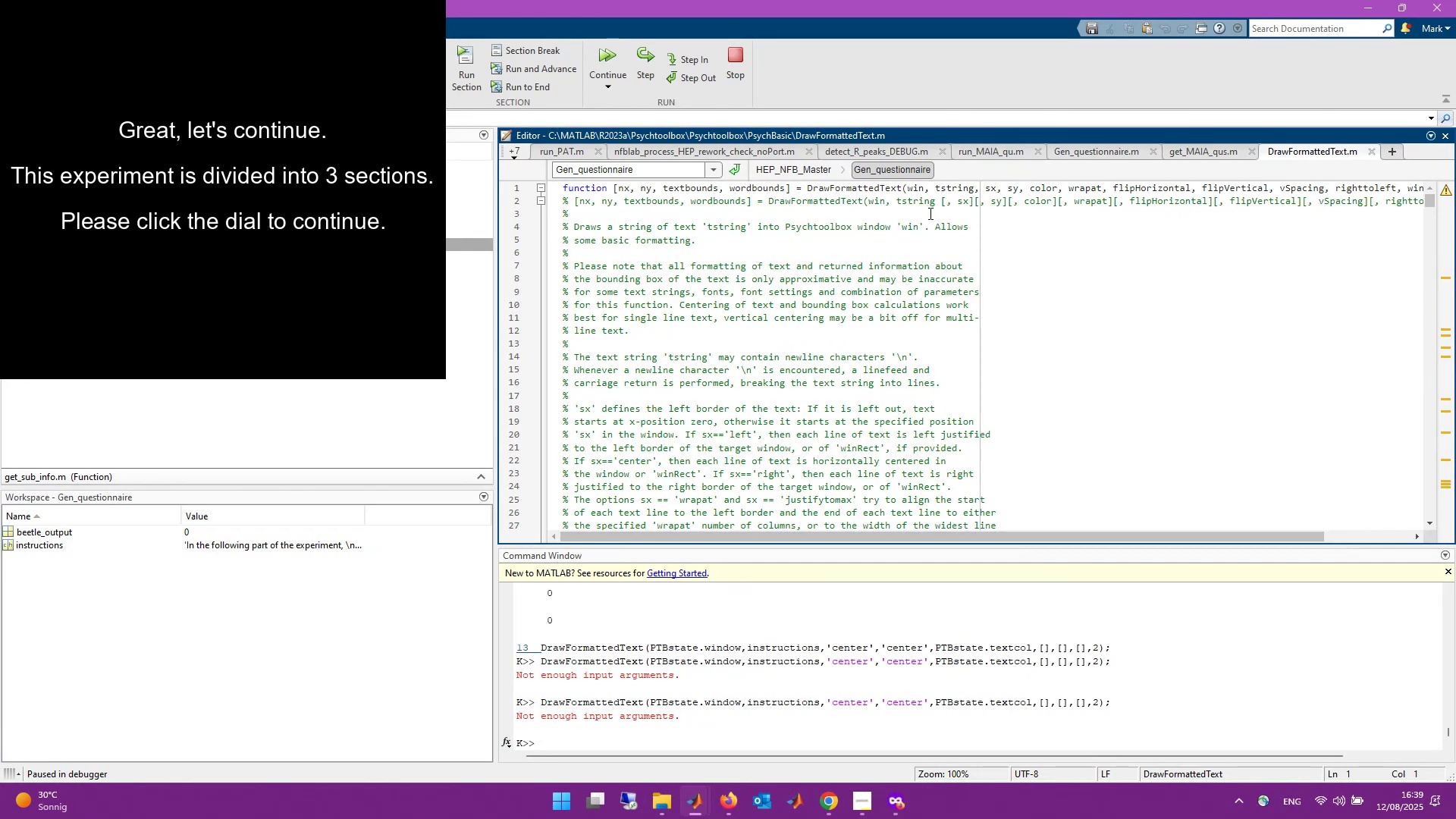 
left_click([1374, 151])
 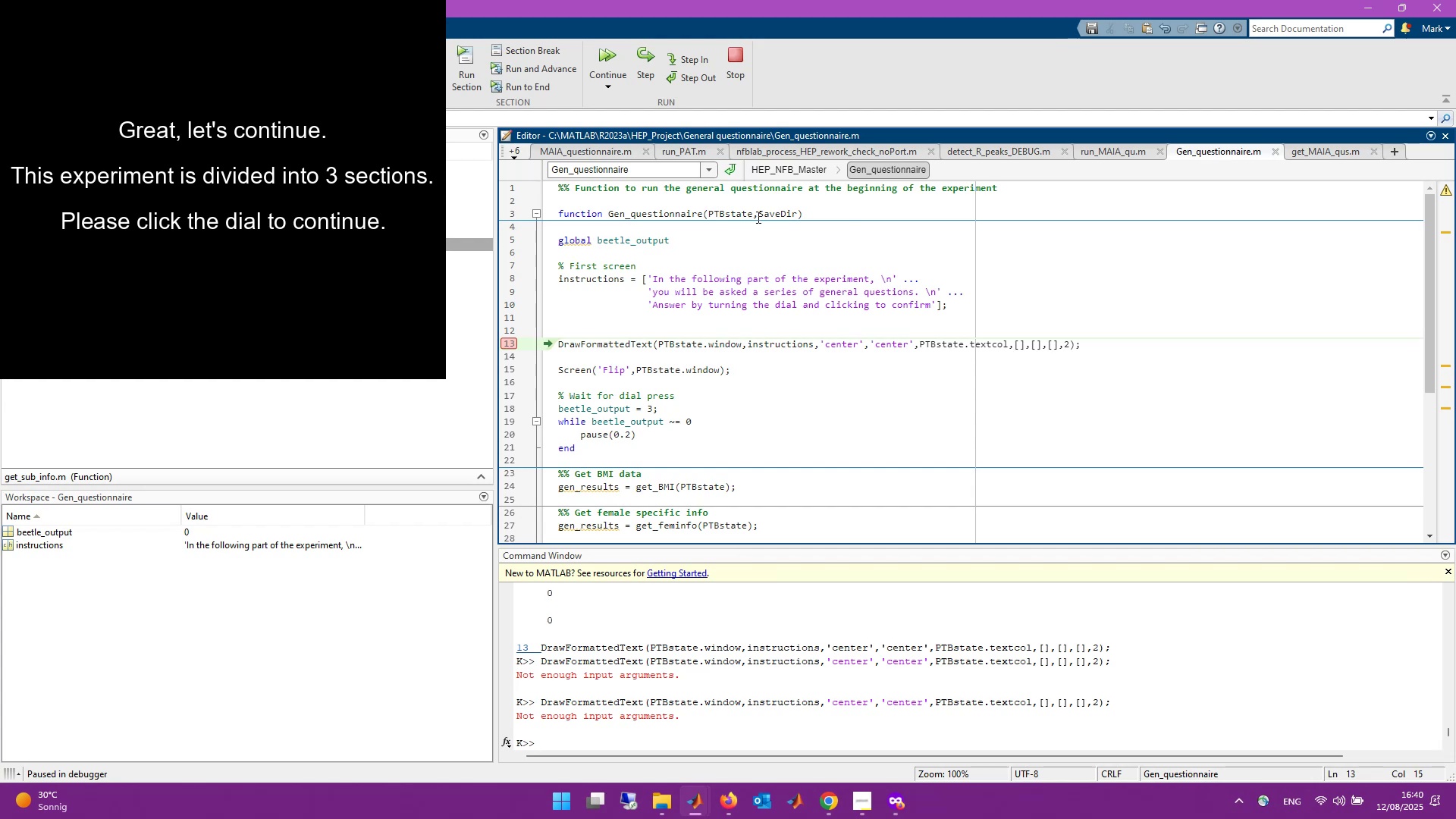 
wait(64.2)
 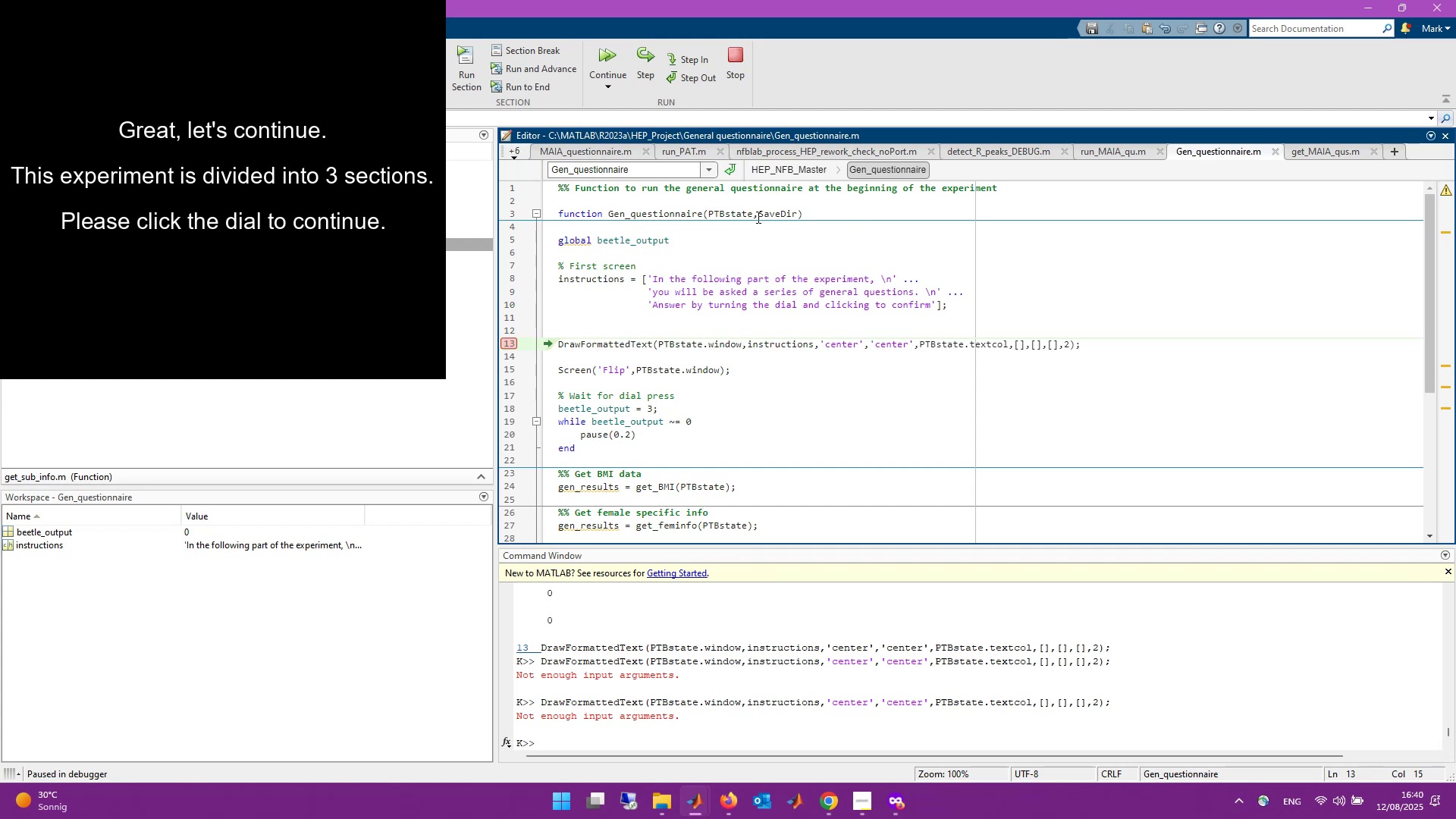 
left_click([837, 736])
 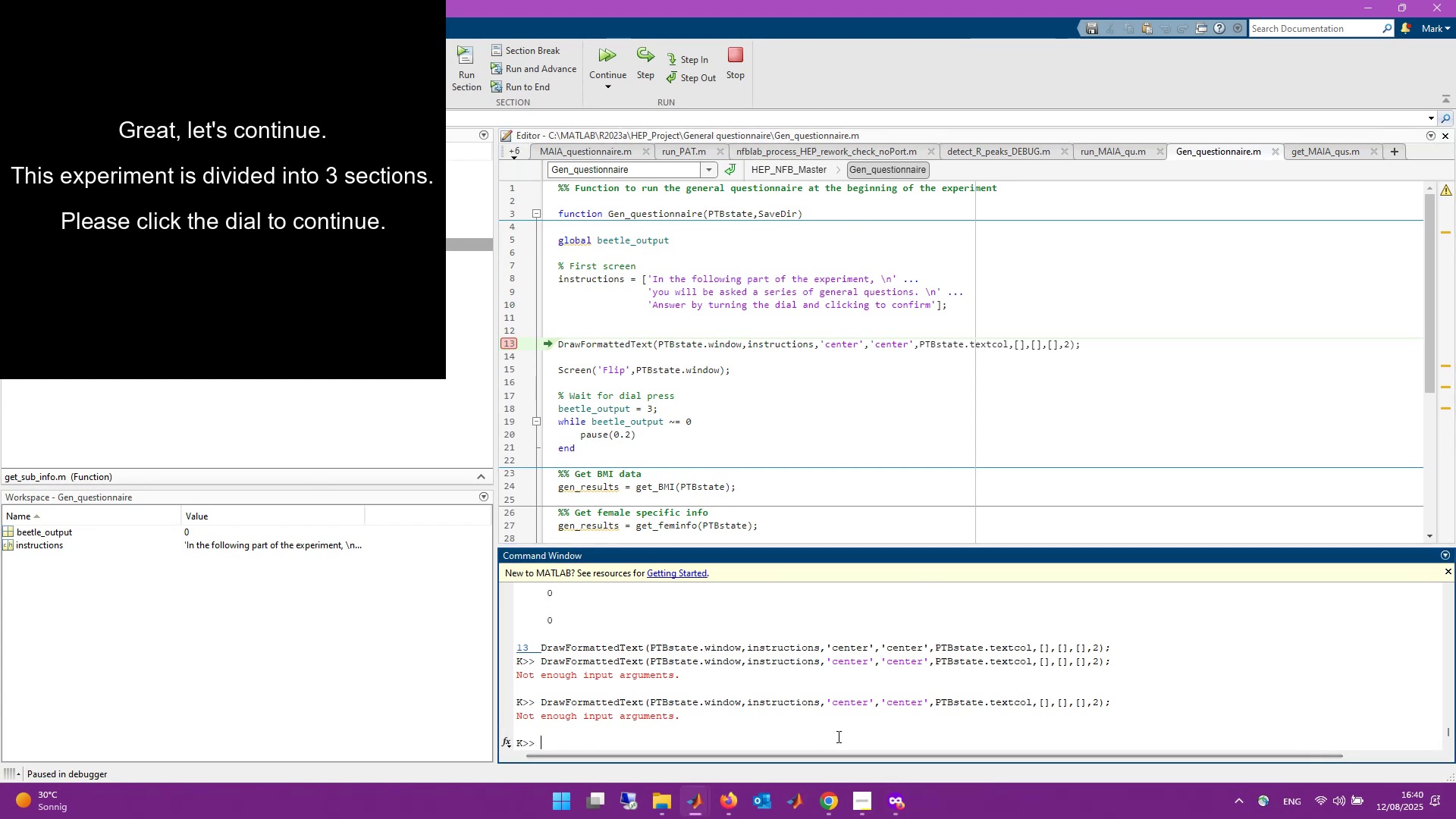 
type(sca)
 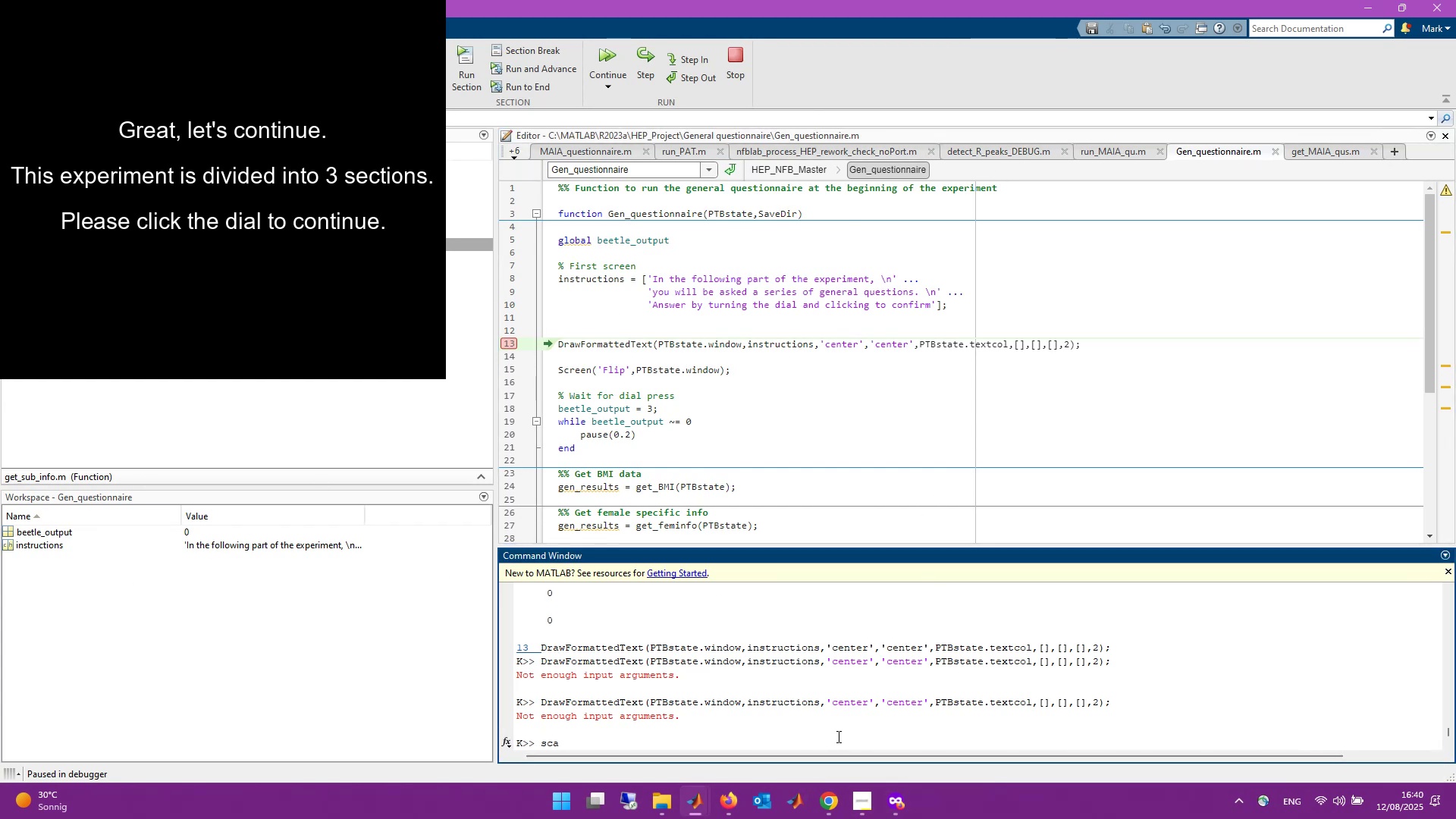 
key(Enter)
 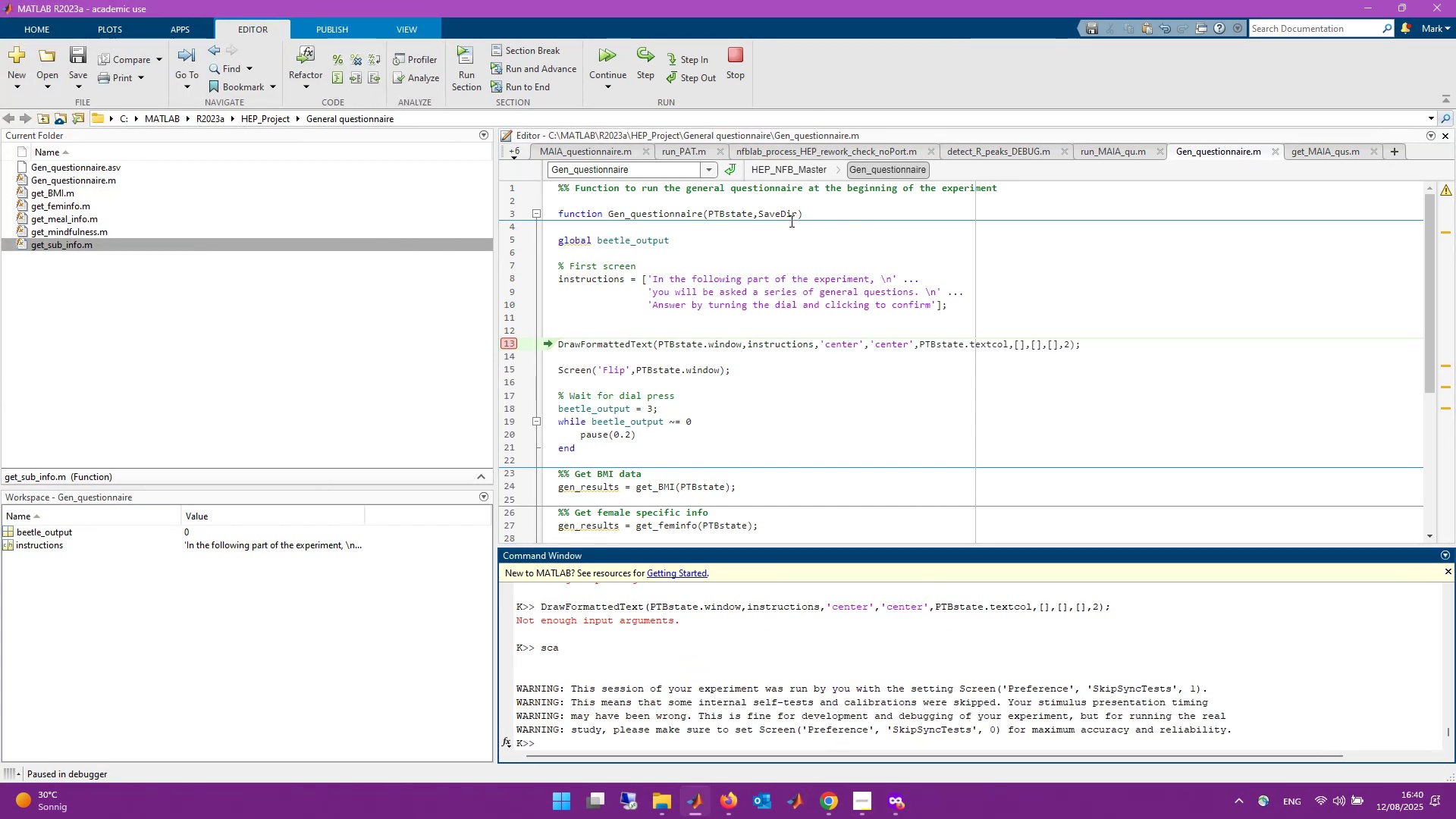 
scroll: coordinate [797, 328], scroll_direction: down, amount: 13.0
 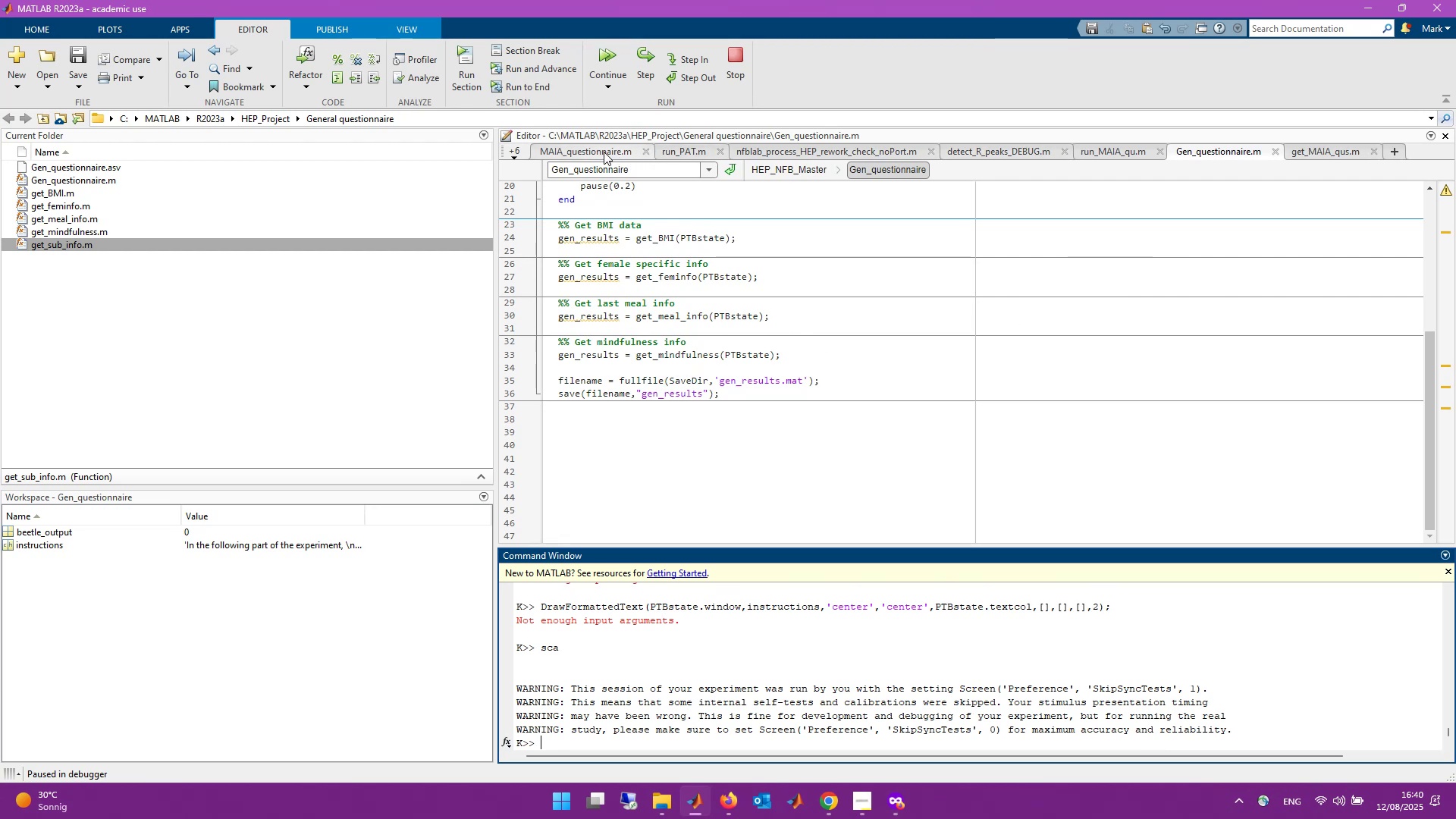 
wait(6.55)
 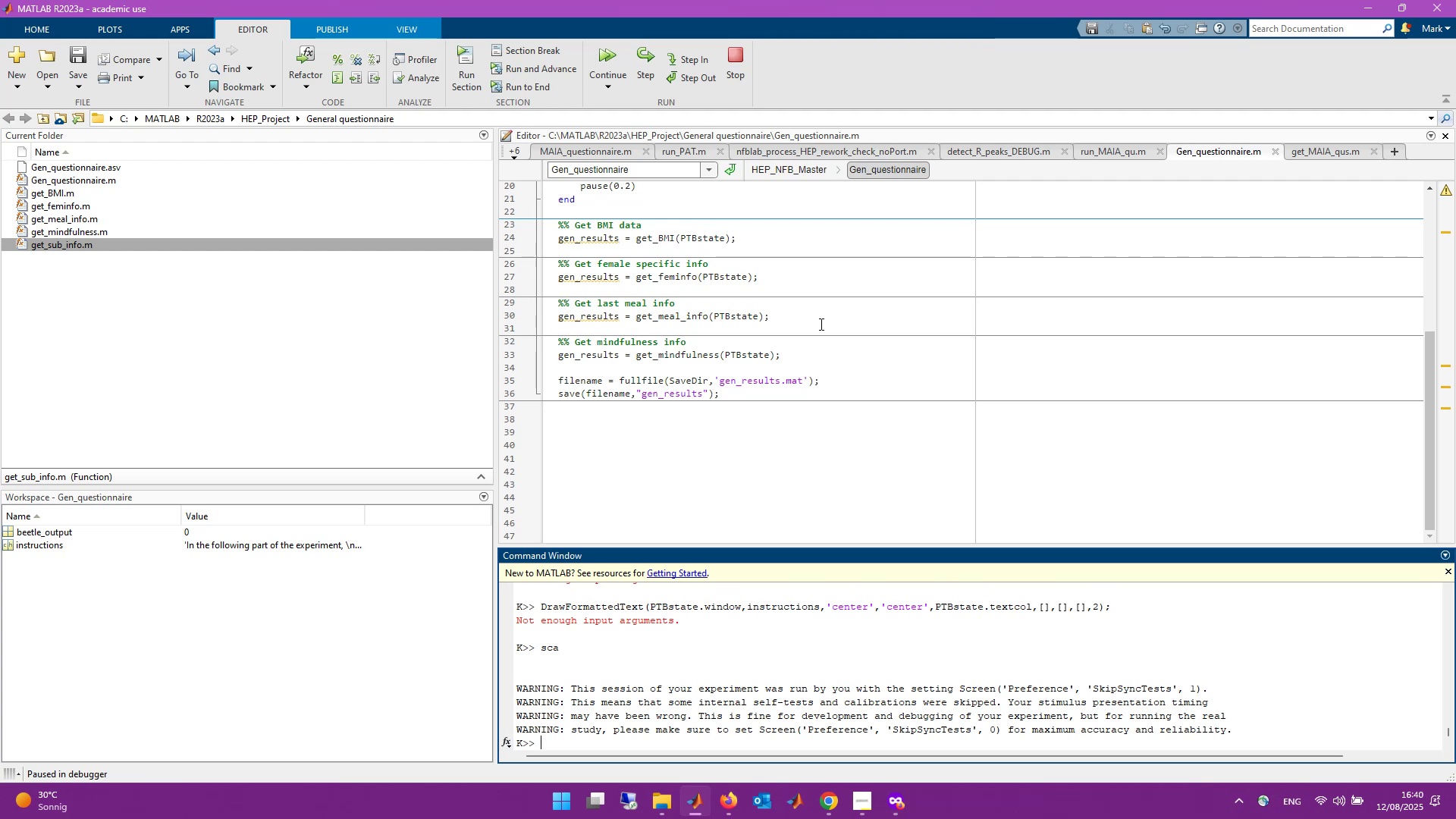 
left_click([1374, 150])
 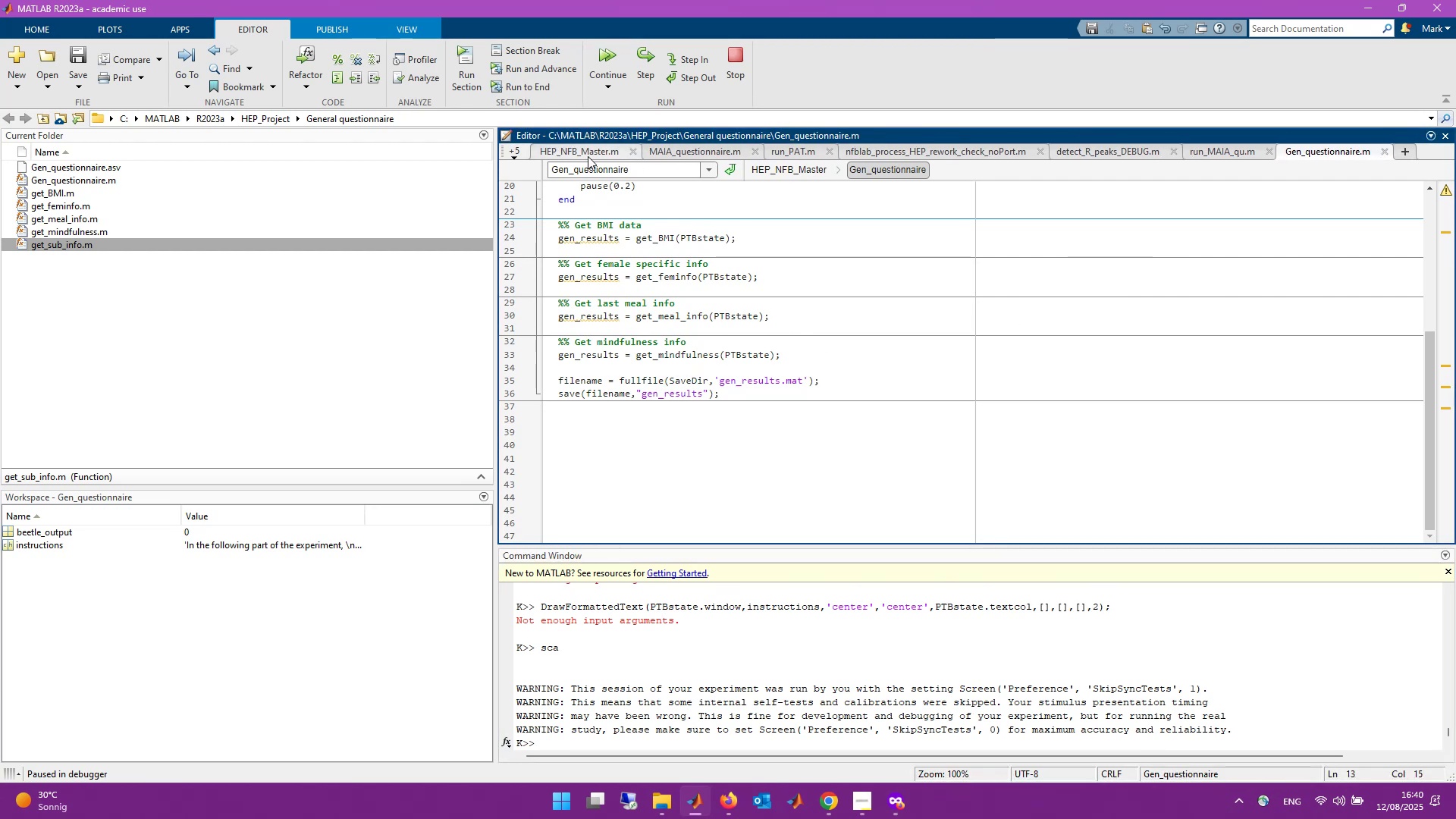 
left_click([576, 152])
 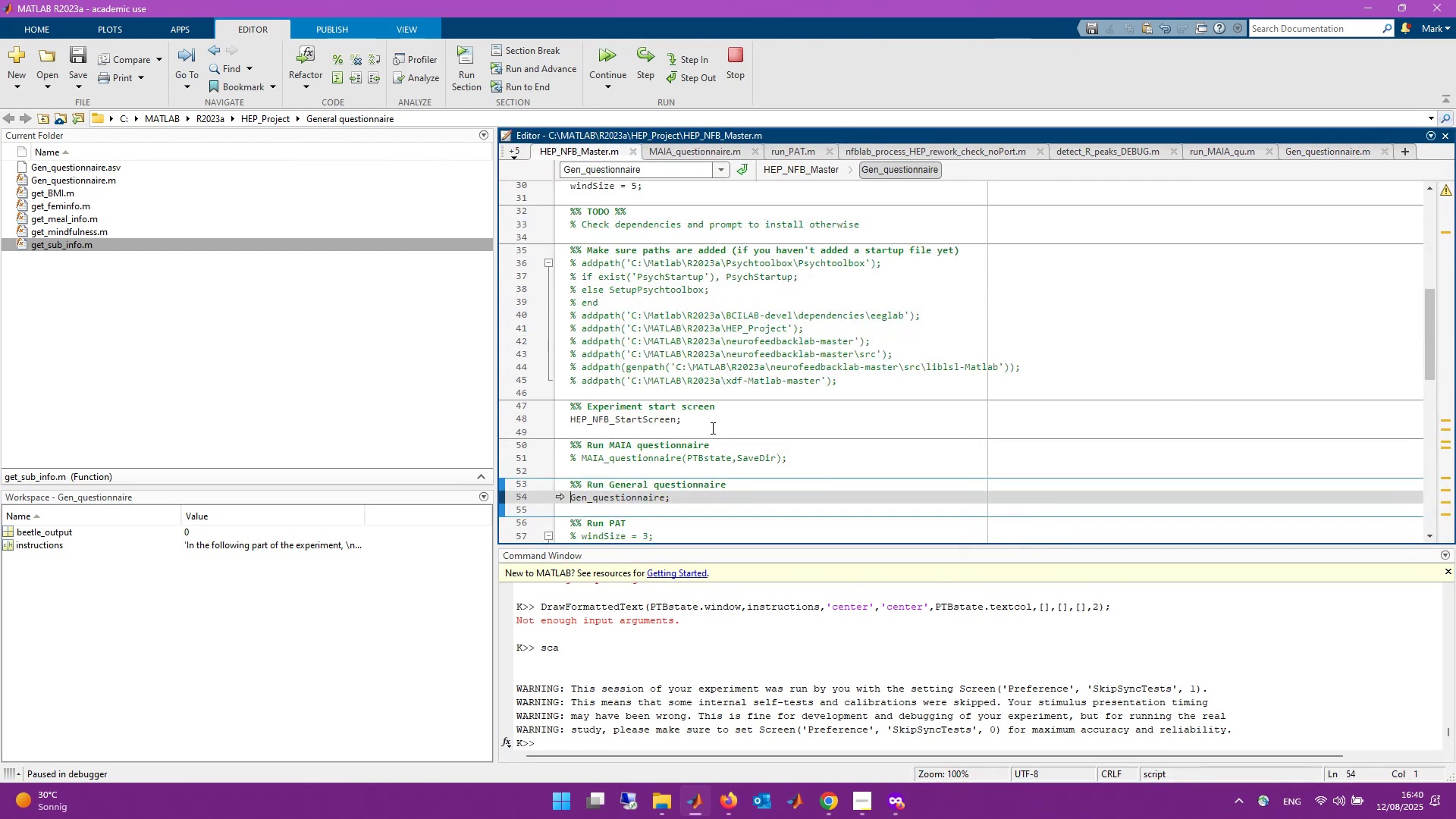 
scroll: coordinate [711, 428], scroll_direction: down, amount: 1.0
 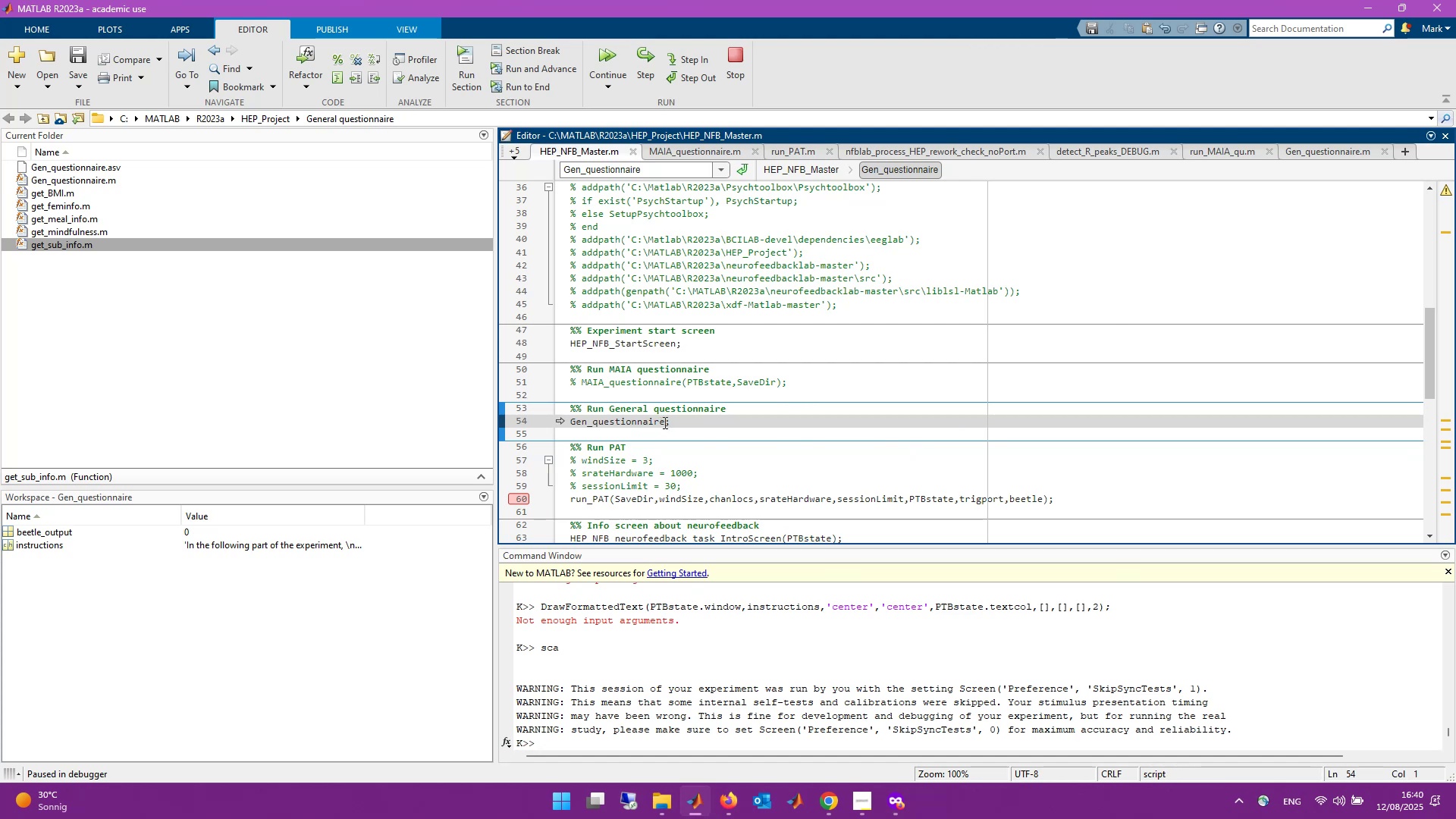 
left_click([664, 422])
 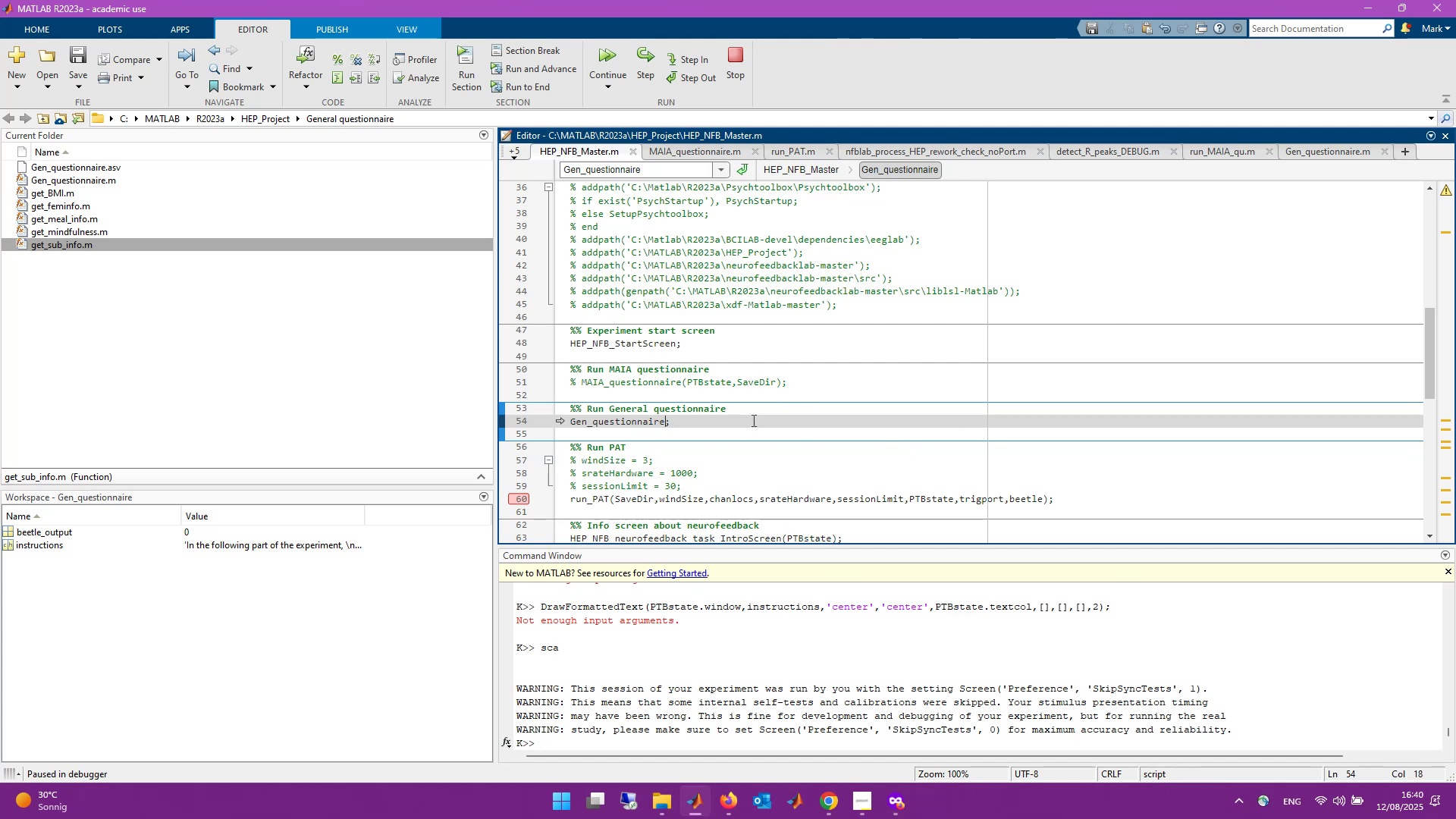 
type((PTBS)
key(Backspace)
type(state,Sce)
key(Backspace)
key(Backspace)
type(aved)
key(Backspace)
key(Backspace)
type(D)
key(Backspace)
type(eDir)
 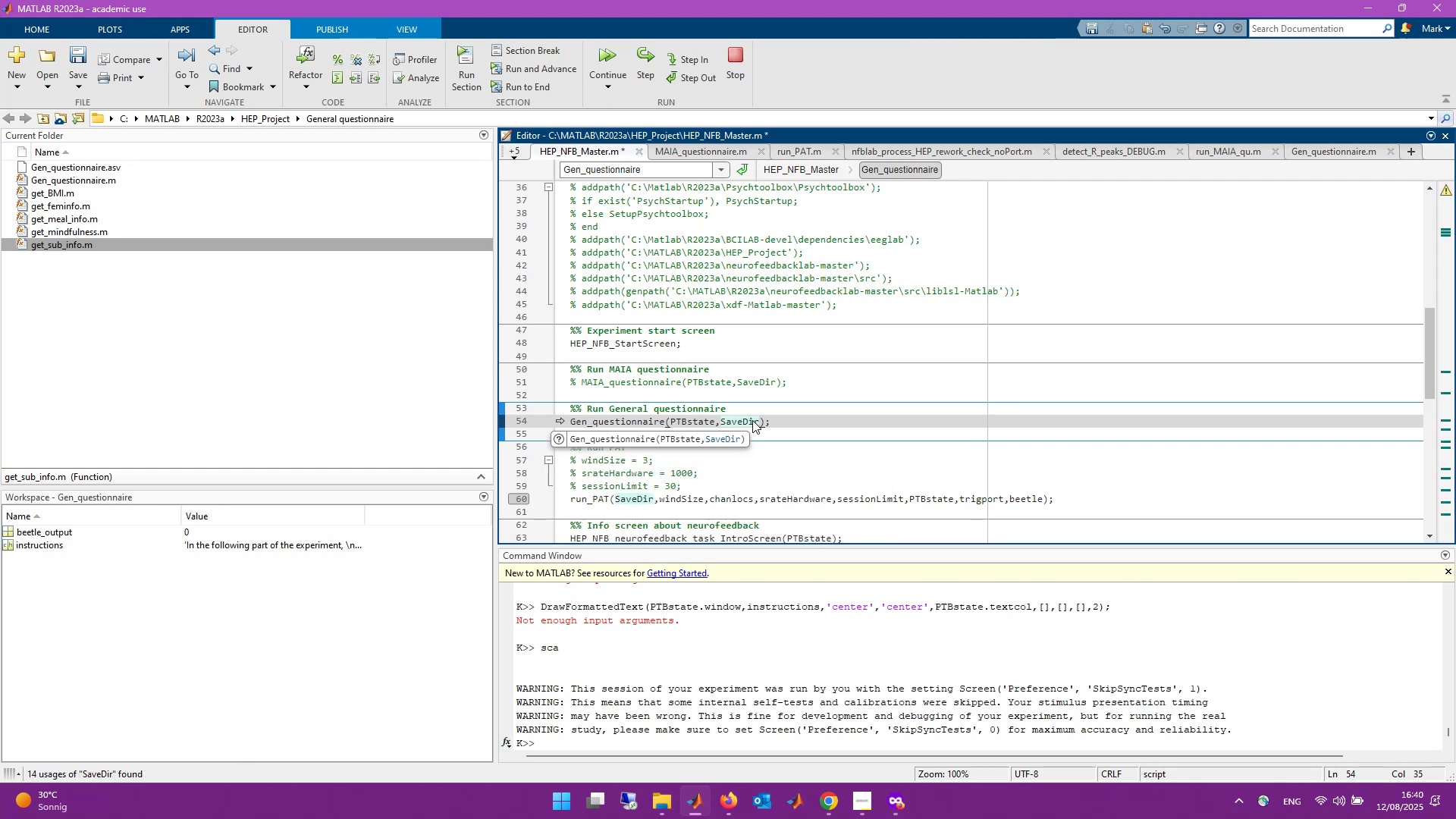 
key(Control+S)
 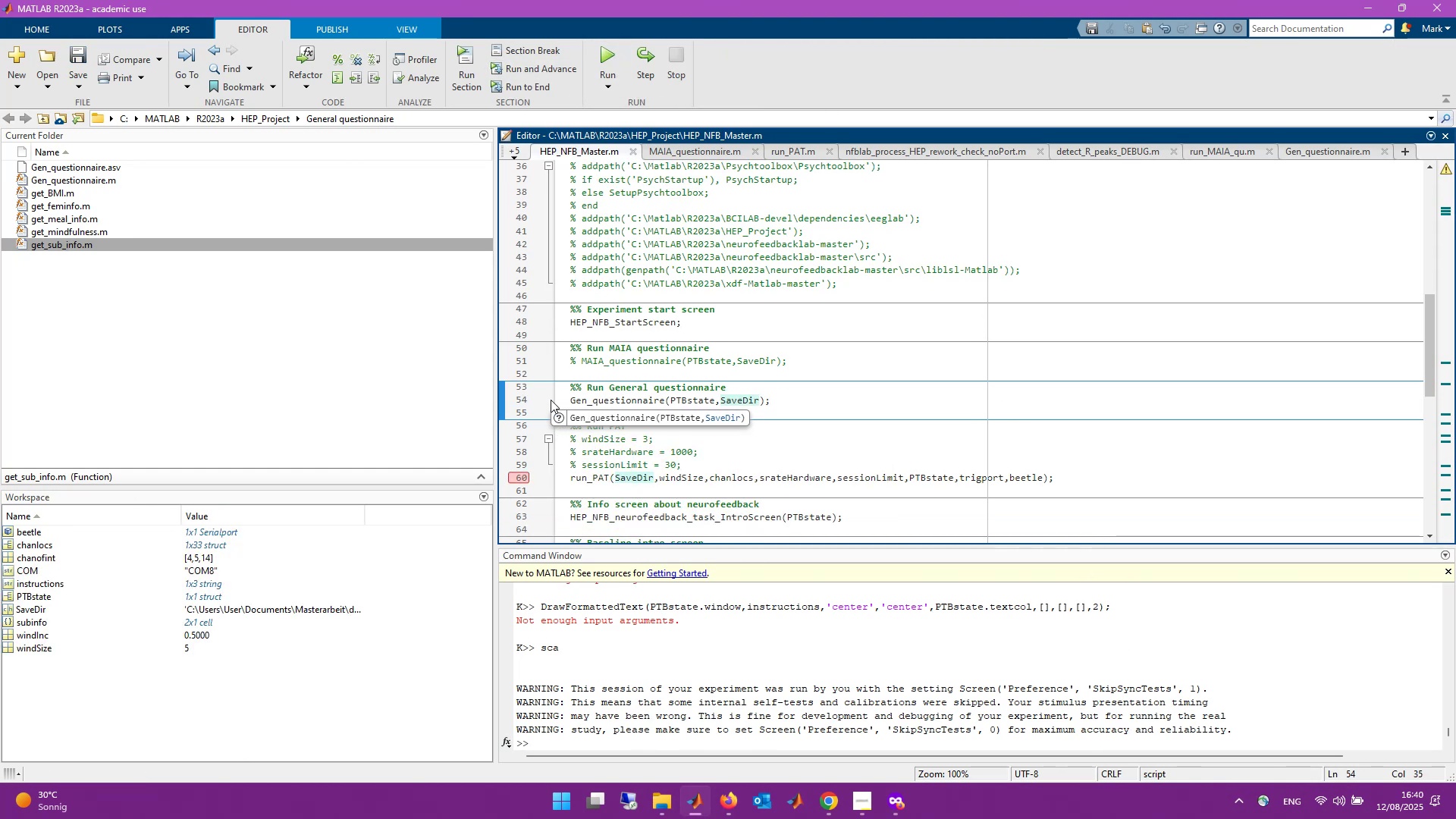 
wait(6.51)
 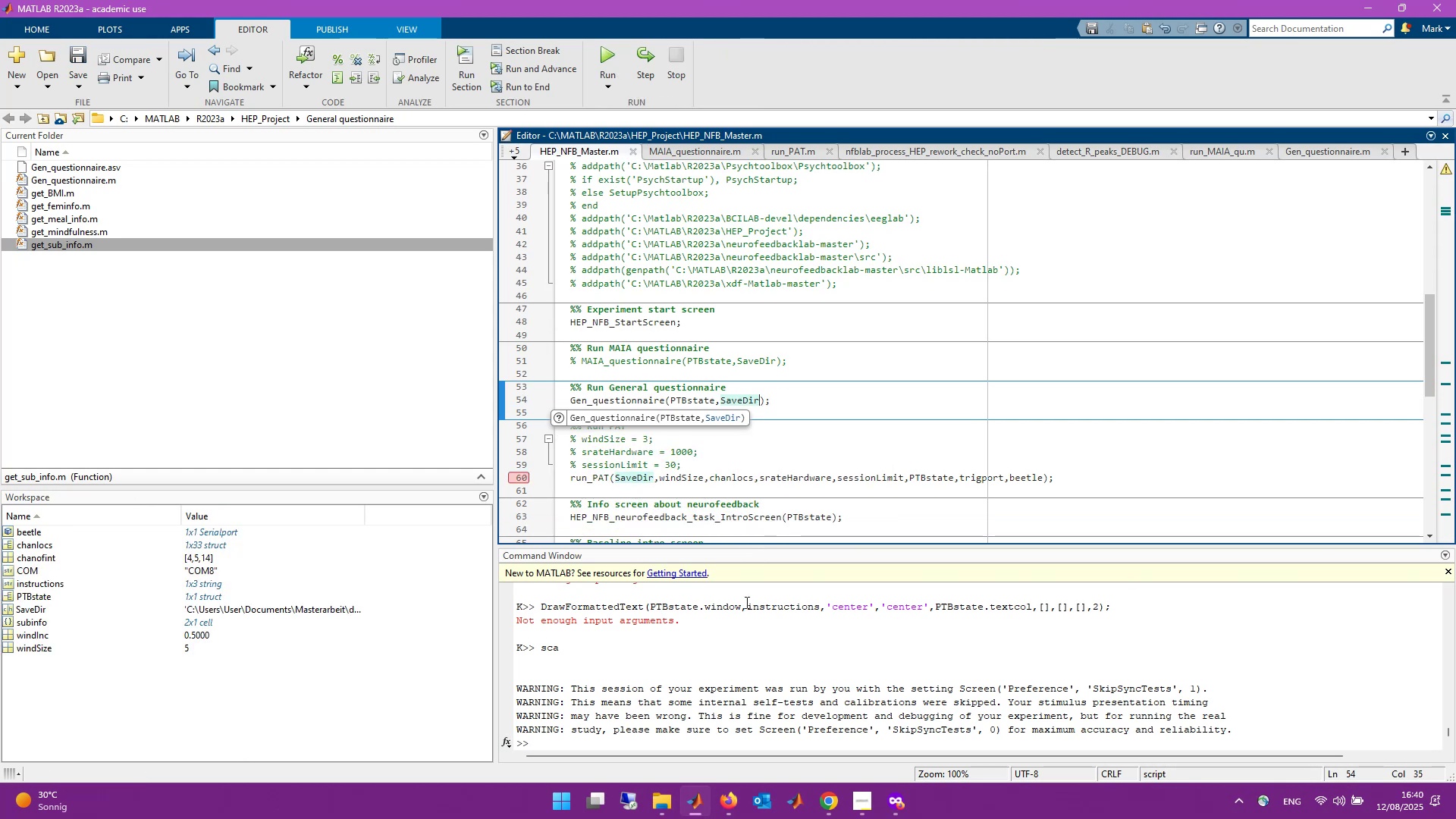 
left_click([1348, 152])
 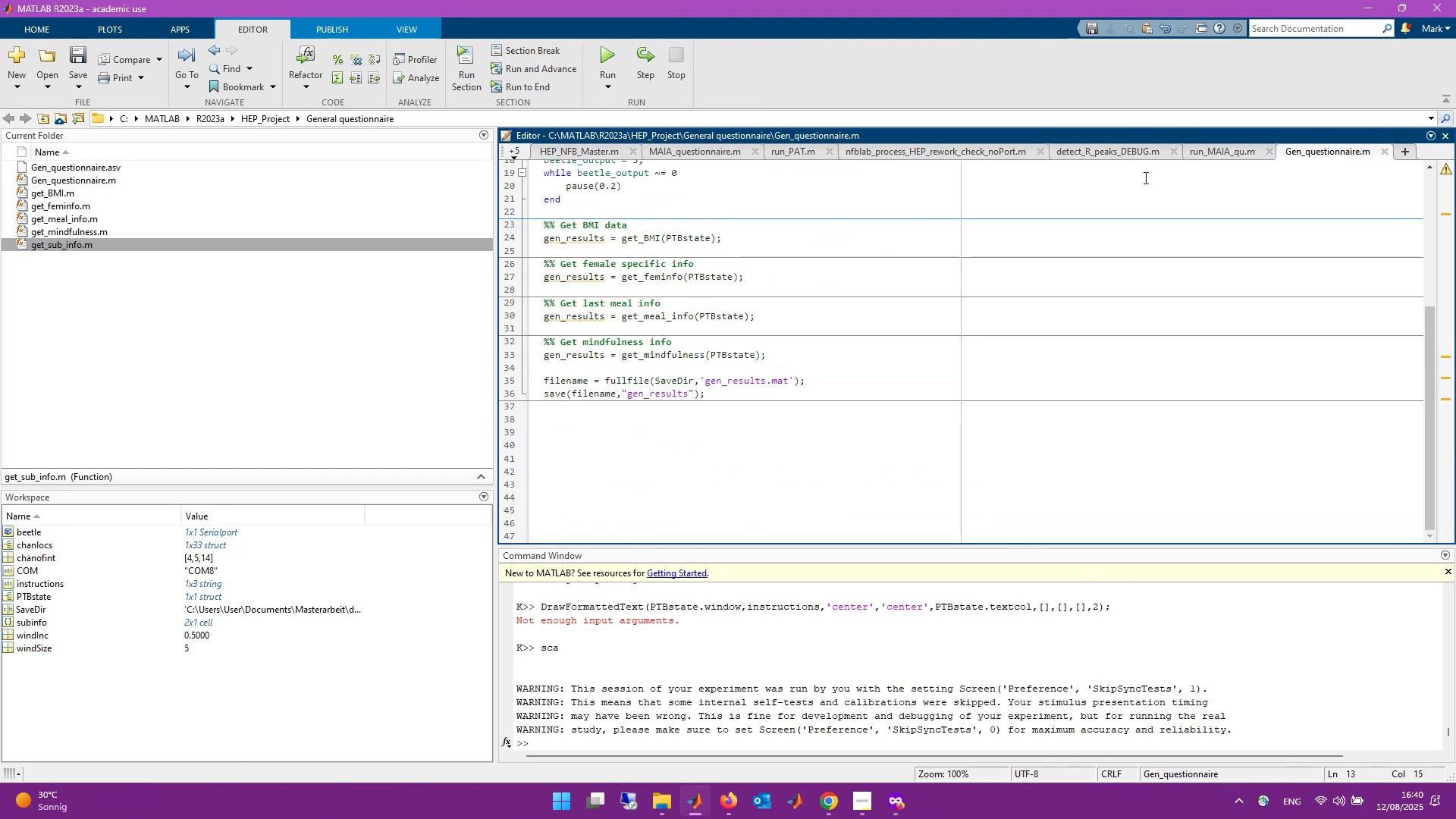 
scroll: coordinate [1078, 484], scroll_direction: up, amount: 13.0
 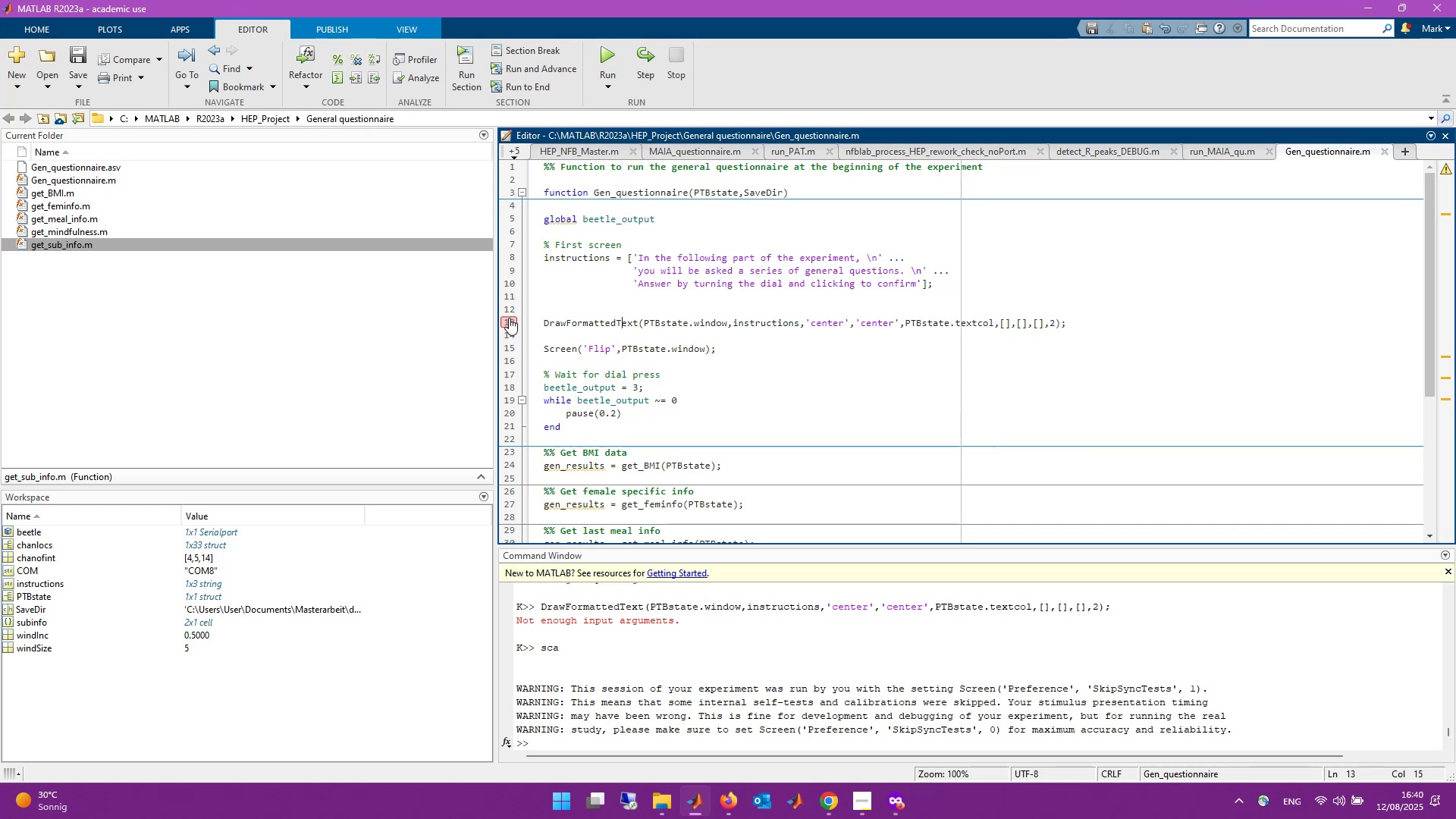 
left_click([510, 322])
 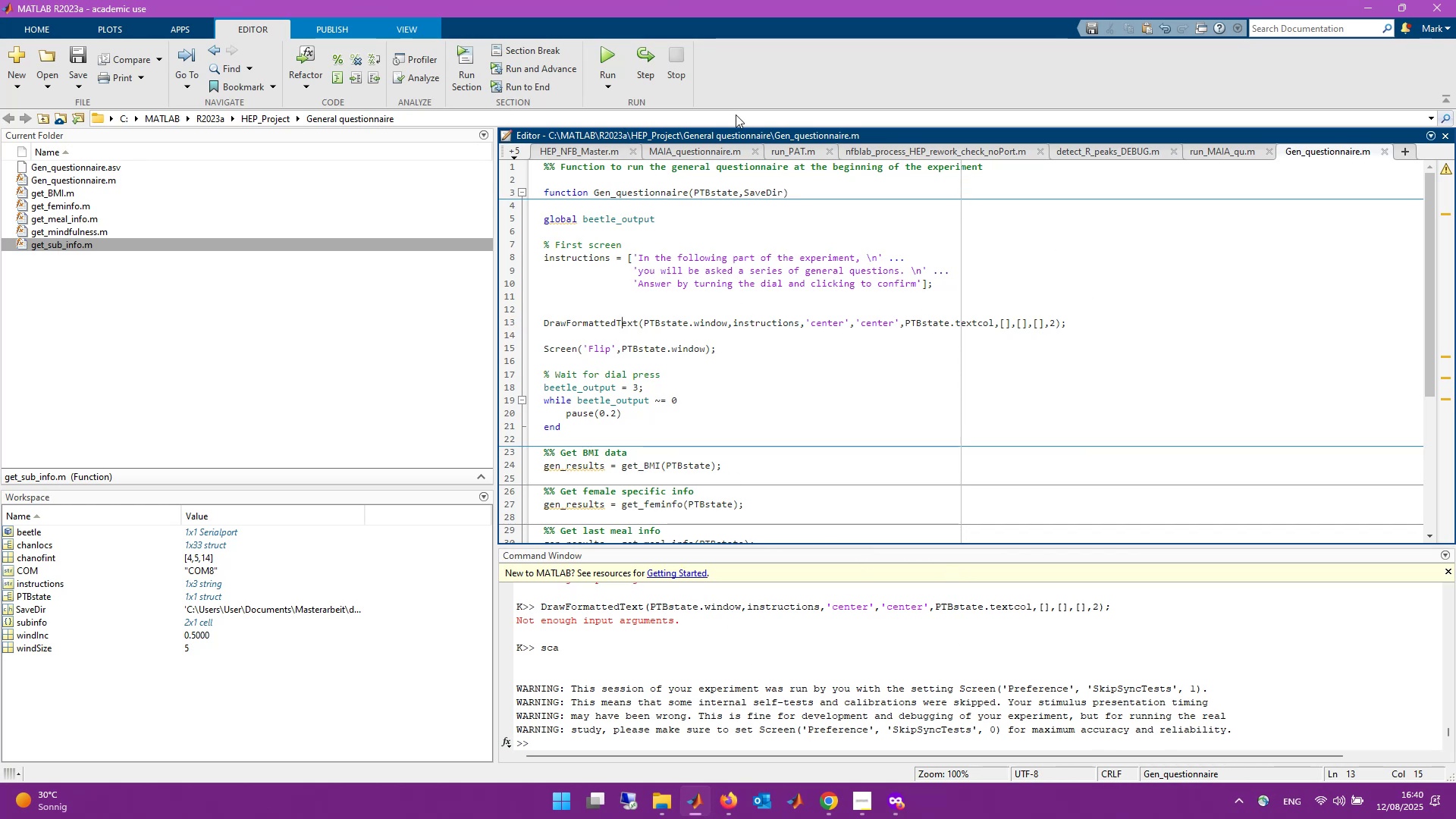 
wait(5.07)
 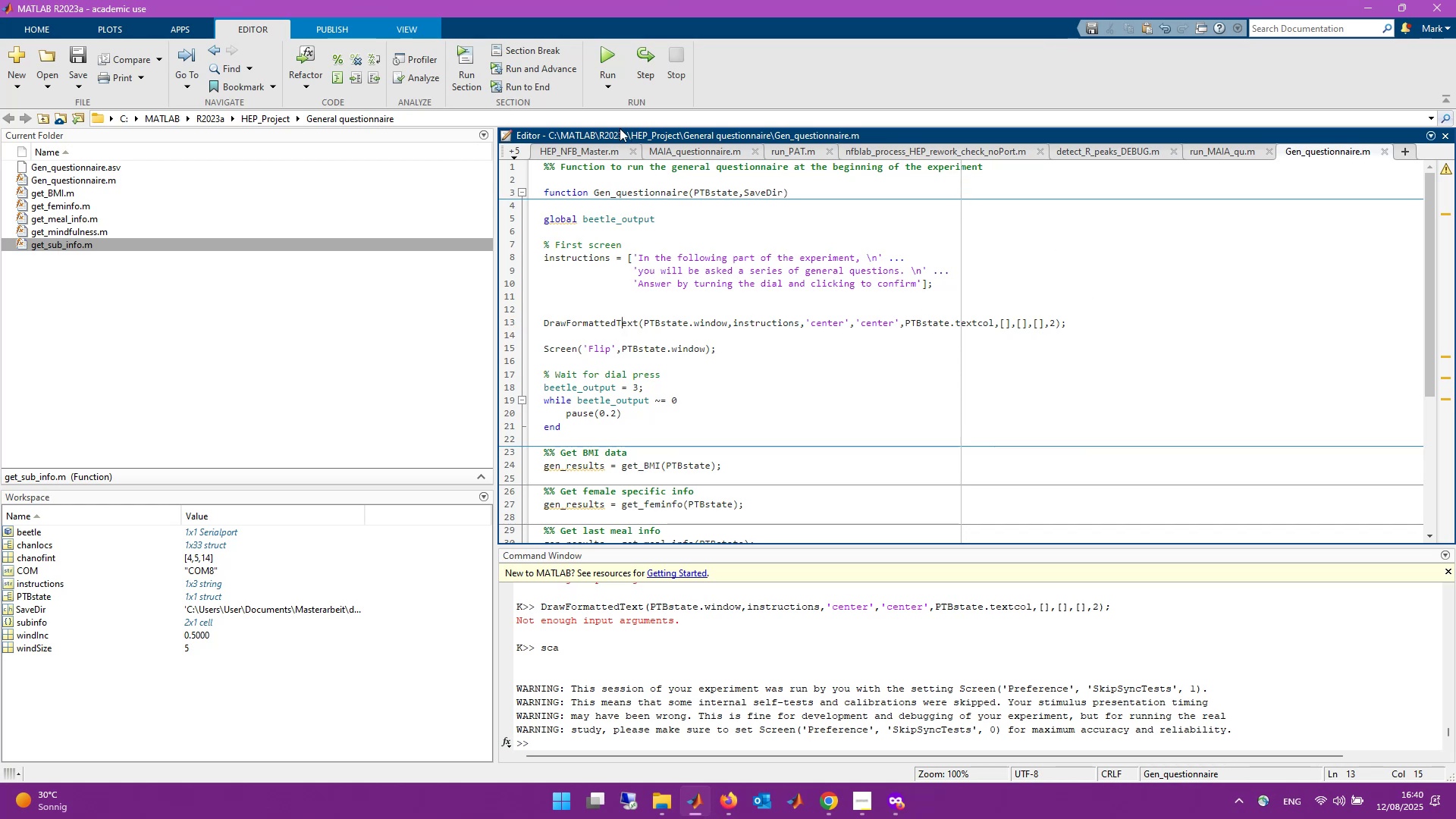 
left_click([579, 148])
 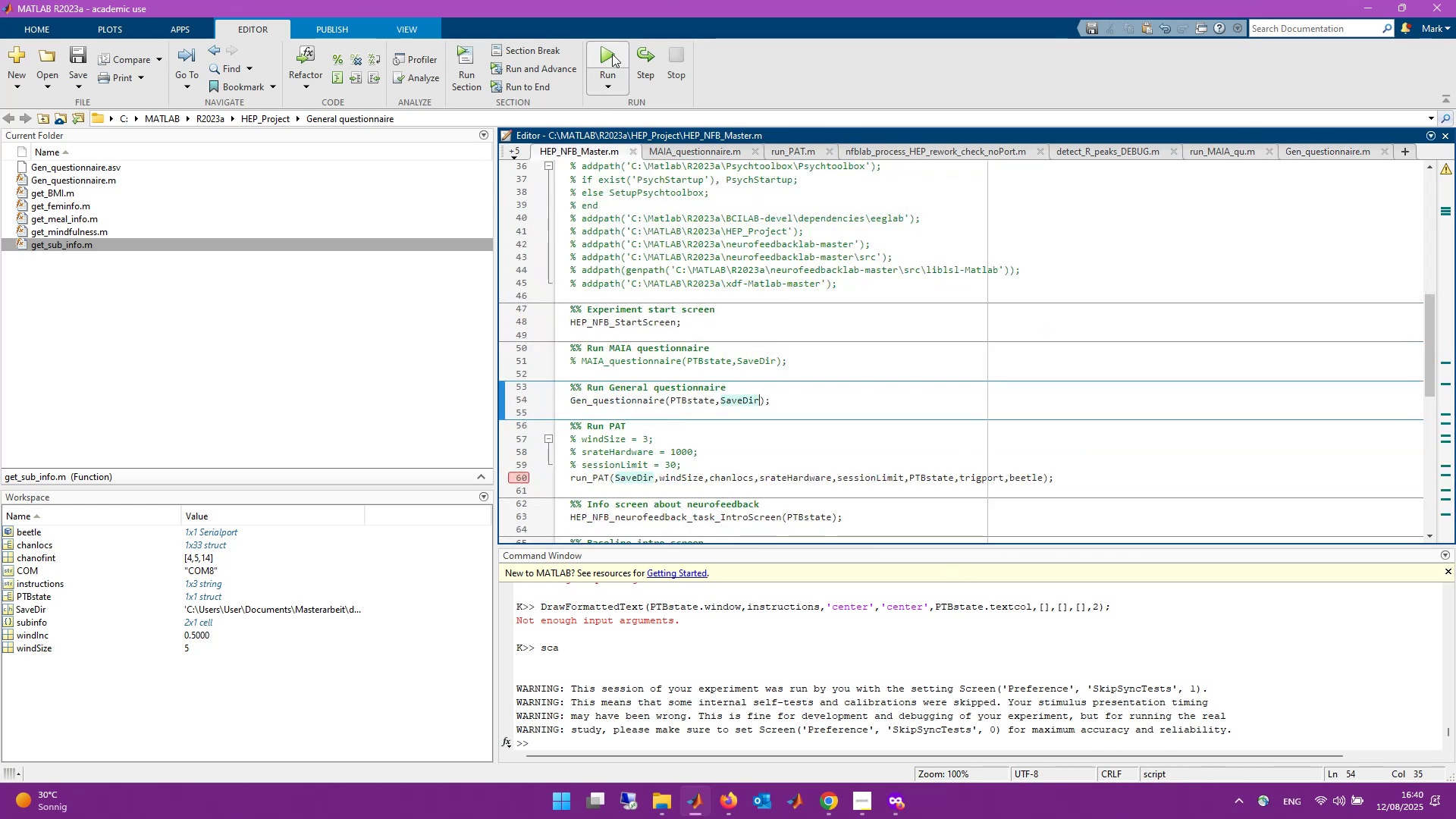 
left_click([612, 54])
 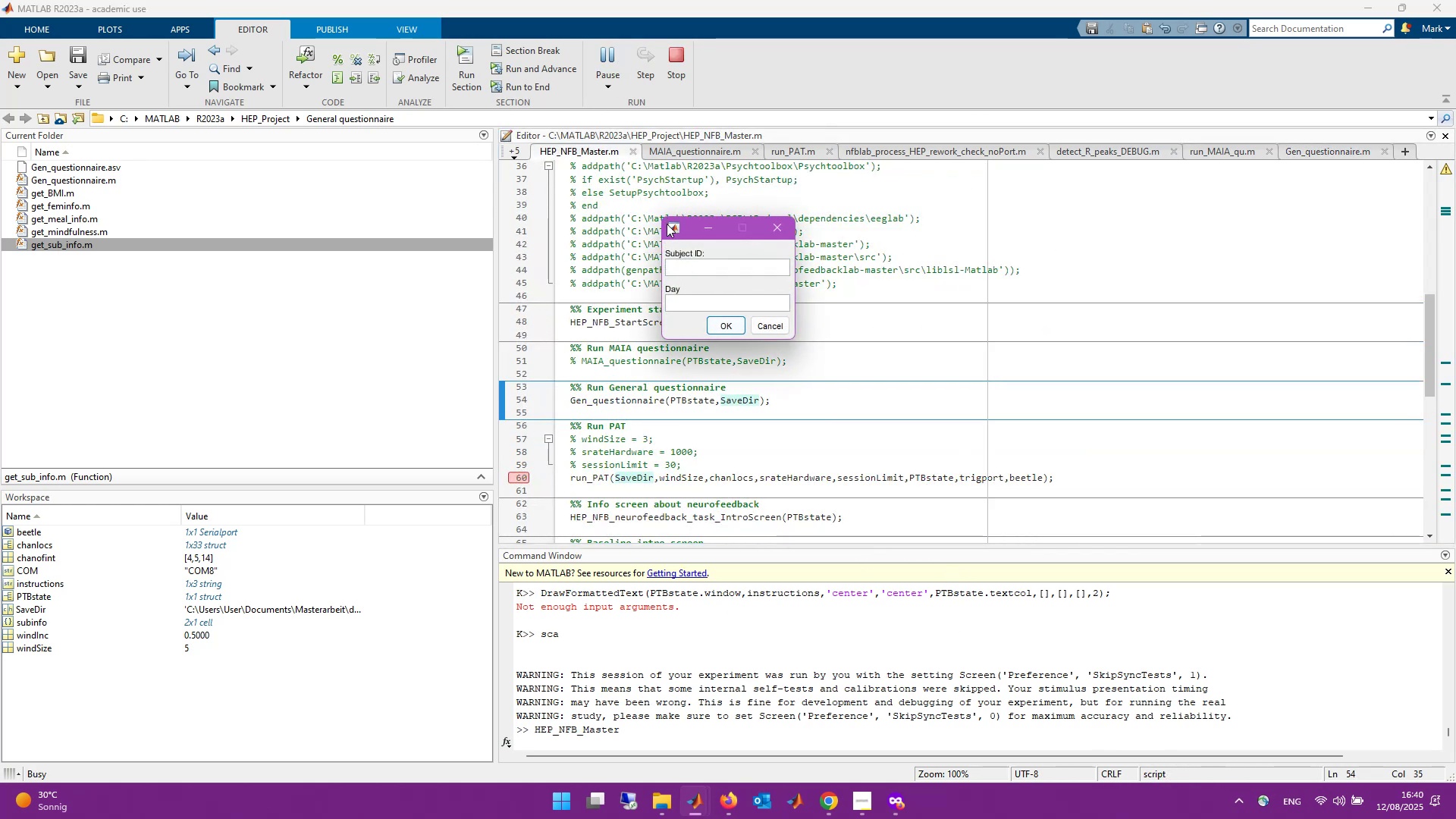 
key(Numpad1)
 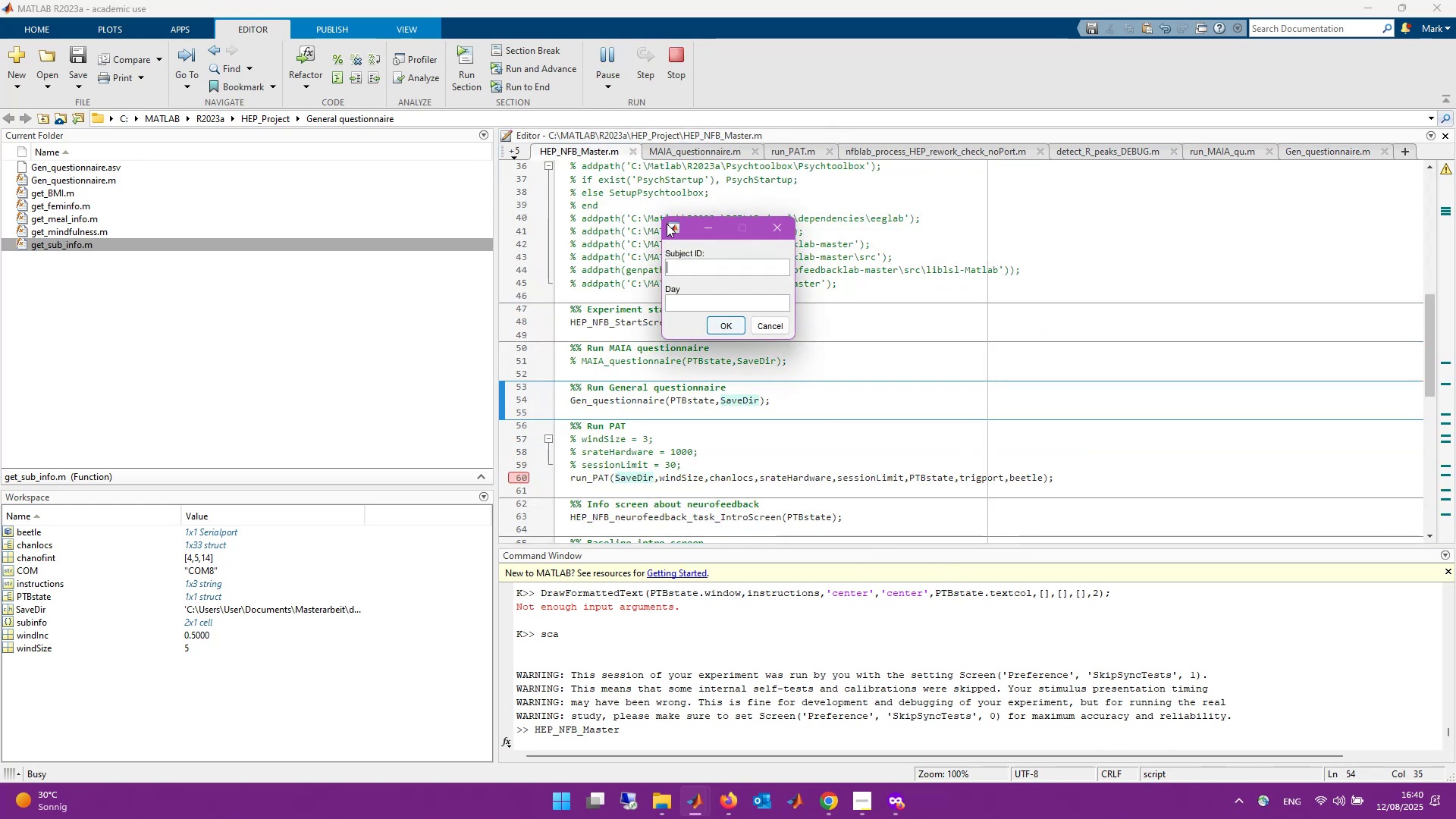 
key(Tab)
 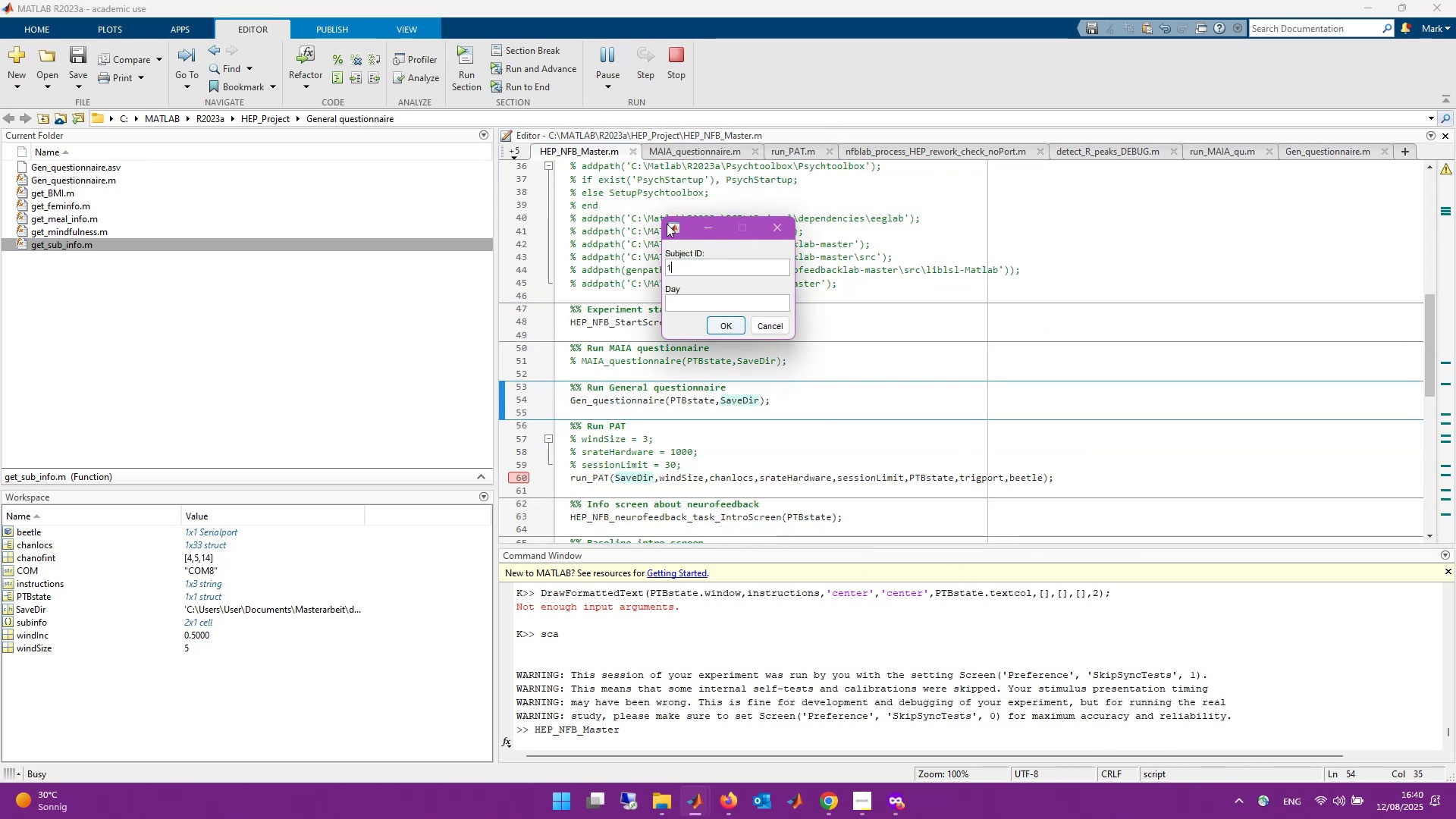 
key(Numpad1)
 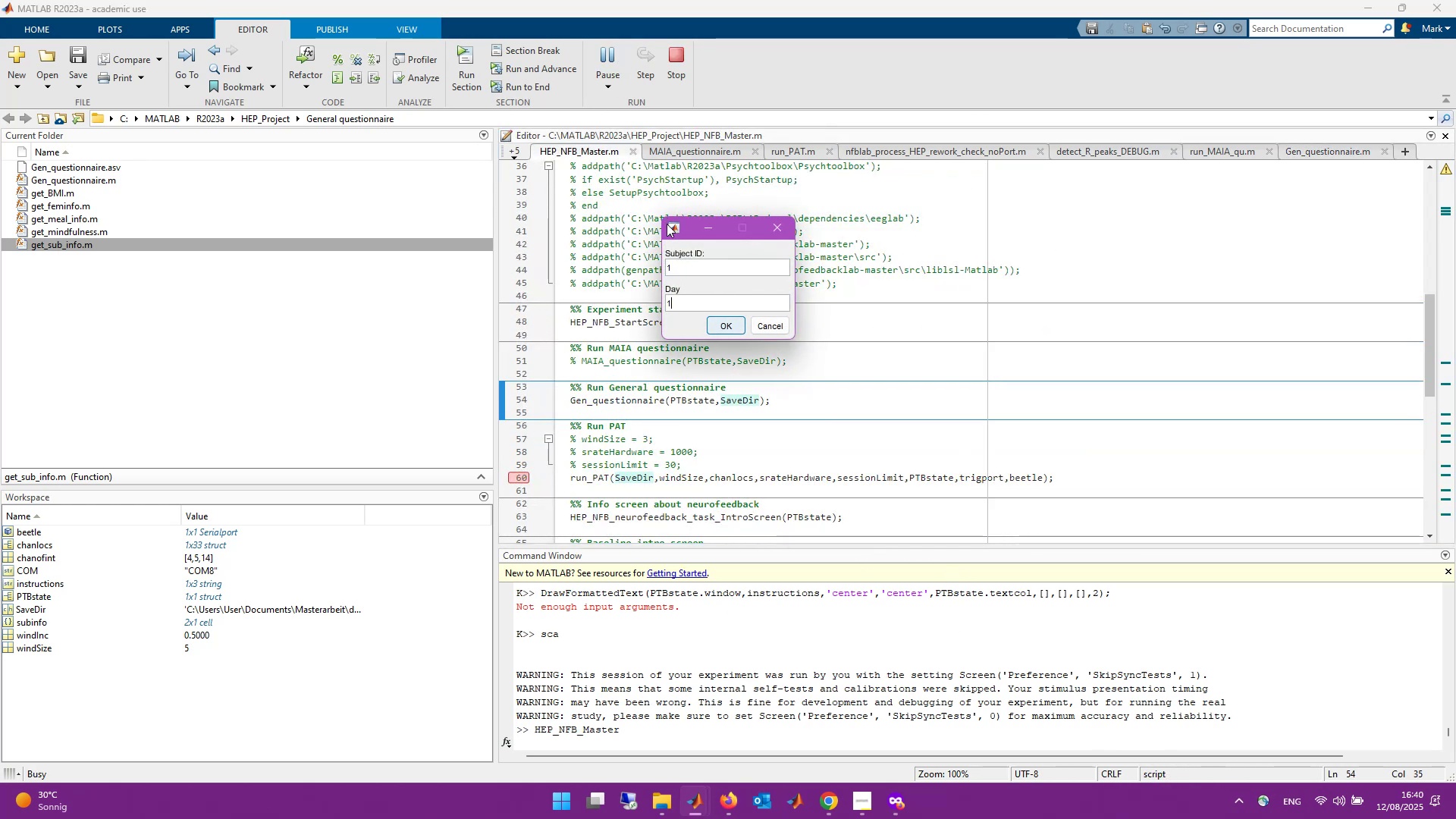 
key(Enter)
 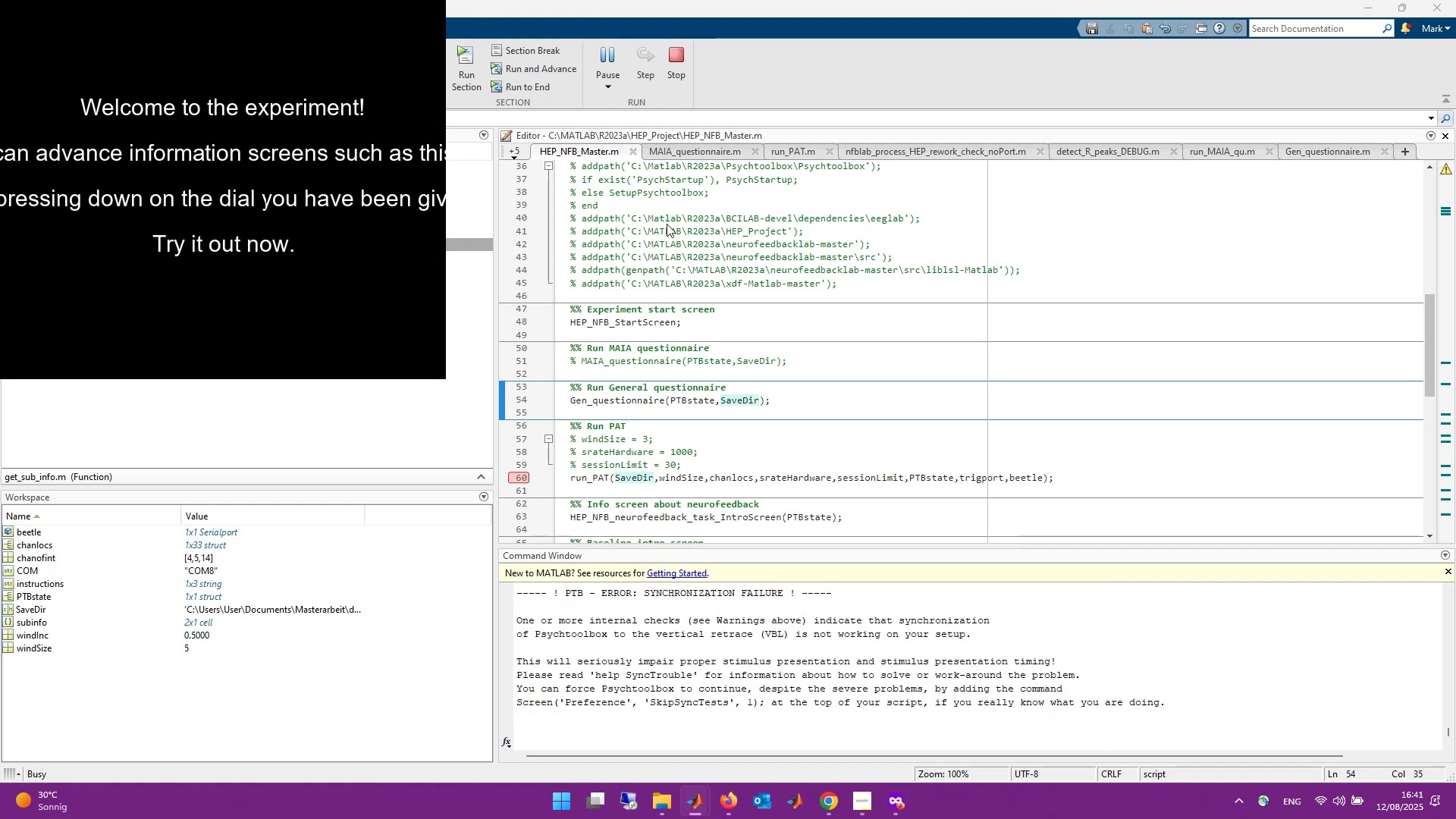 
wait(11.81)
 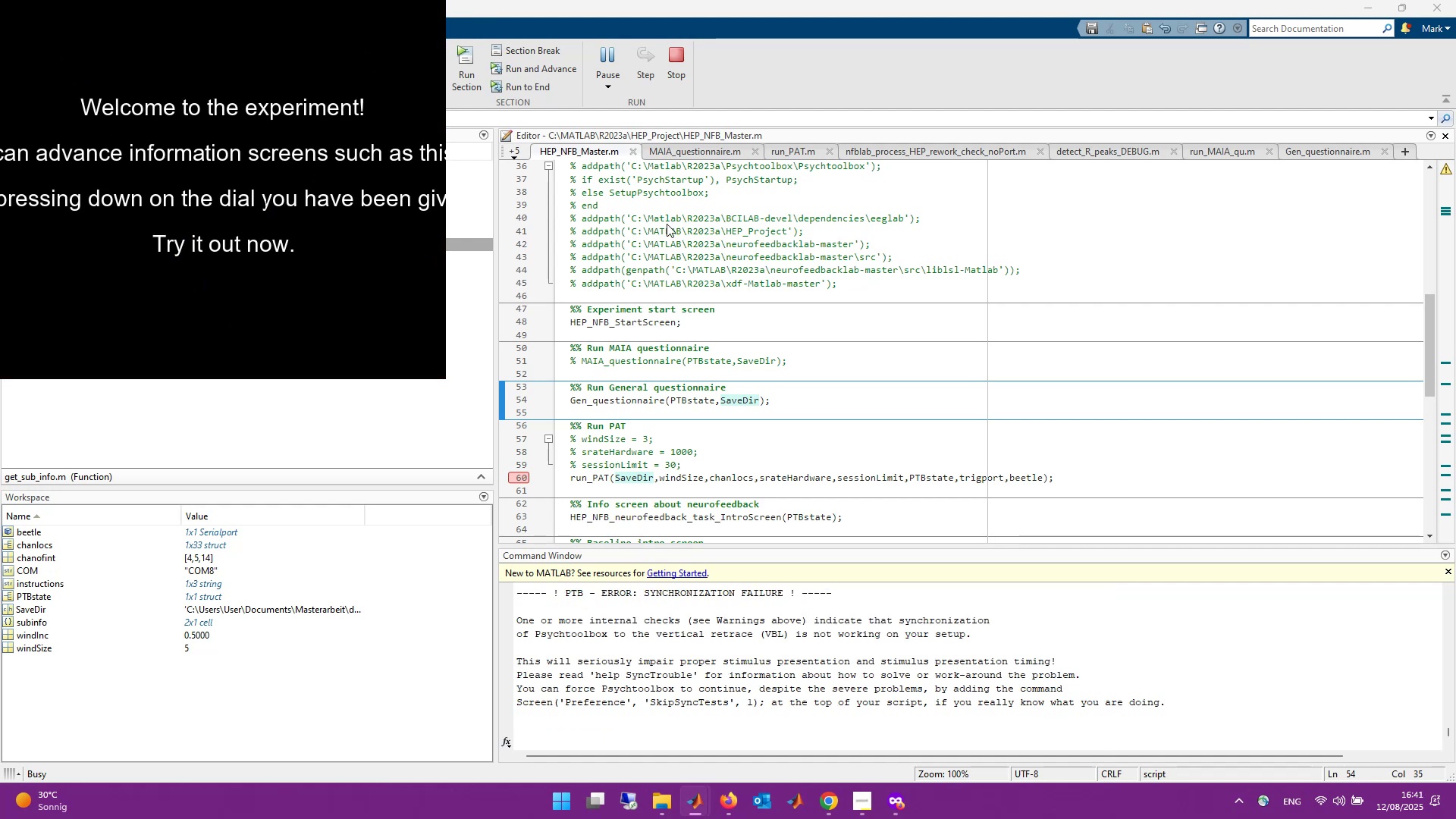 
scroll: coordinate [960, 728], scroll_direction: down, amount: 1.0
 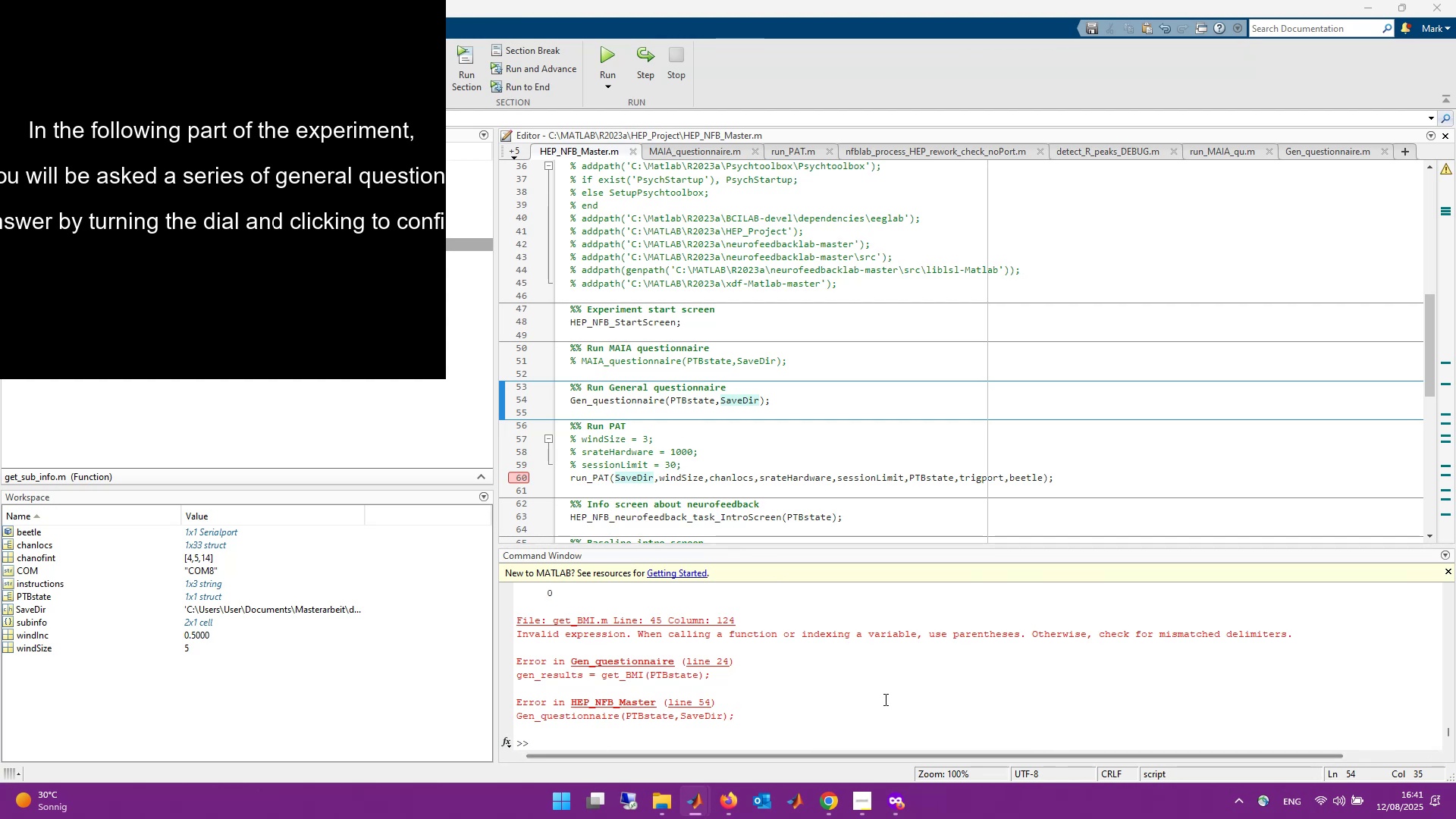 
scroll: coordinate [846, 687], scroll_direction: none, amount: 0.0
 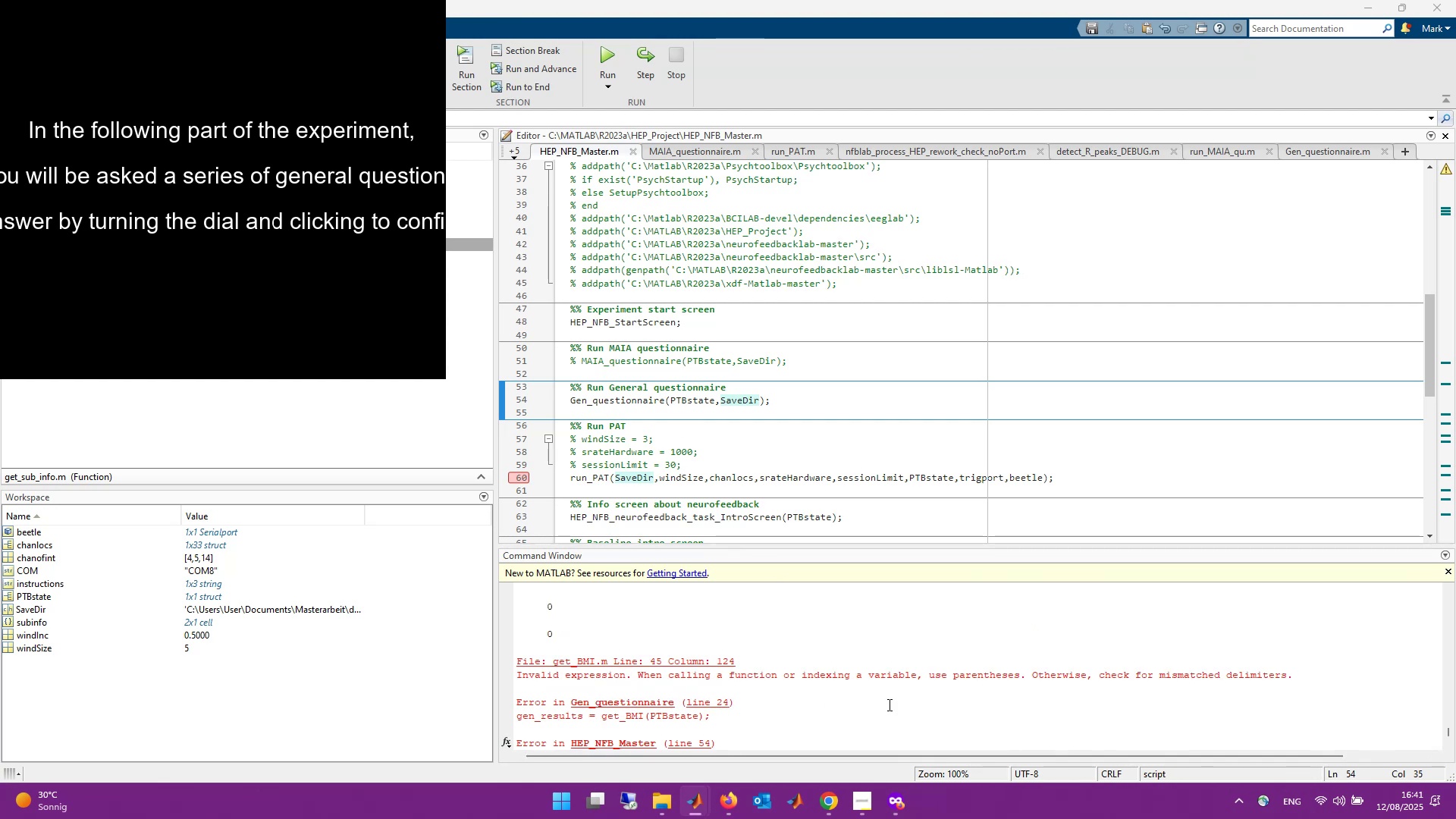 
wait(5.83)
 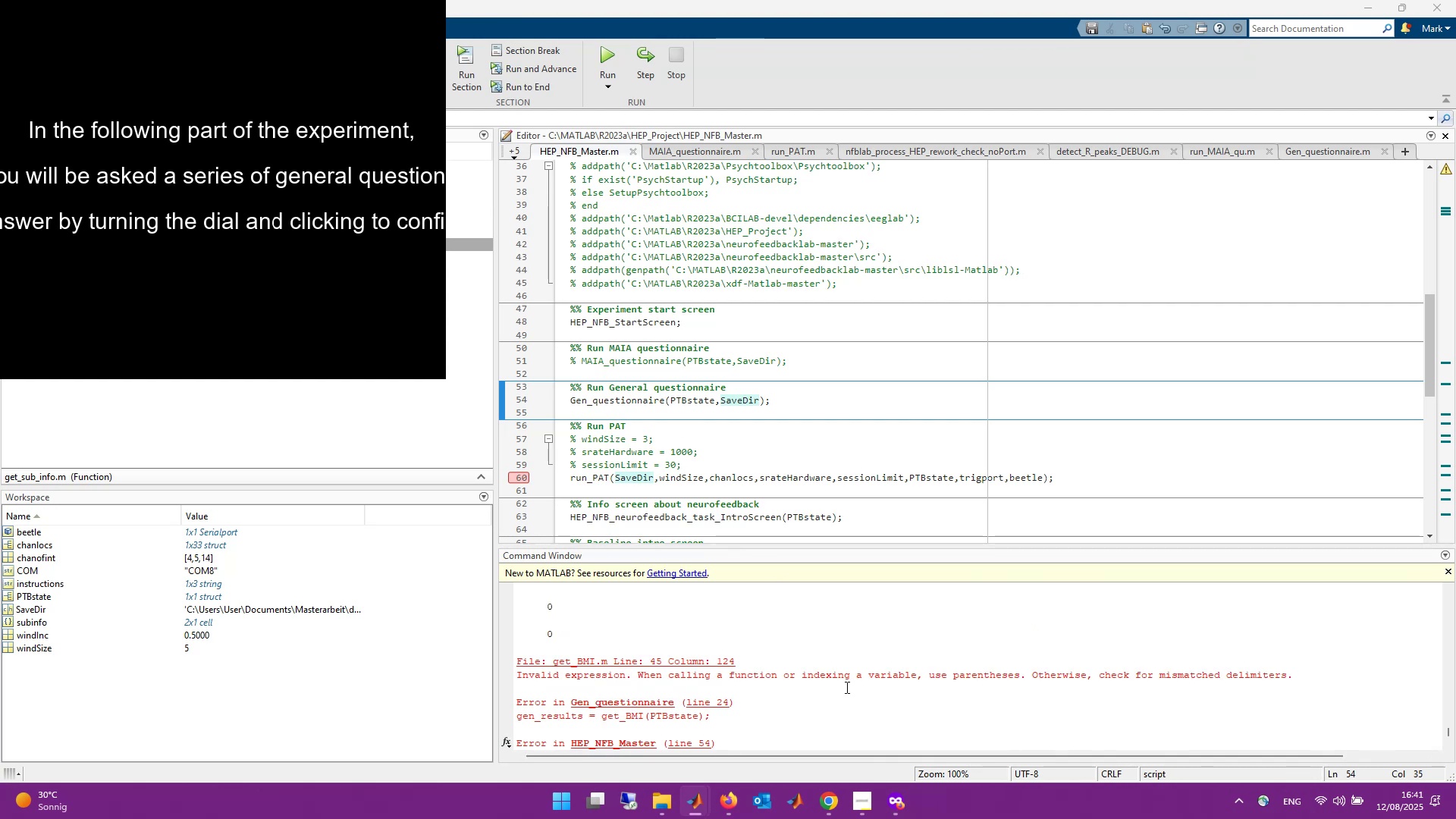 
scroll: coordinate [855, 703], scroll_direction: up, amount: 1.0
 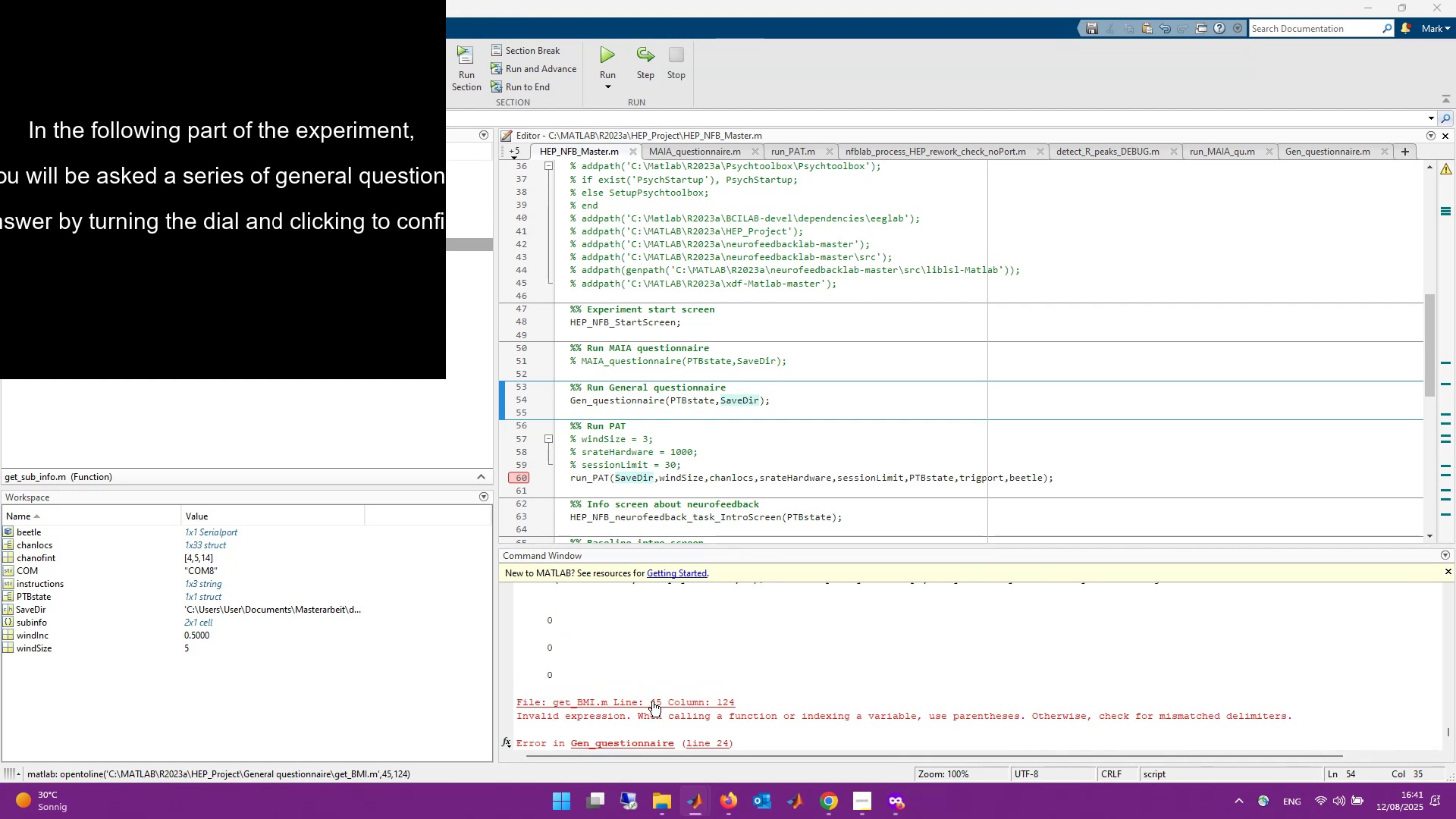 
left_click([680, 701])
 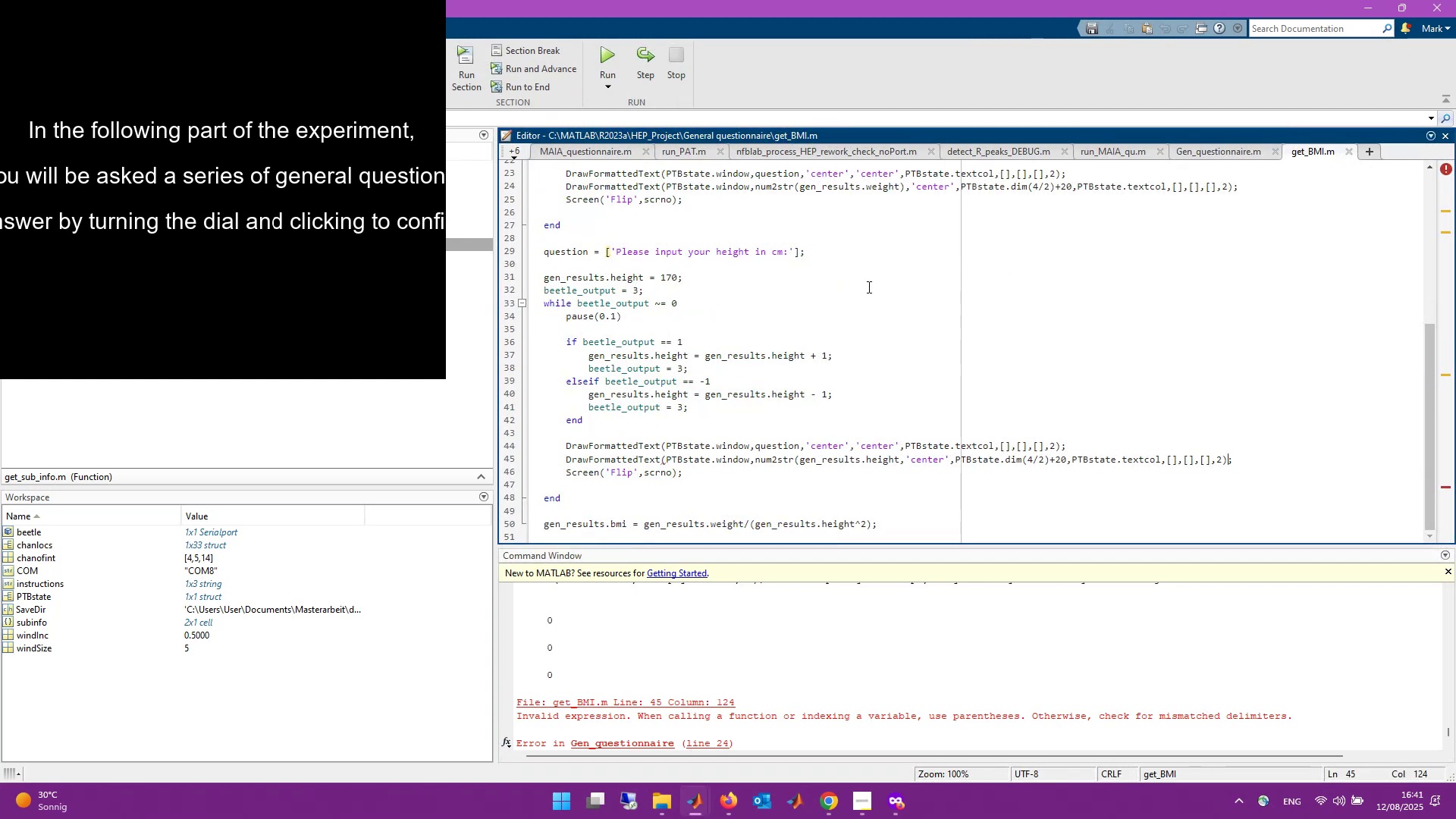 
wait(8.04)
 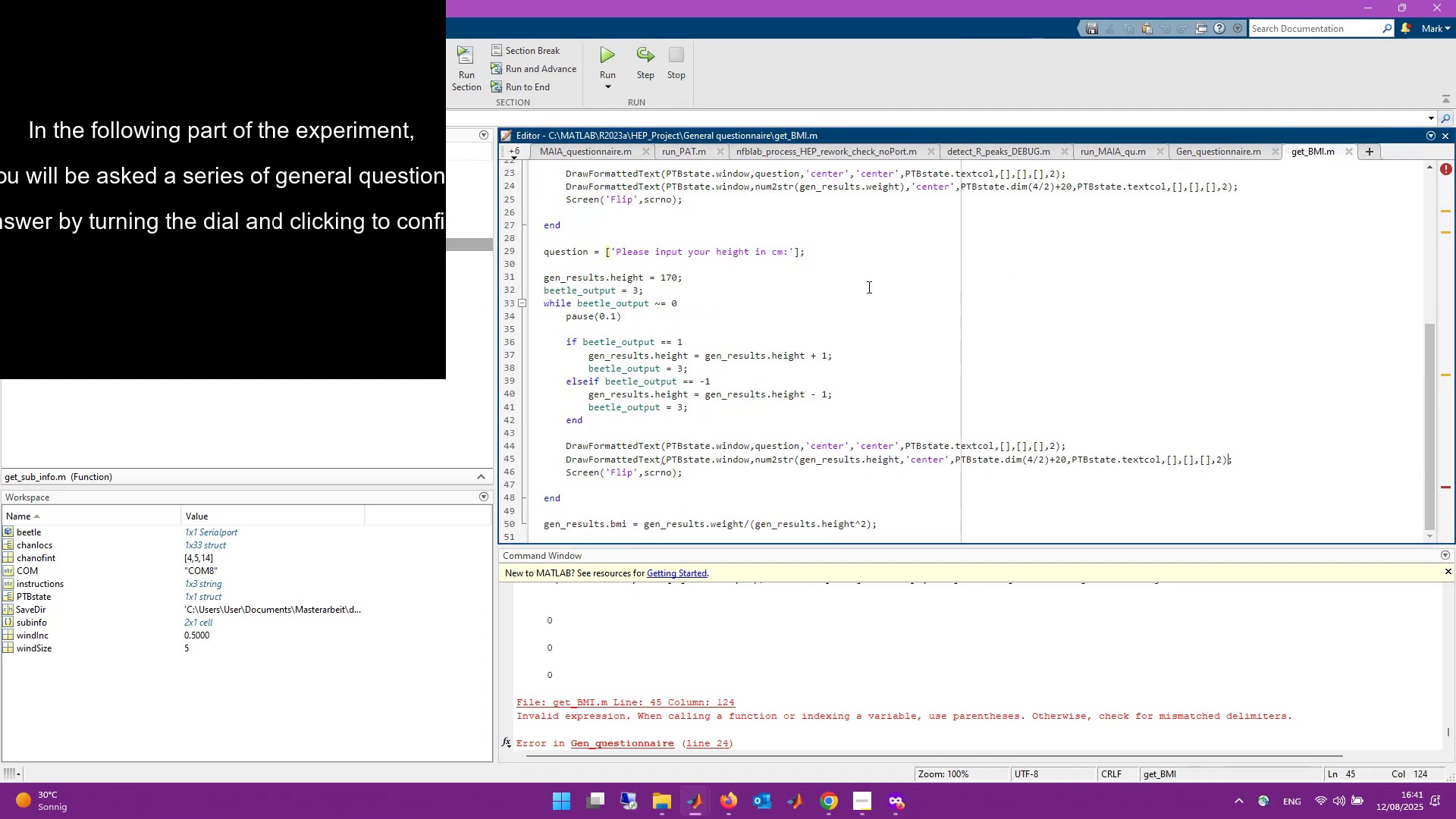 
left_click([903, 460])
 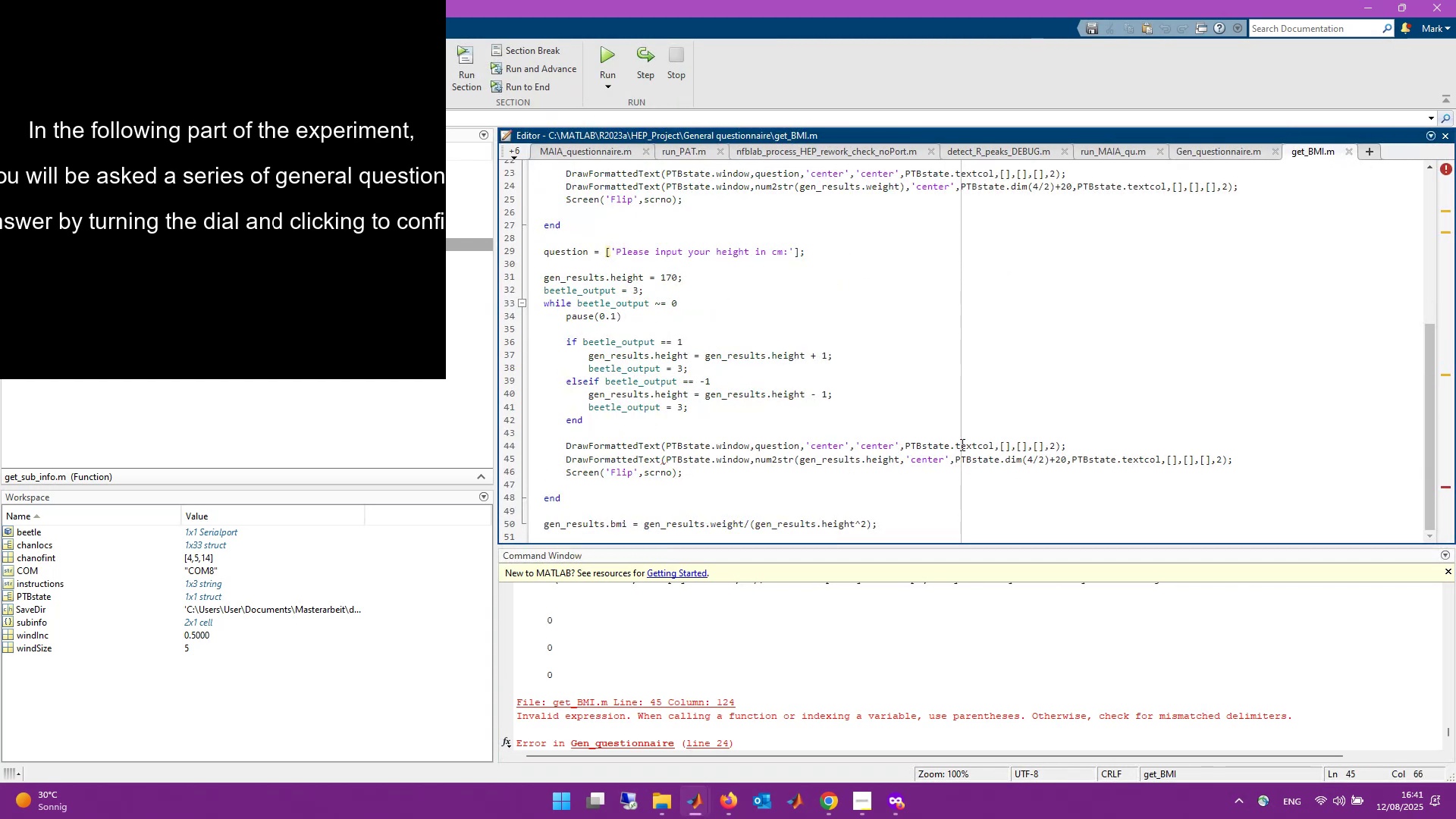 
key(ArrowLeft)
 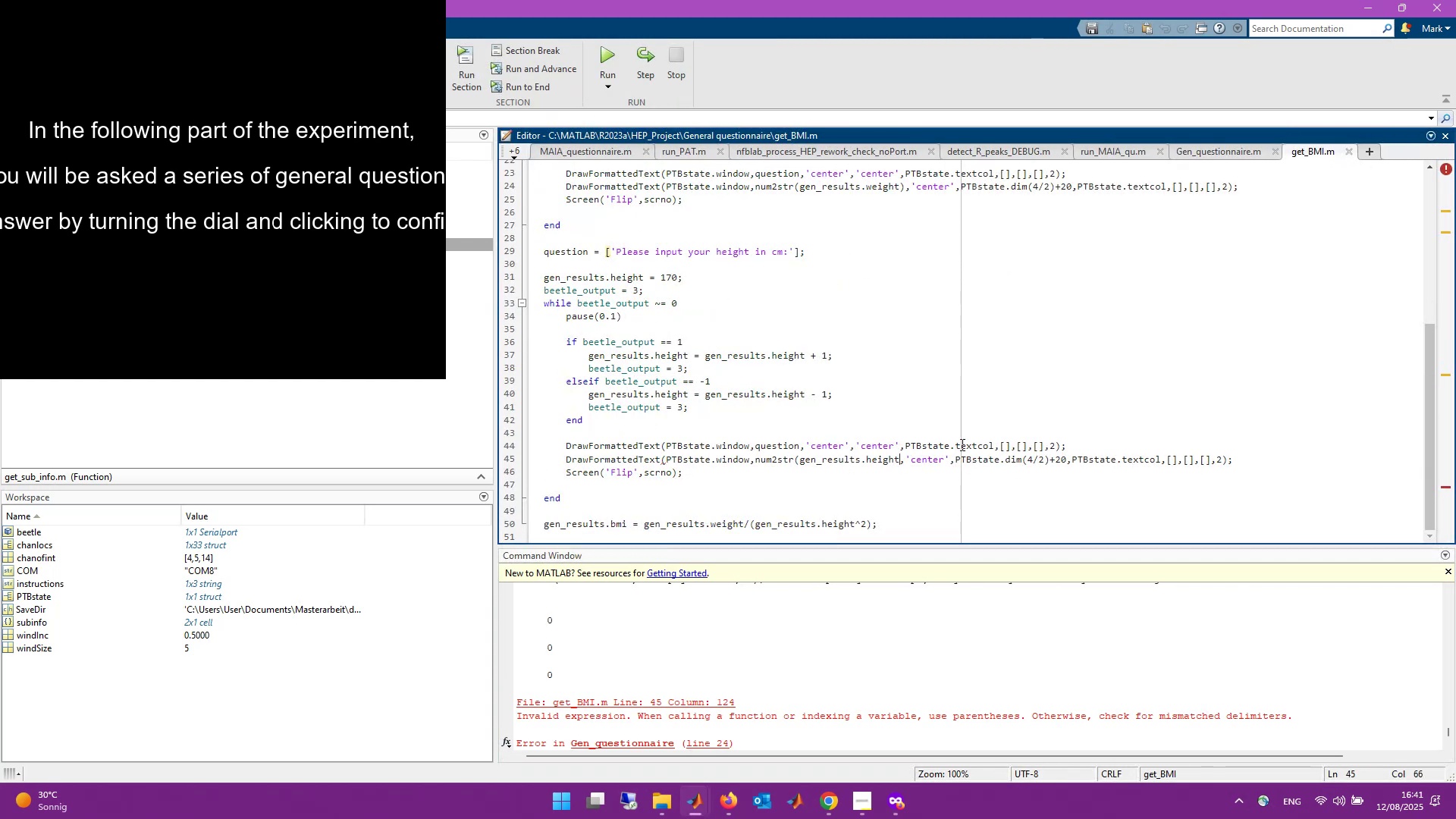 
key(Shift+Minus)
 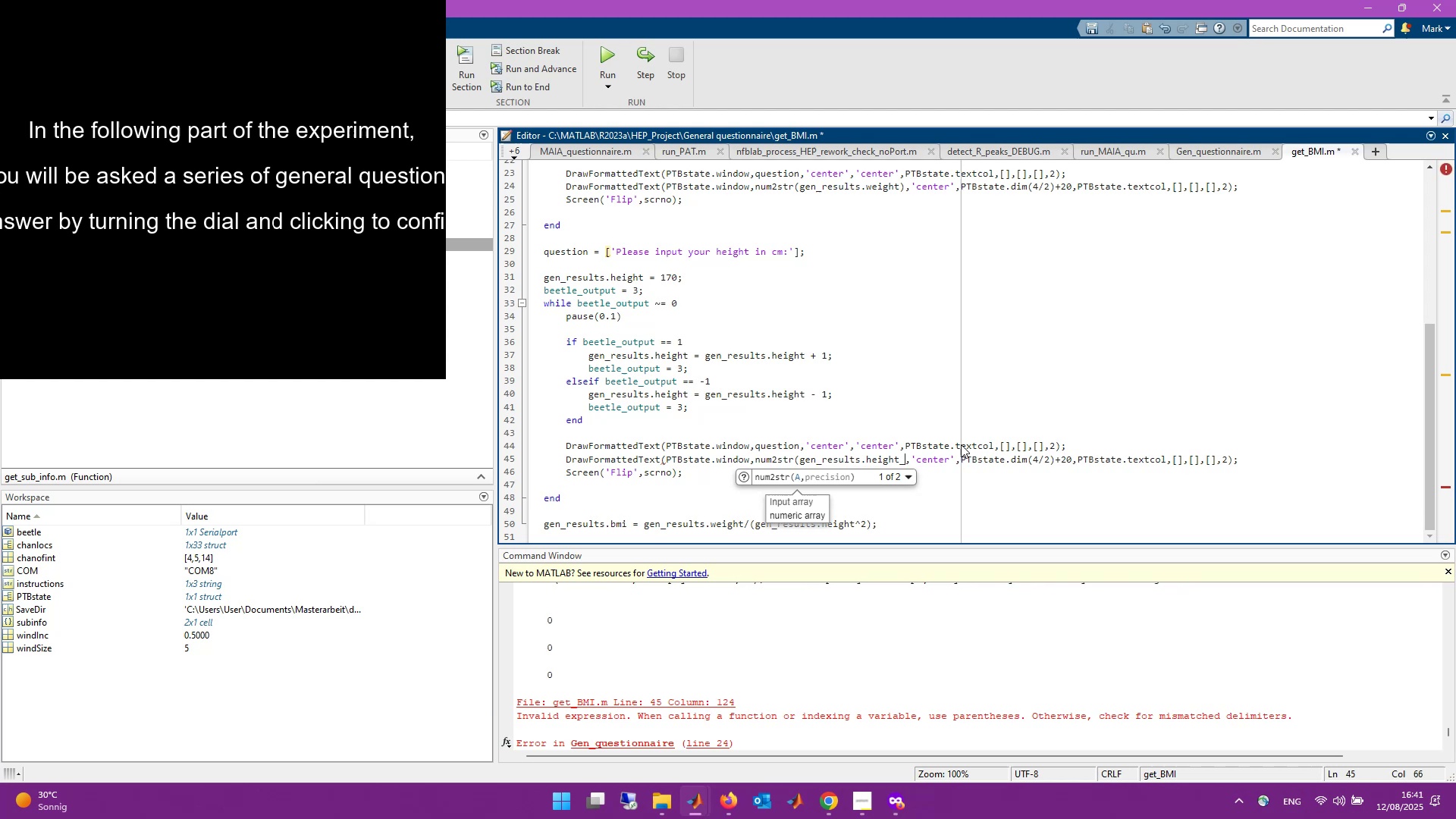 
key(Backspace)
 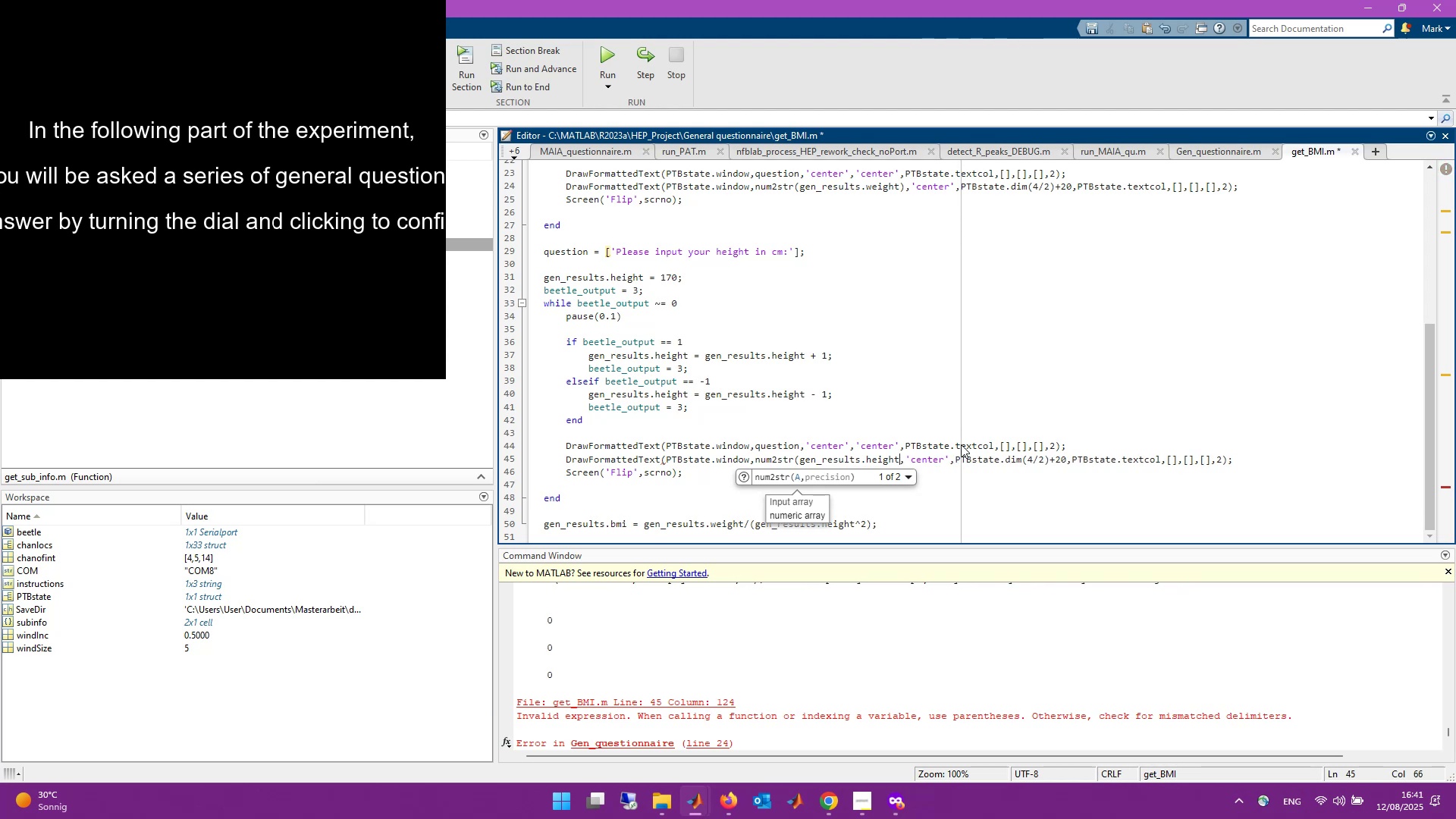 
key(Shift+0)
 